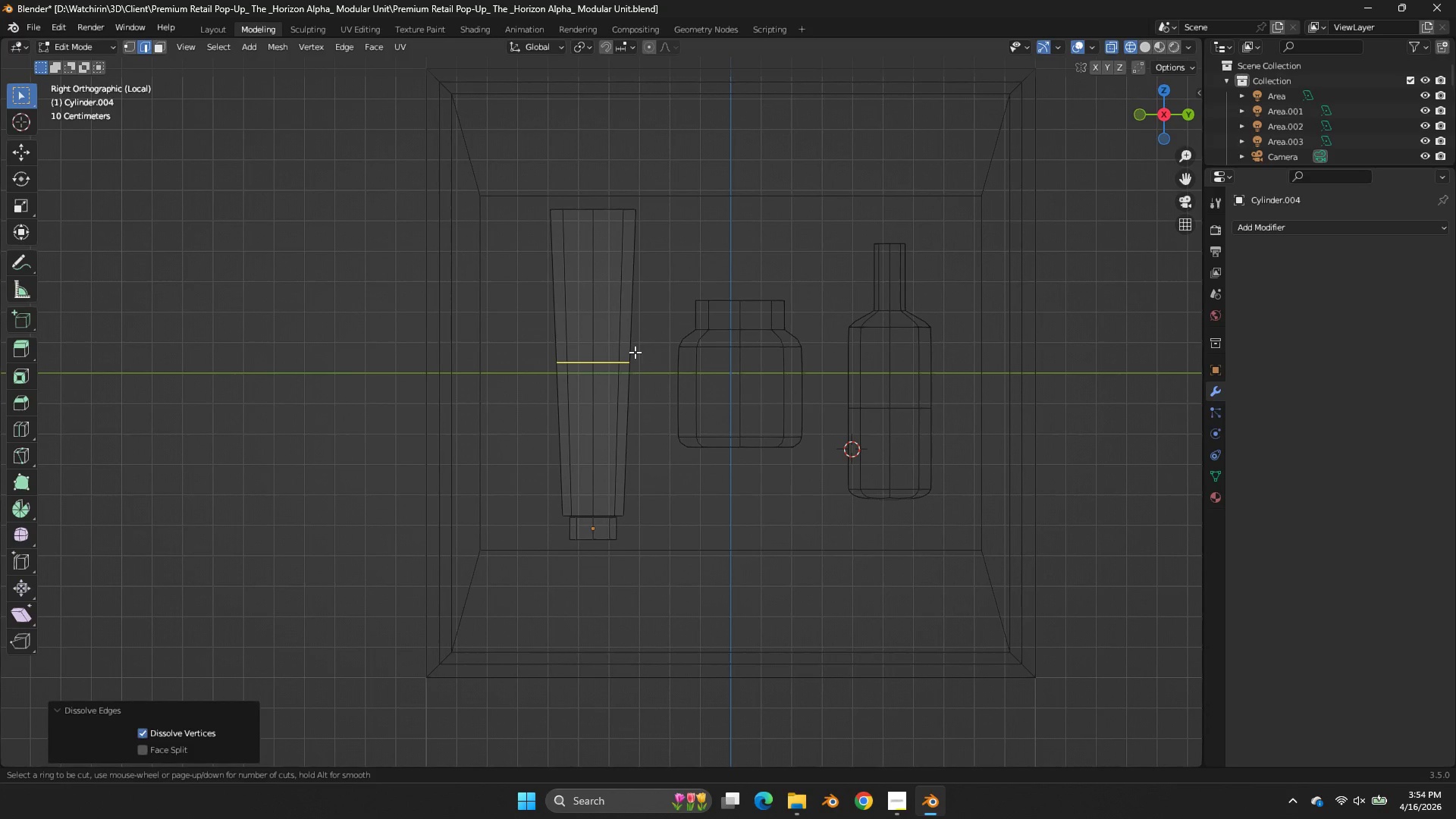 
scroll: coordinate [635, 352], scroll_direction: up, amount: 3.0
 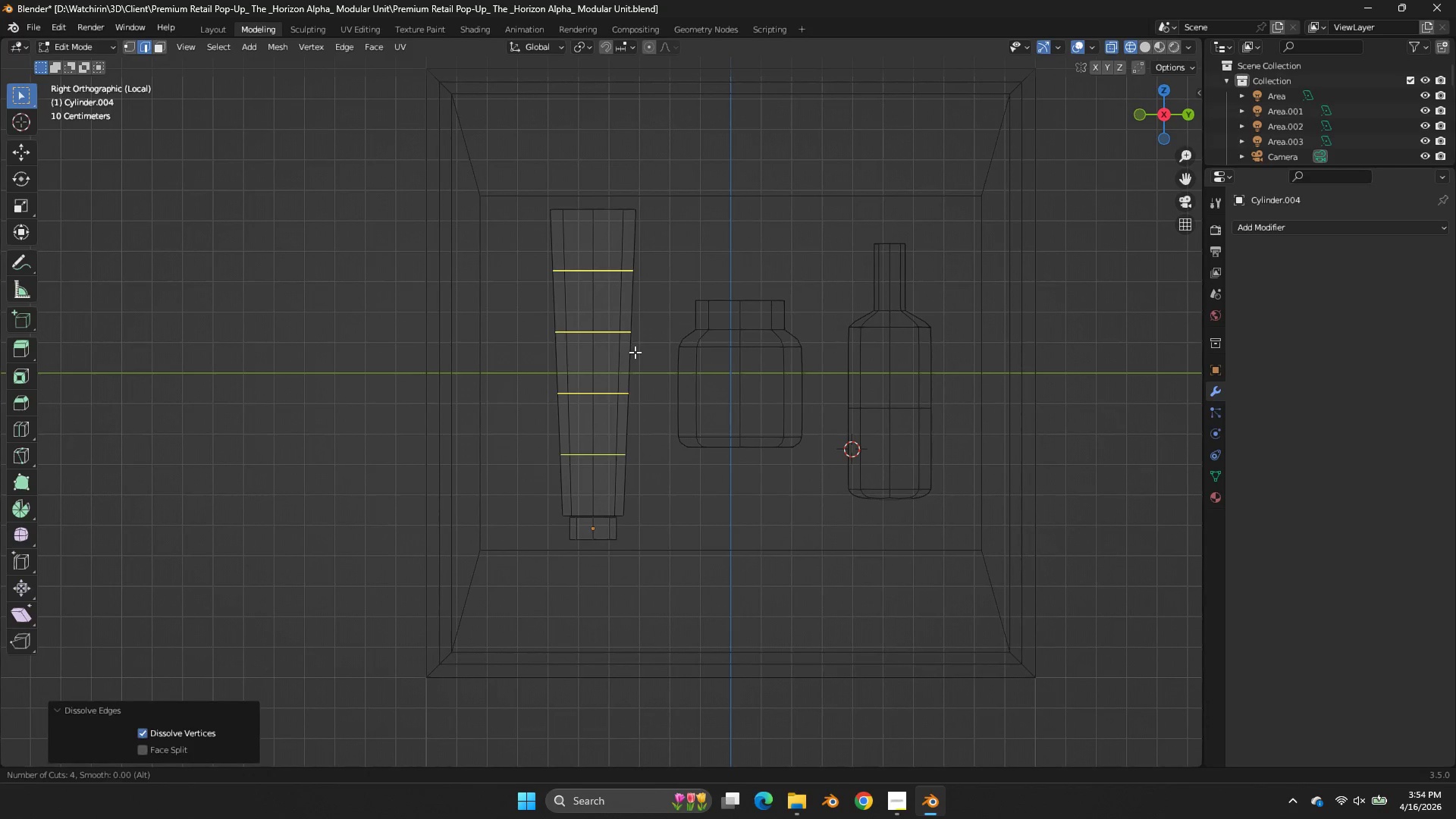 
left_click([635, 352])
 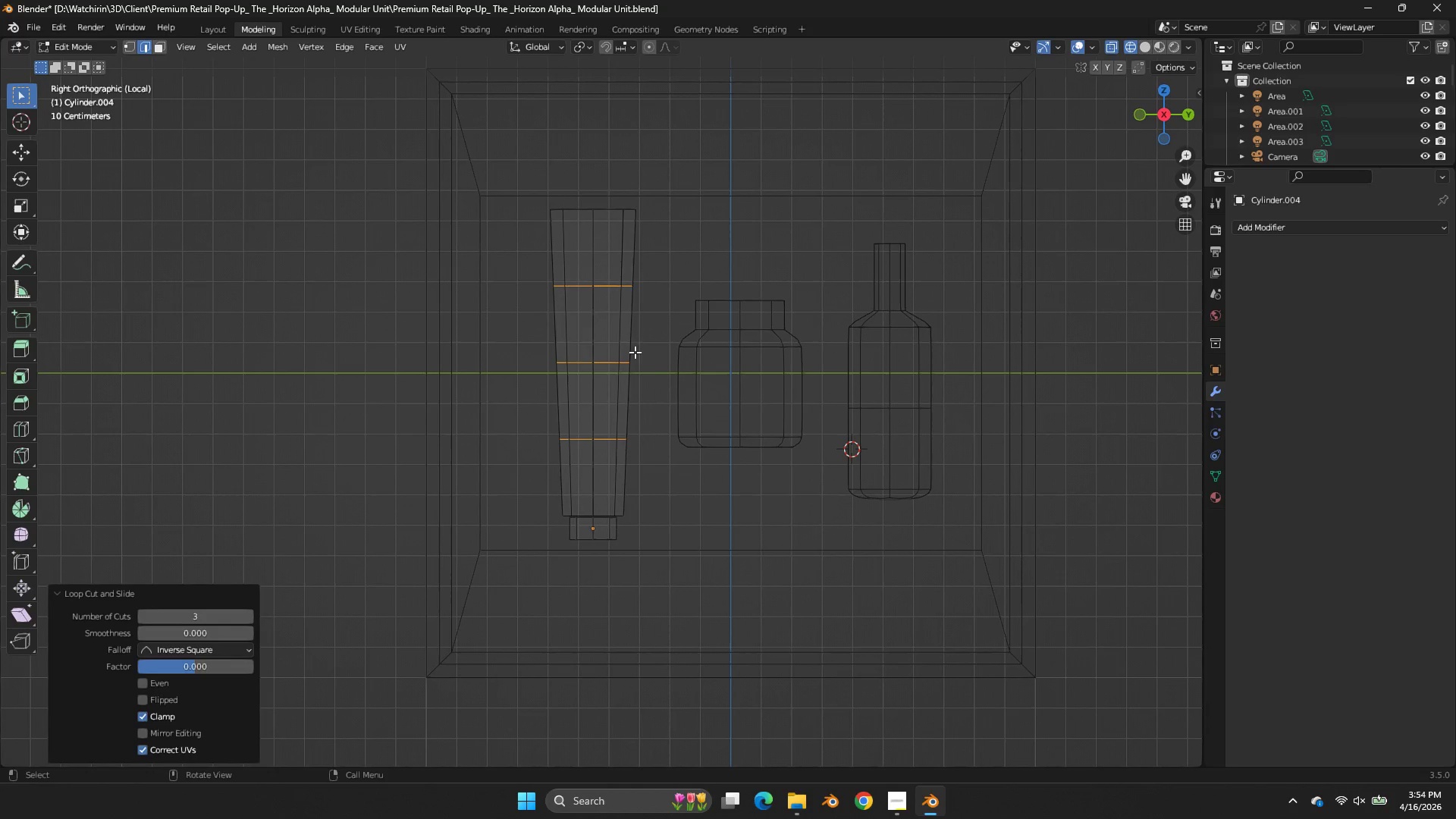 
scroll: coordinate [635, 352], scroll_direction: down, amount: 1.0
 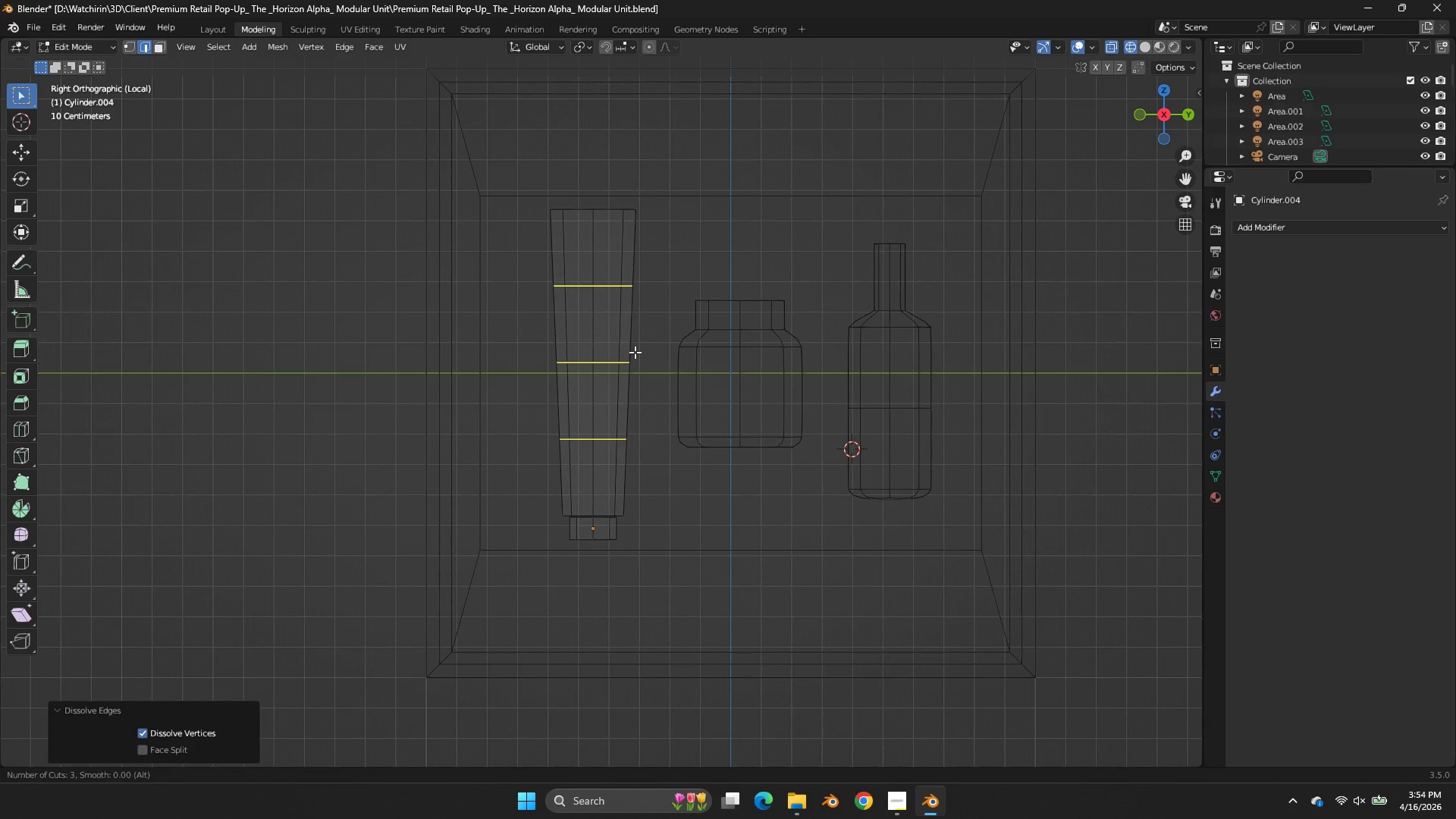 
right_click([635, 352])
 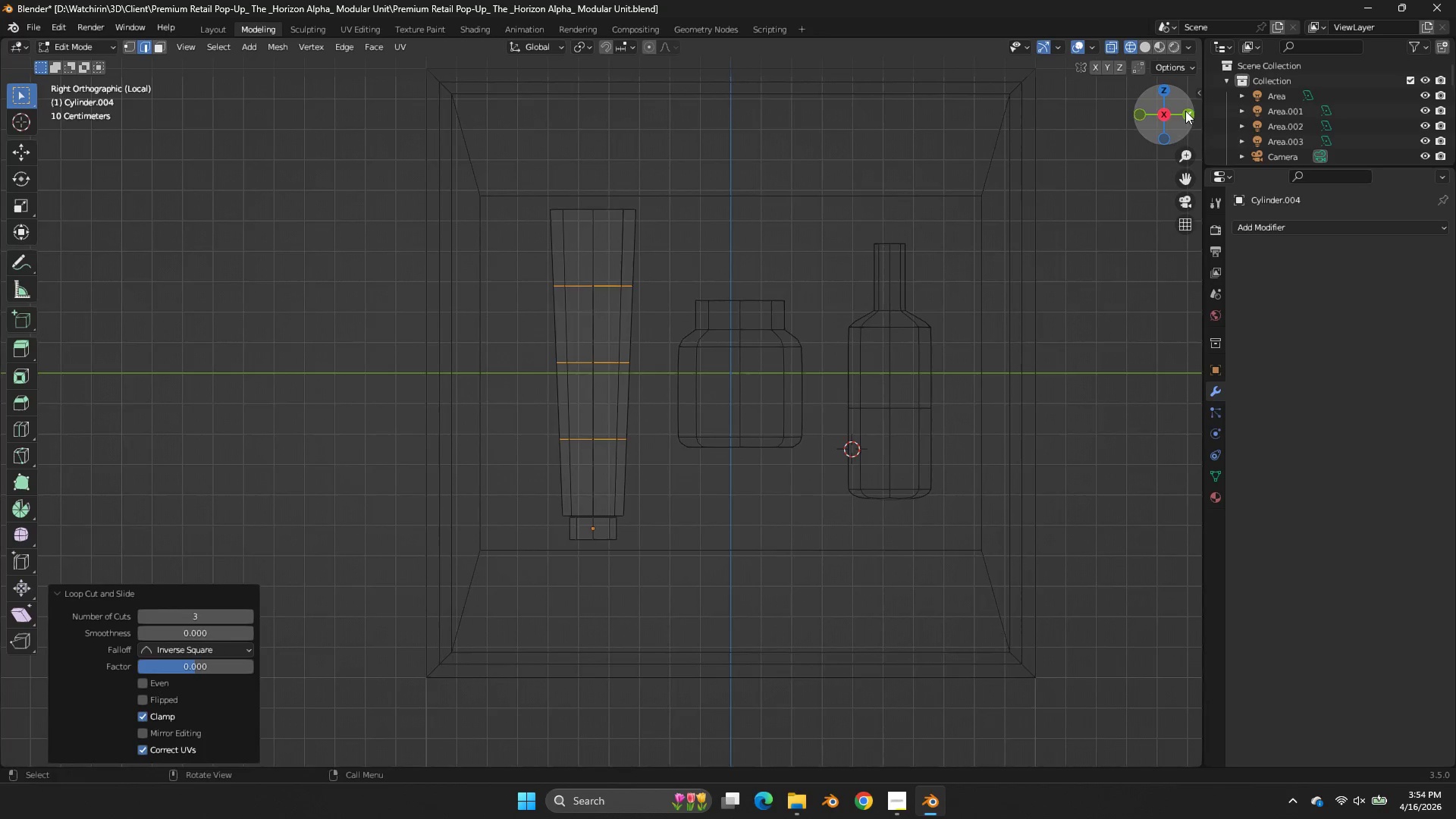 
left_click_drag(start_coordinate=[1179, 111], to_coordinate=[50, 168])
 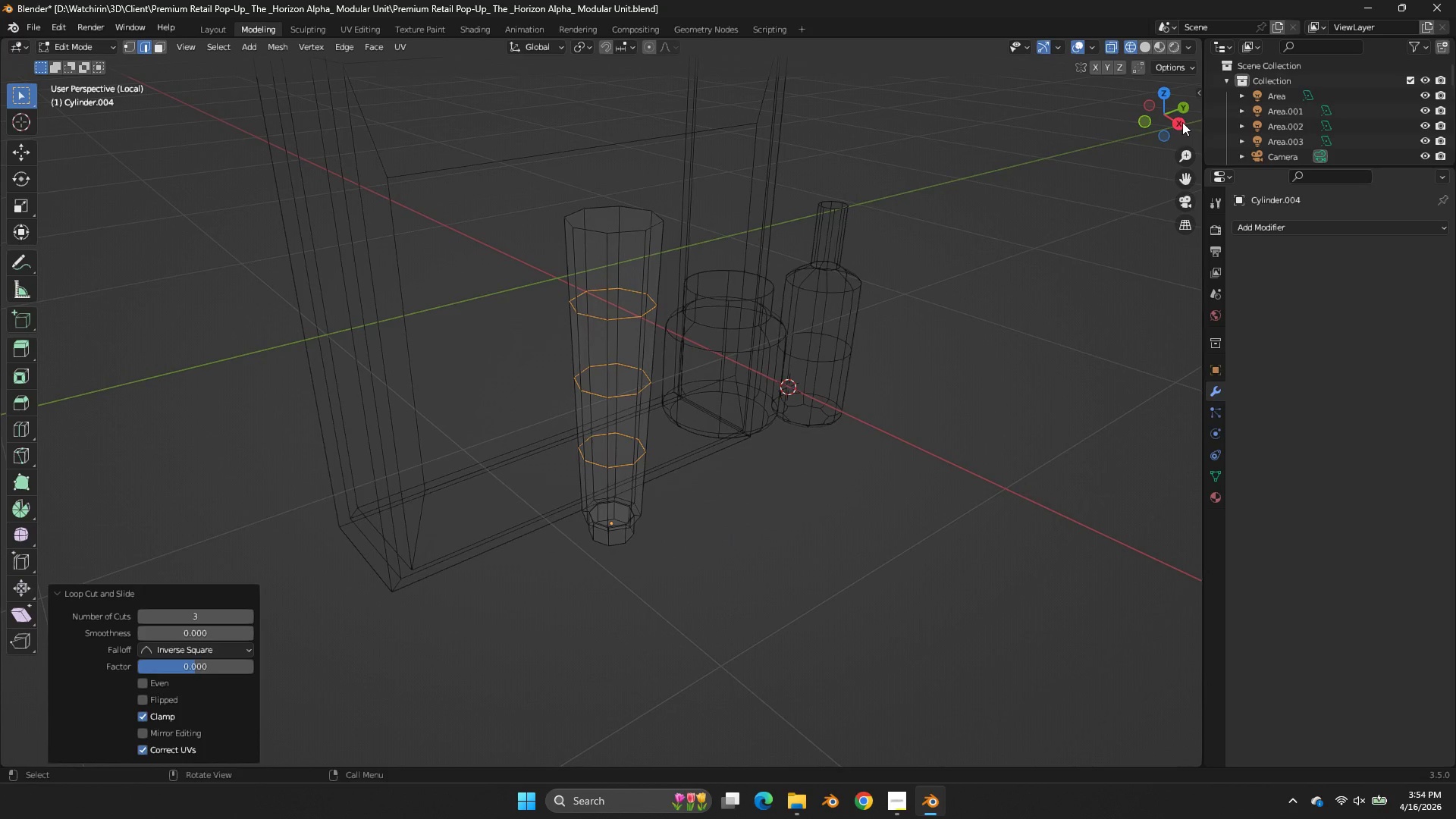 
left_click_drag(start_coordinate=[1179, 115], to_coordinate=[1181, 119])
 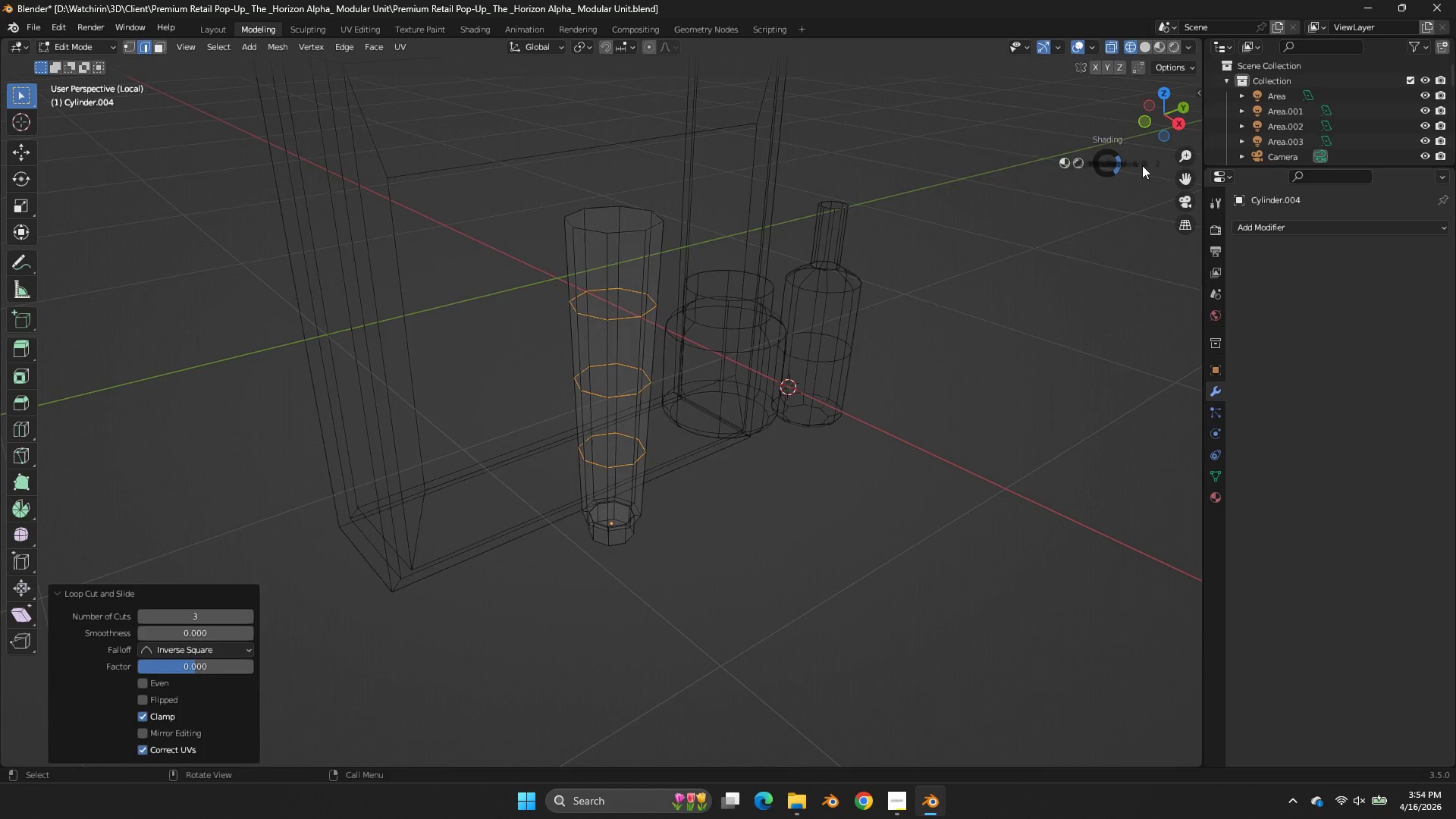 
key(Z)
 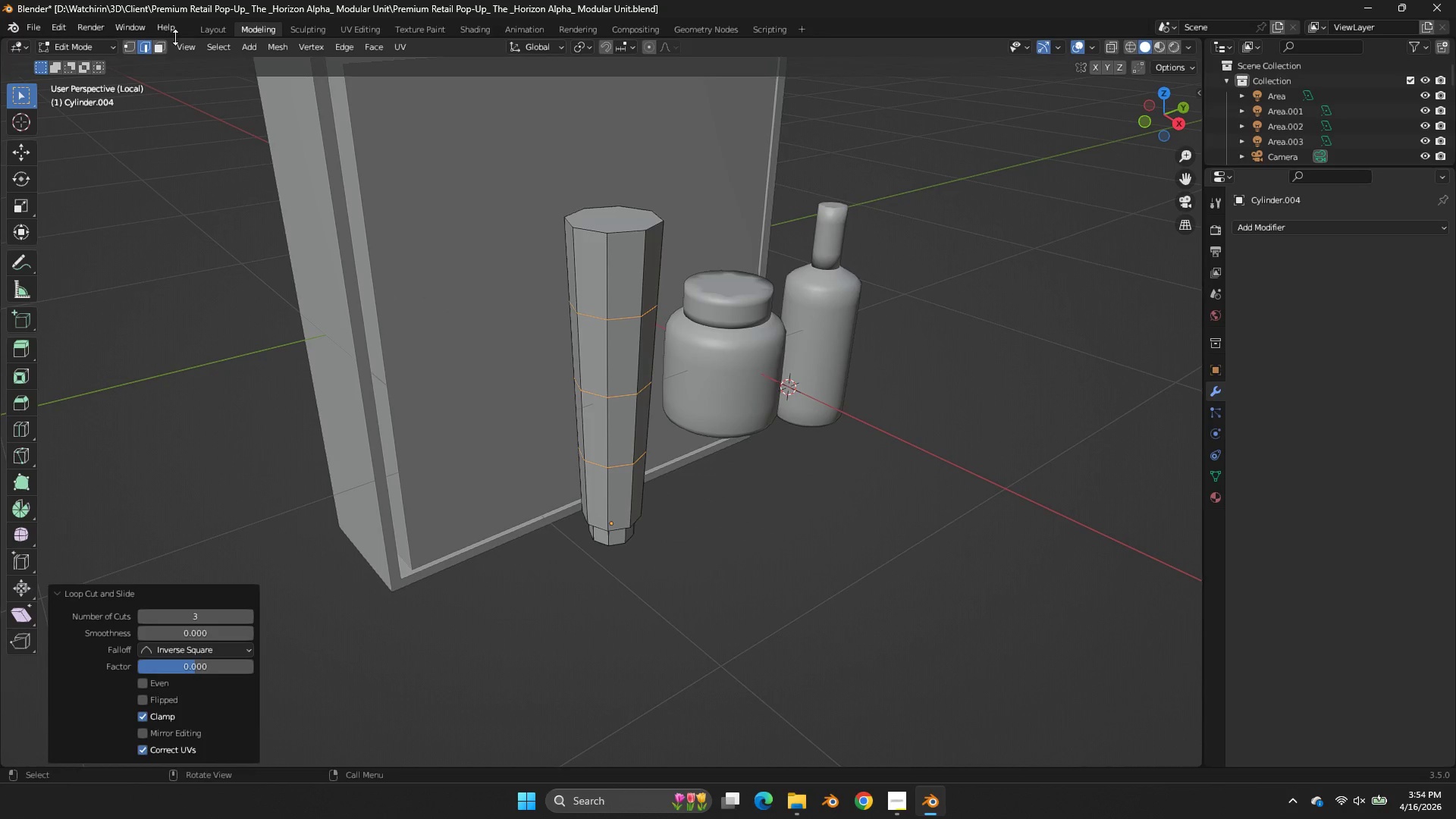 
left_click([161, 51])
 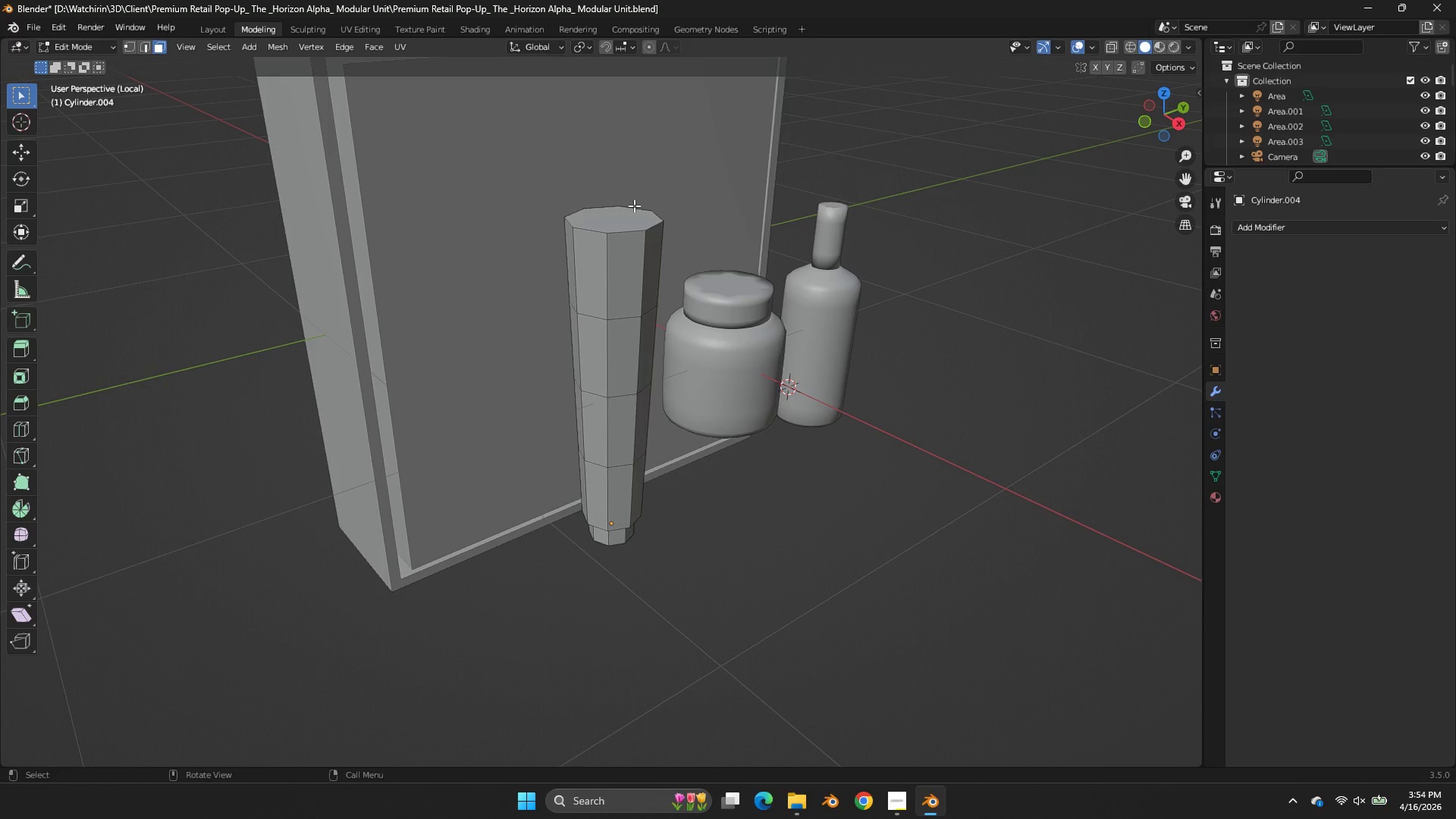 
double_click([629, 216])
 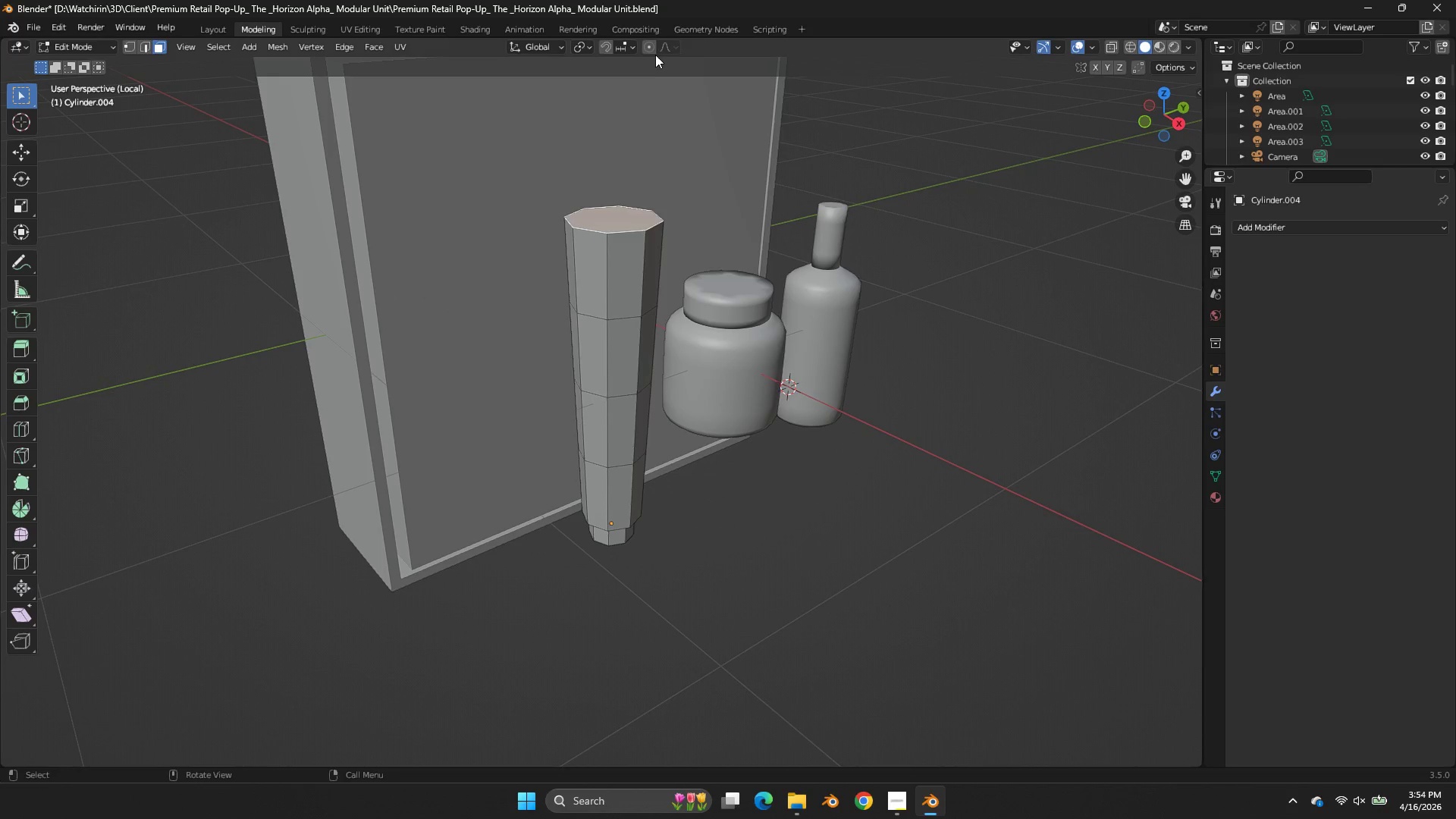 
left_click([652, 49])
 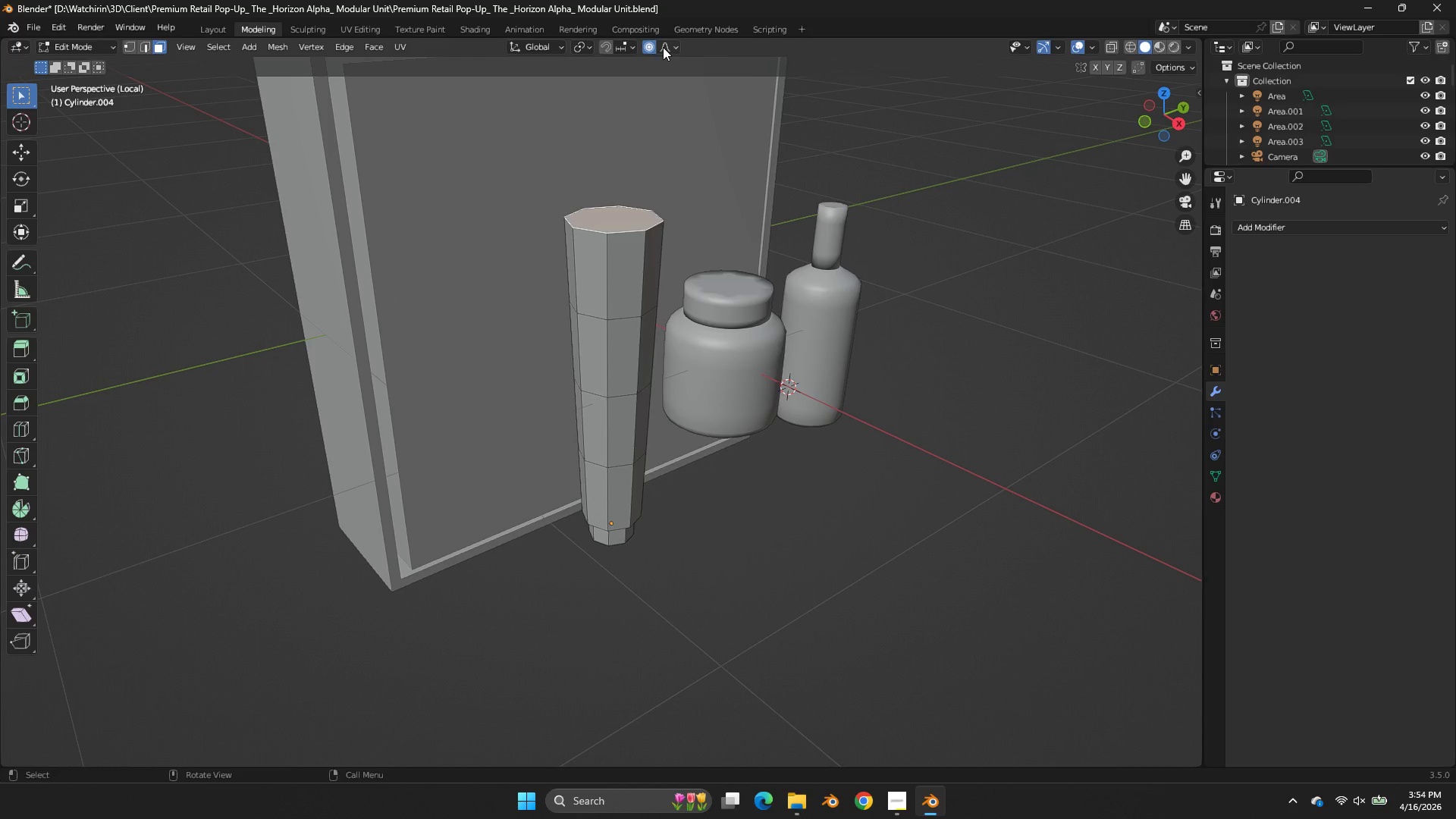 
left_click([664, 47])
 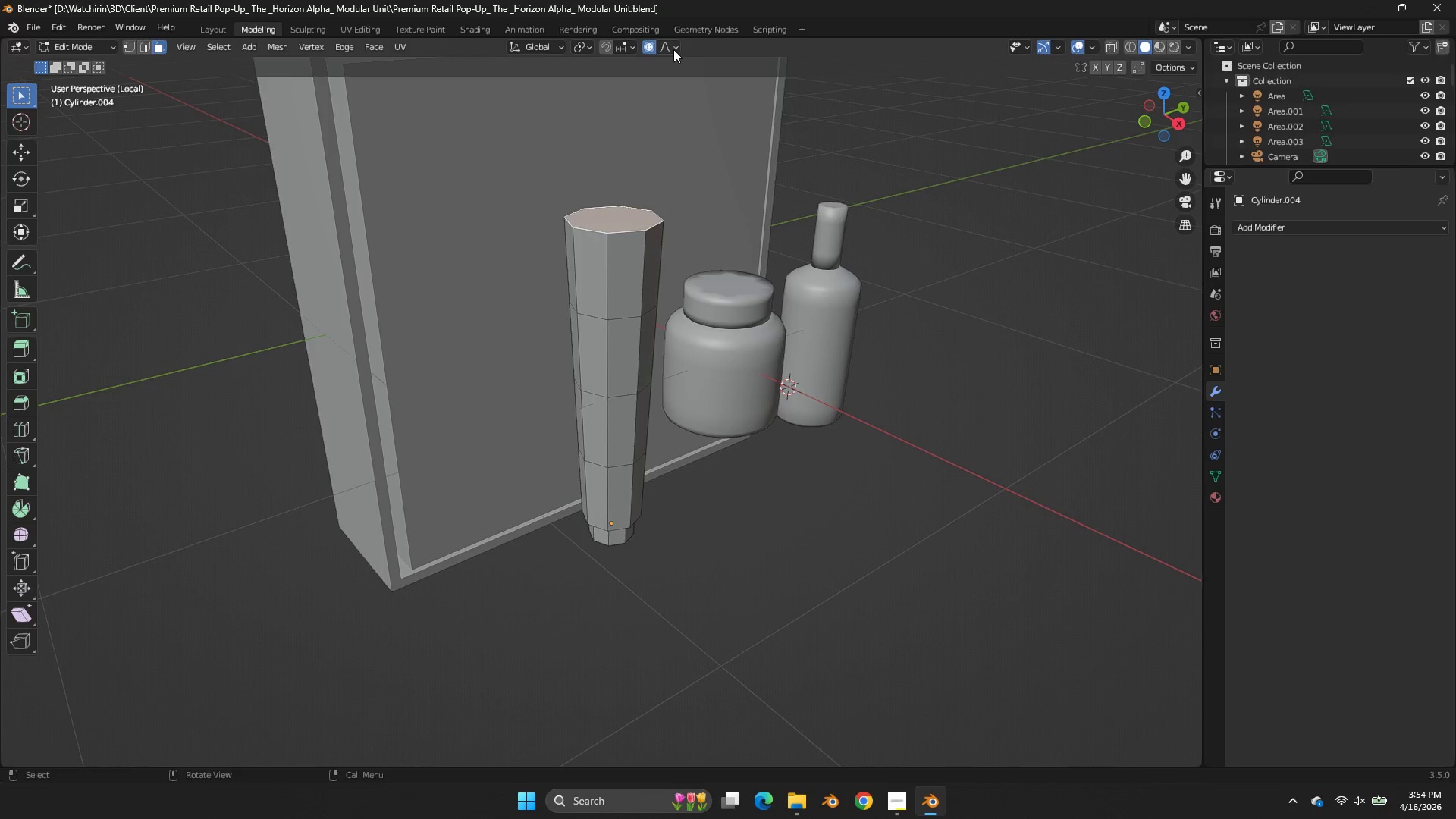 
double_click([669, 67])
 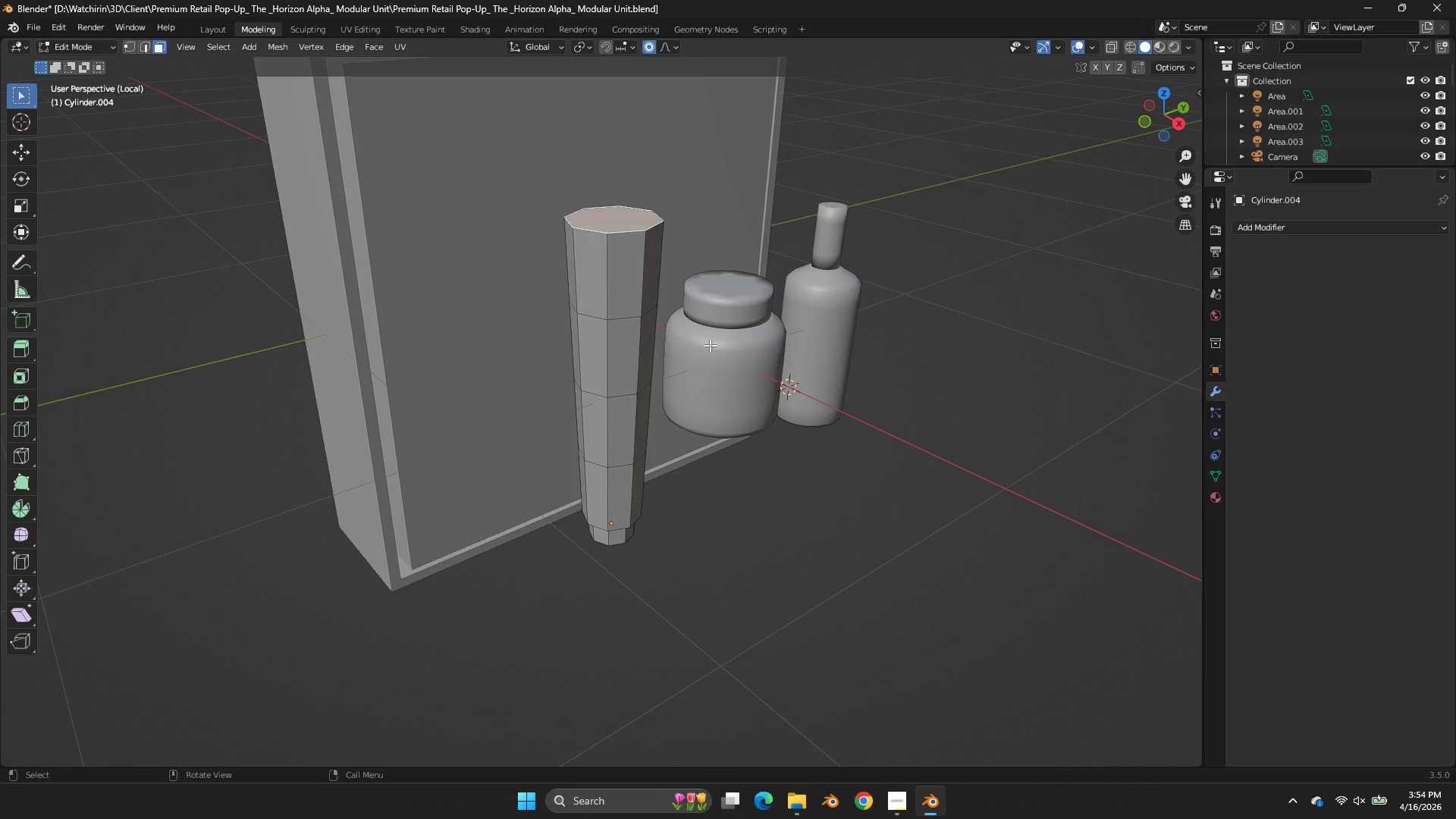 
type(sx)
 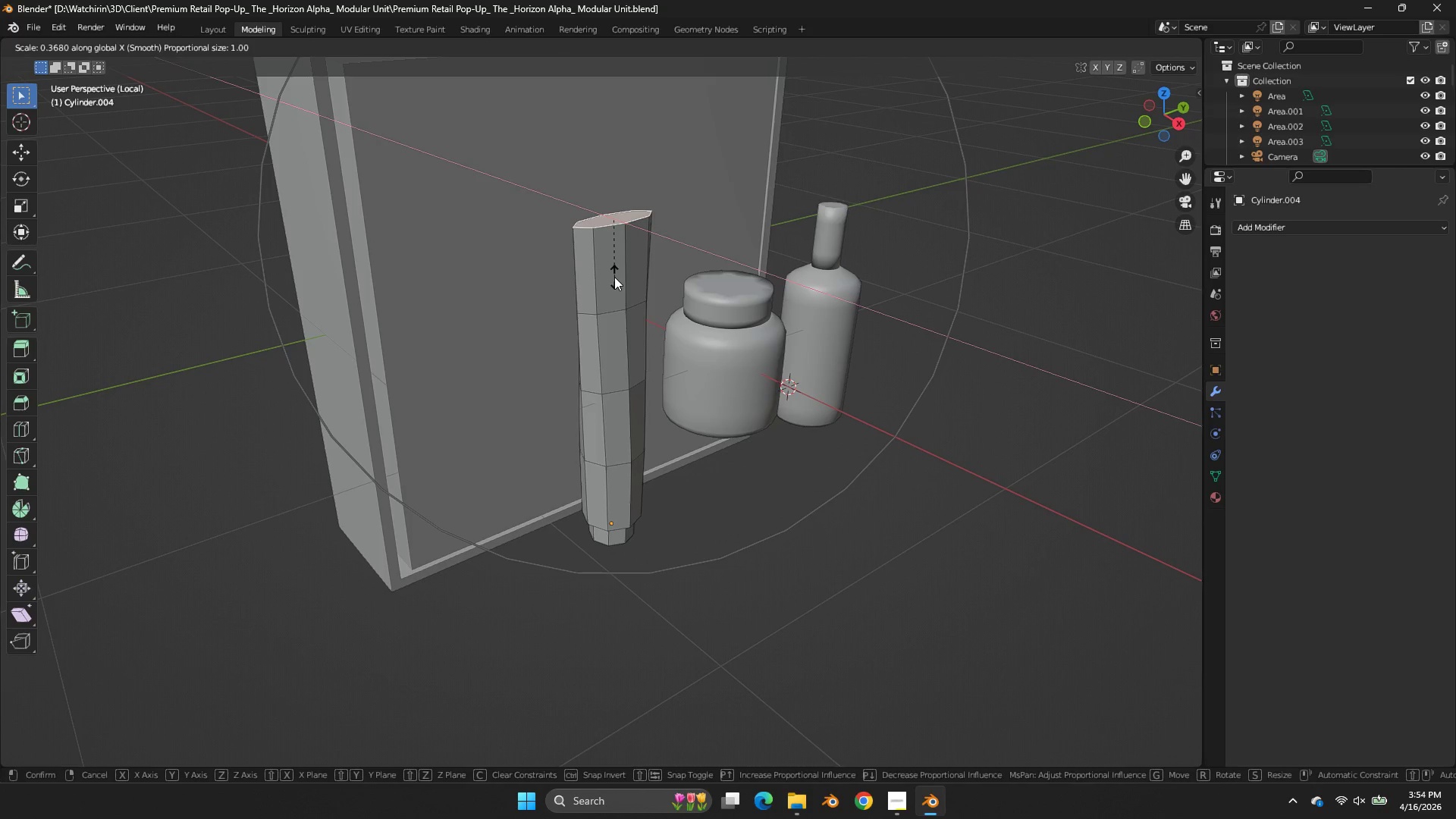 
scroll: coordinate [614, 277], scroll_direction: none, amount: 0.0
 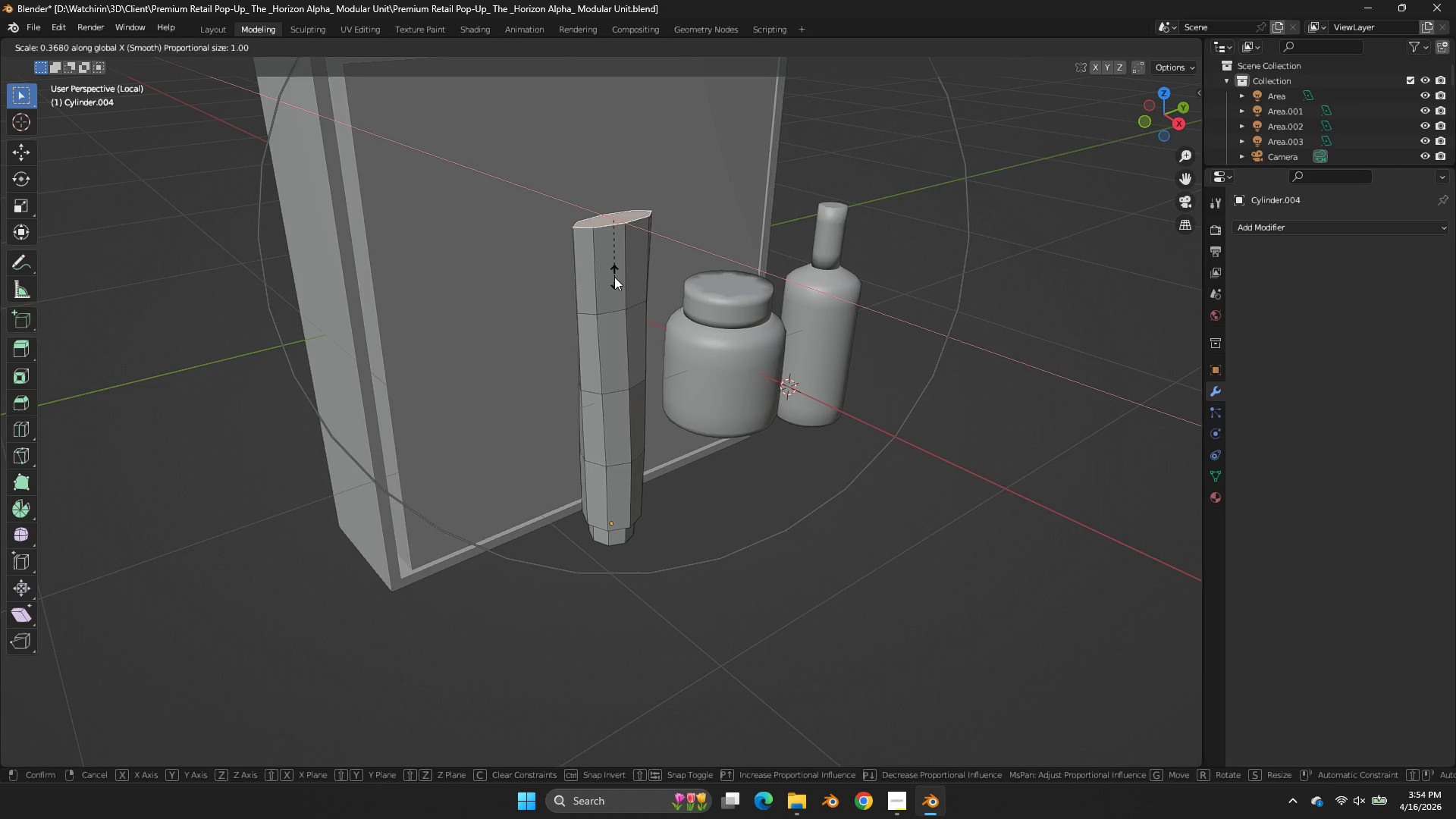 
scroll: coordinate [614, 277], scroll_direction: down, amount: 1.0
 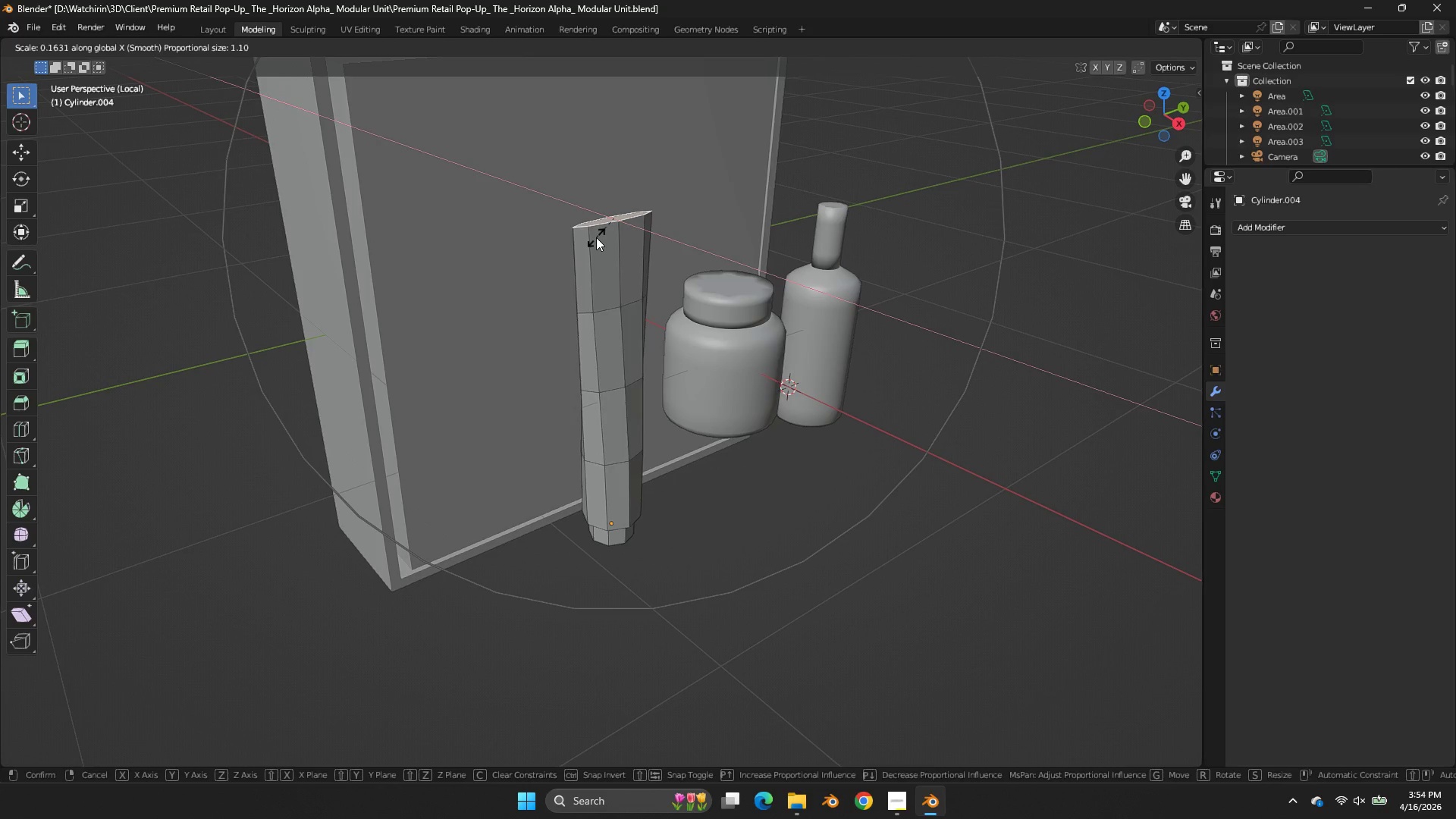 
key(Tab)
key(Tab)
type(sy)
 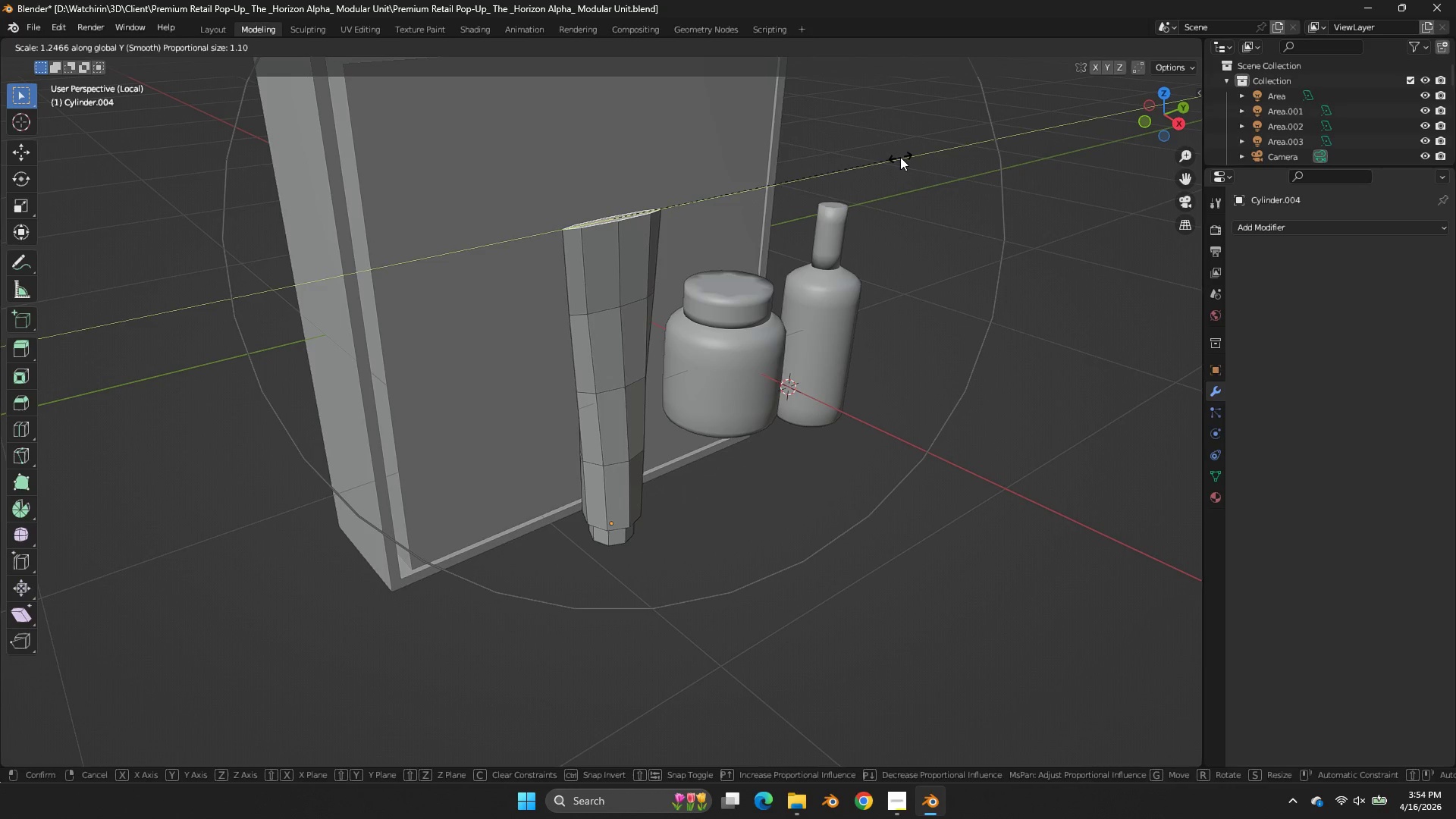 
left_click([963, 177])
 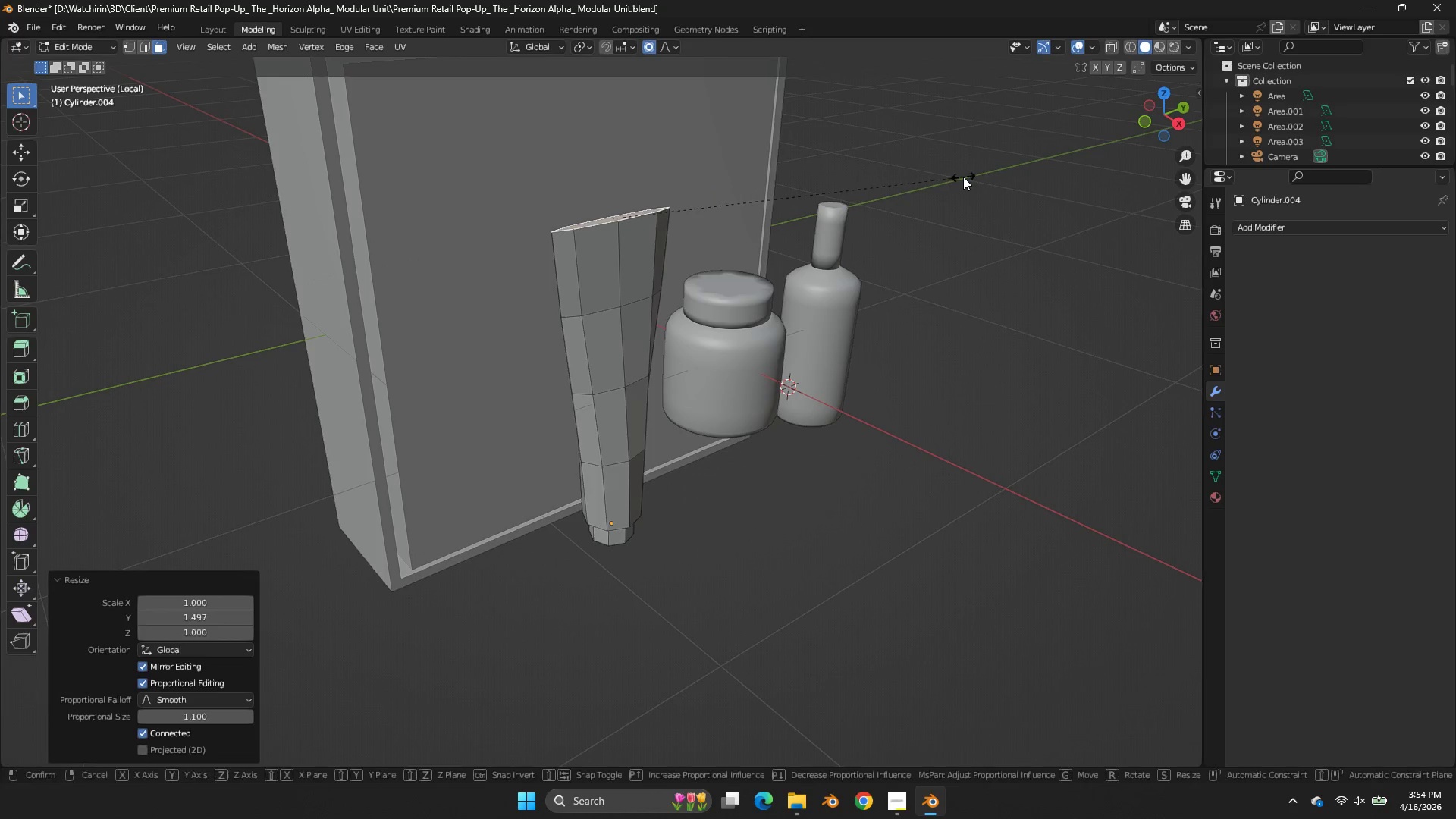 
type(sx)
 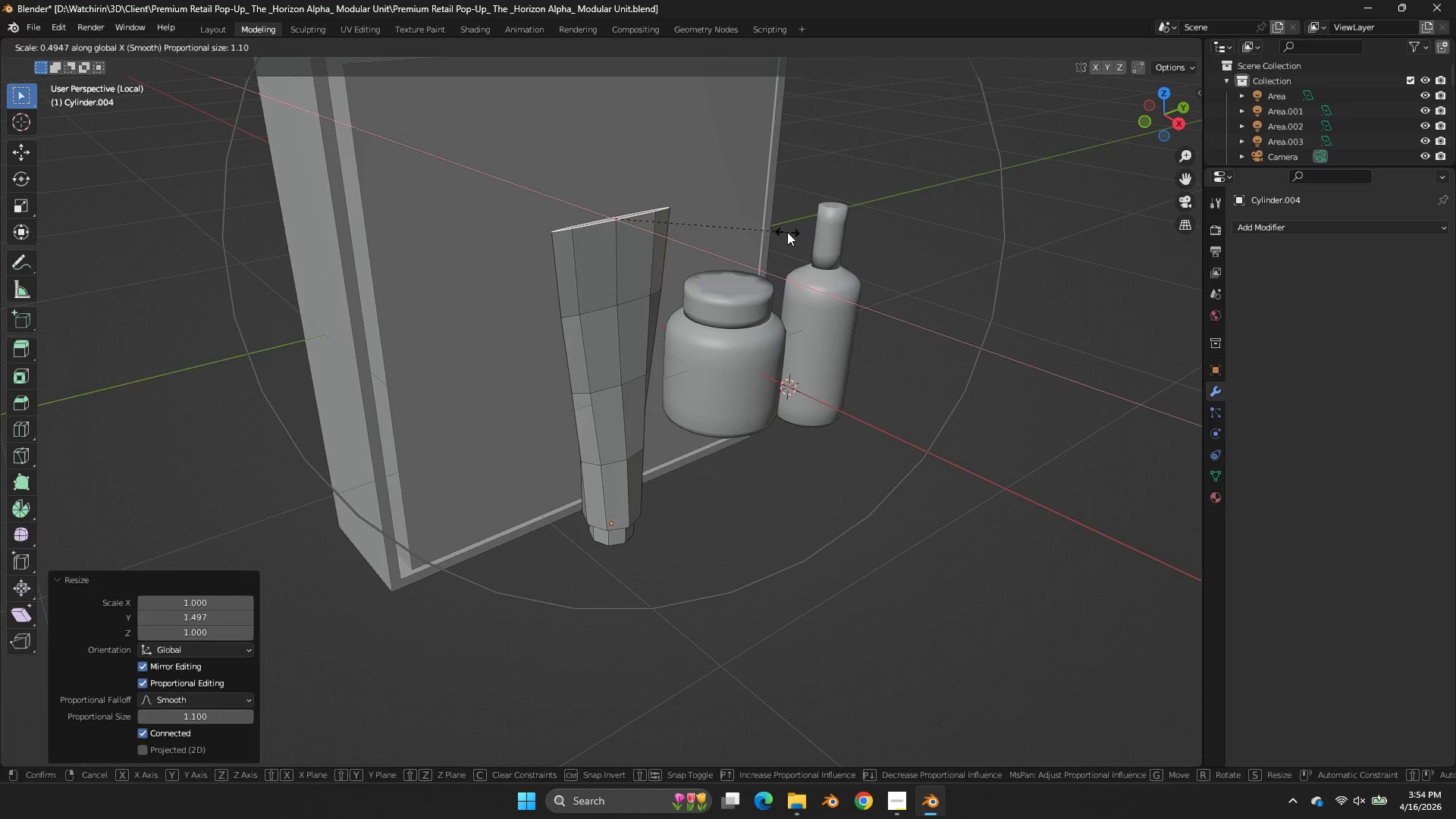 
left_click([787, 232])
 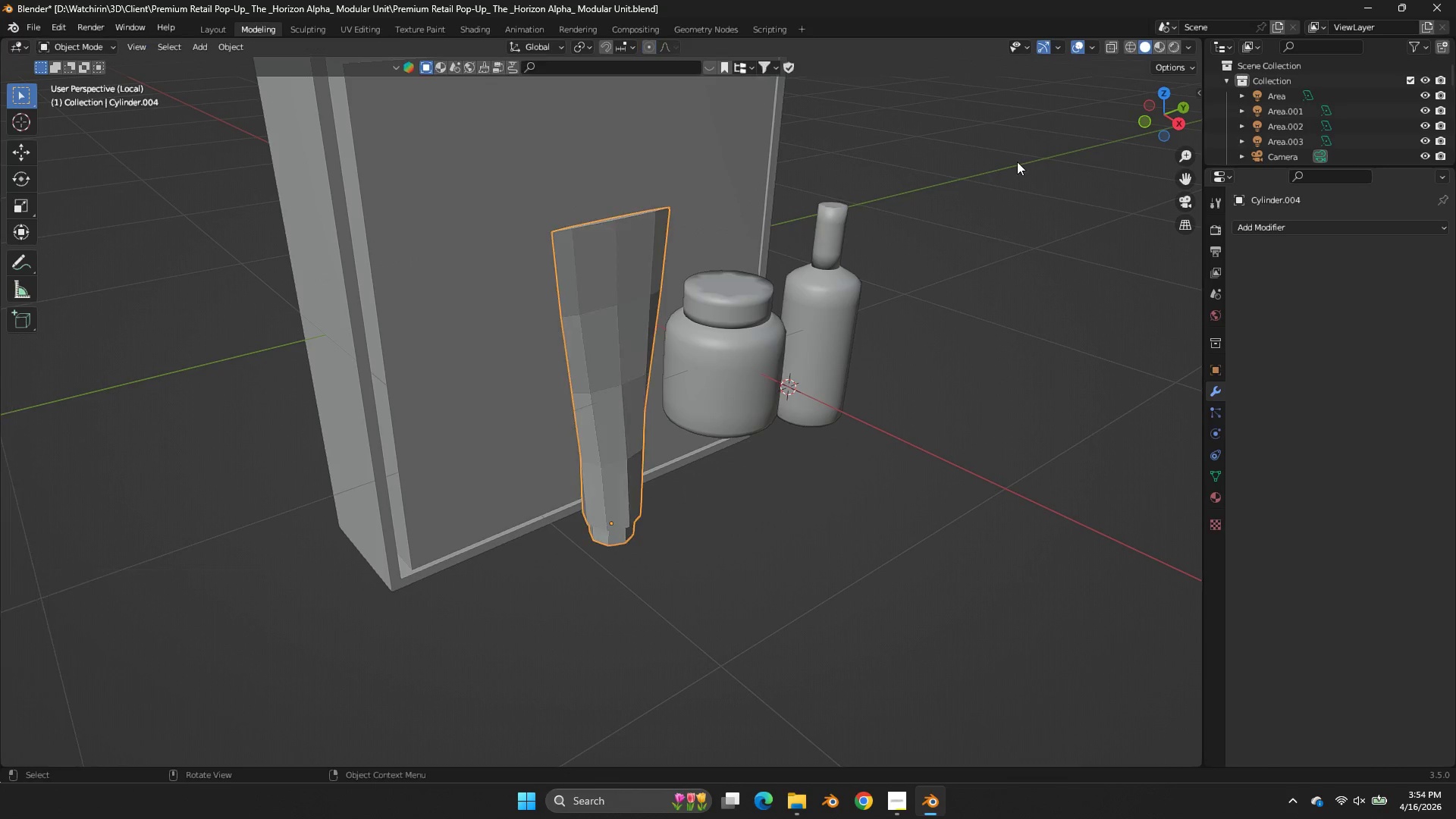 
key(Tab)
 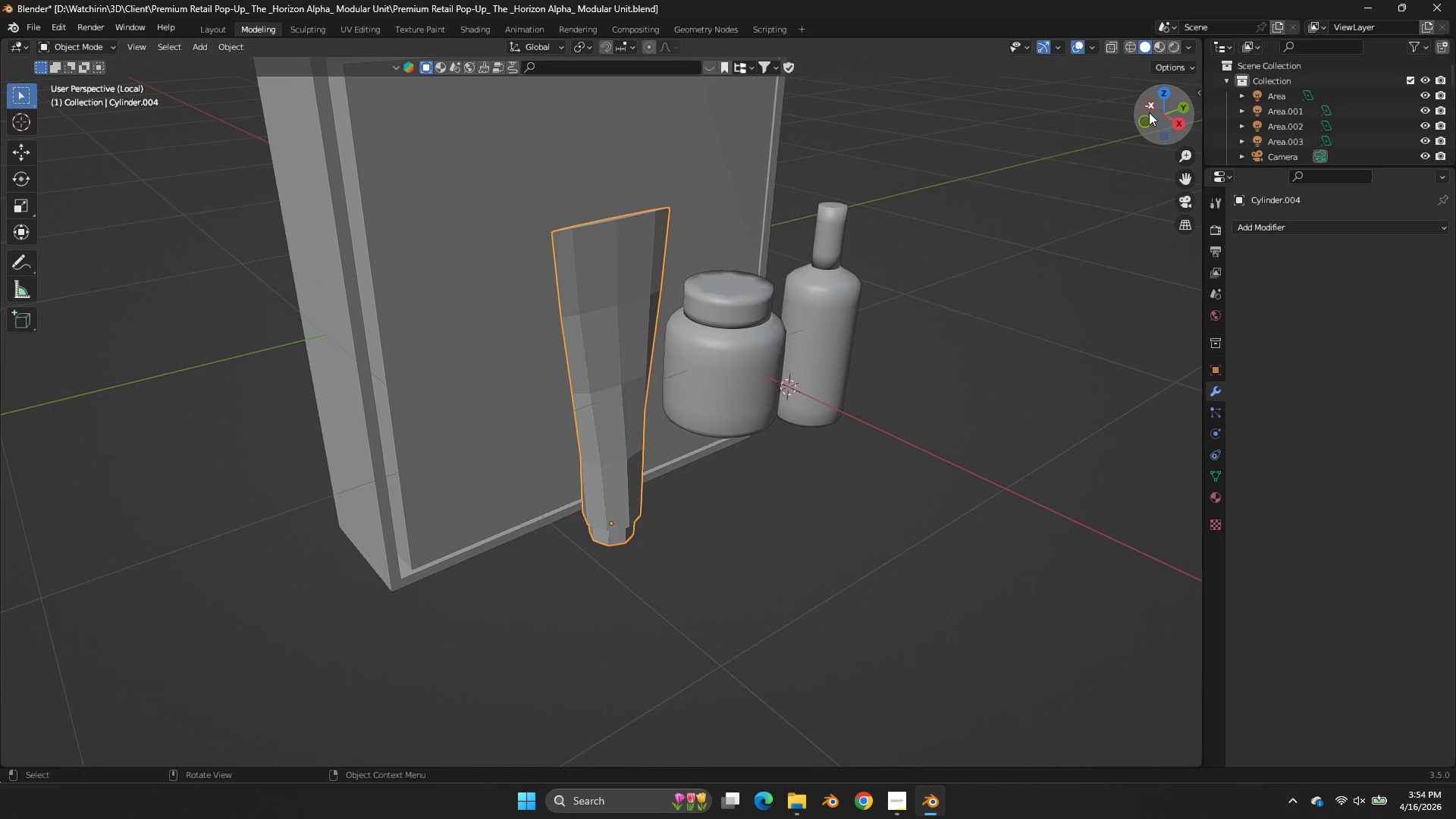 
left_click_drag(start_coordinate=[1154, 108], to_coordinate=[1110, 763])
 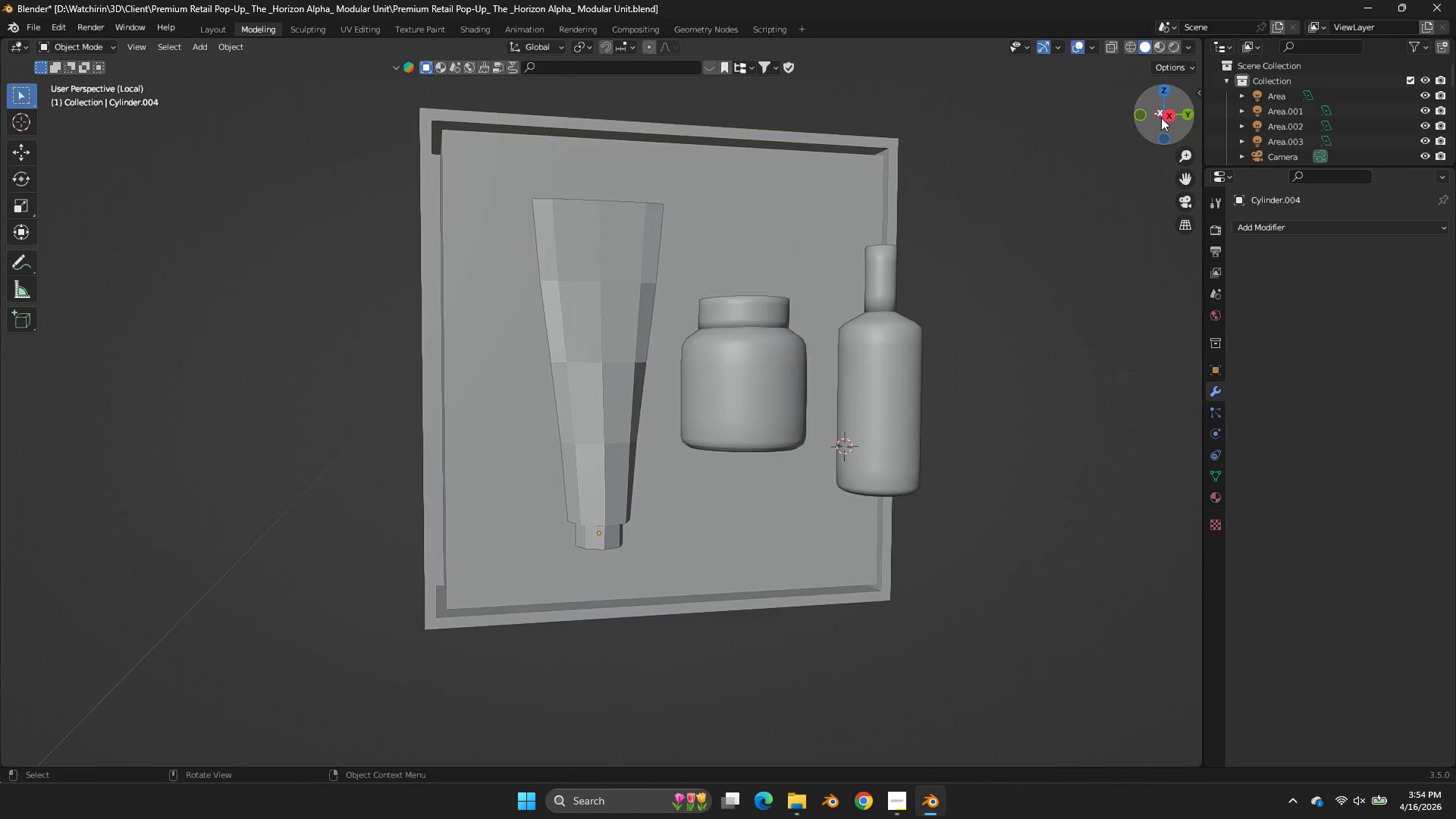 
left_click_drag(start_coordinate=[1110, 763], to_coordinate=[1159, 105])
 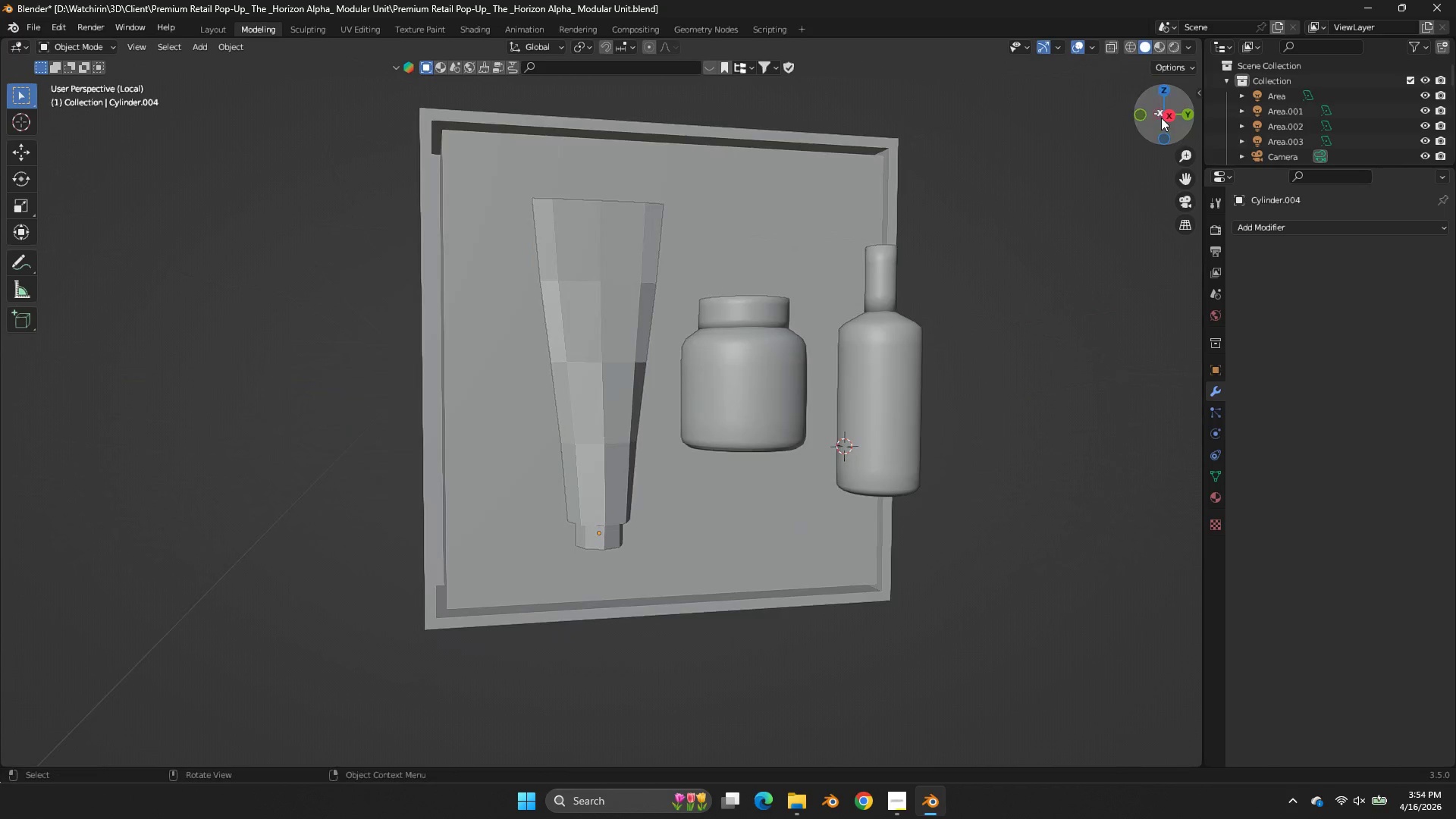 
left_click_drag(start_coordinate=[1159, 106], to_coordinate=[1163, 112])
 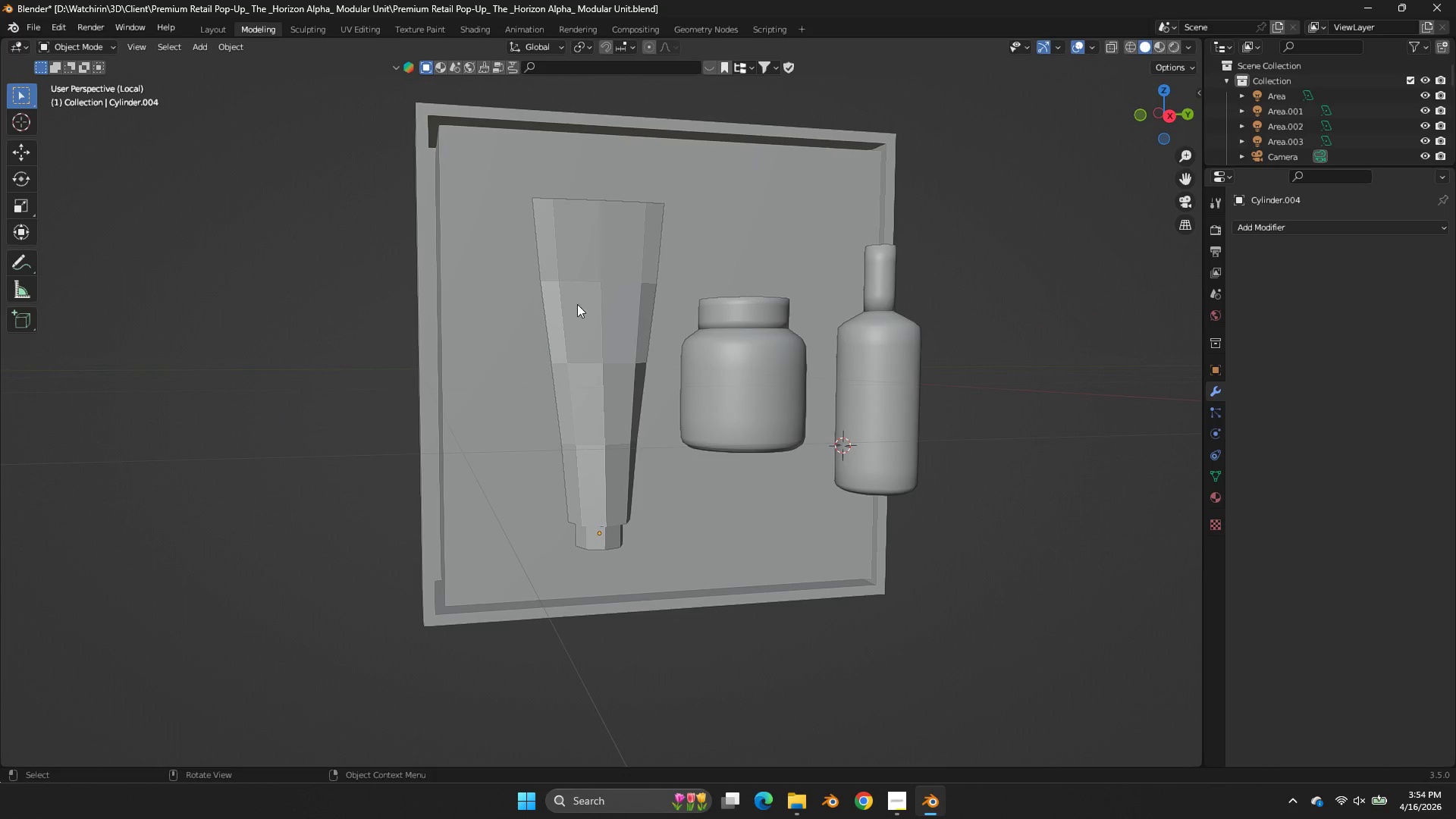 
right_click([566, 307])
 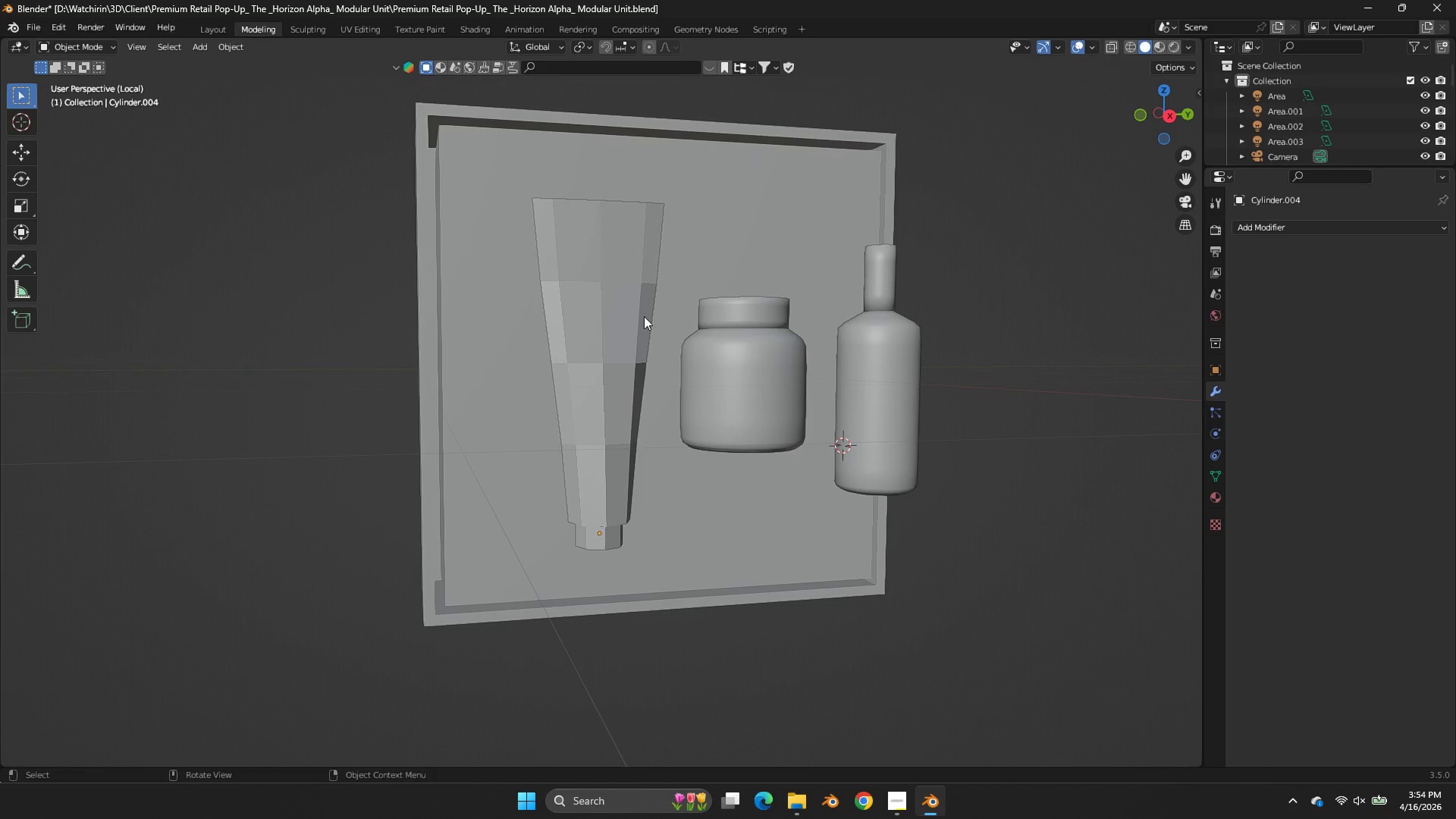 
left_click([588, 324])
 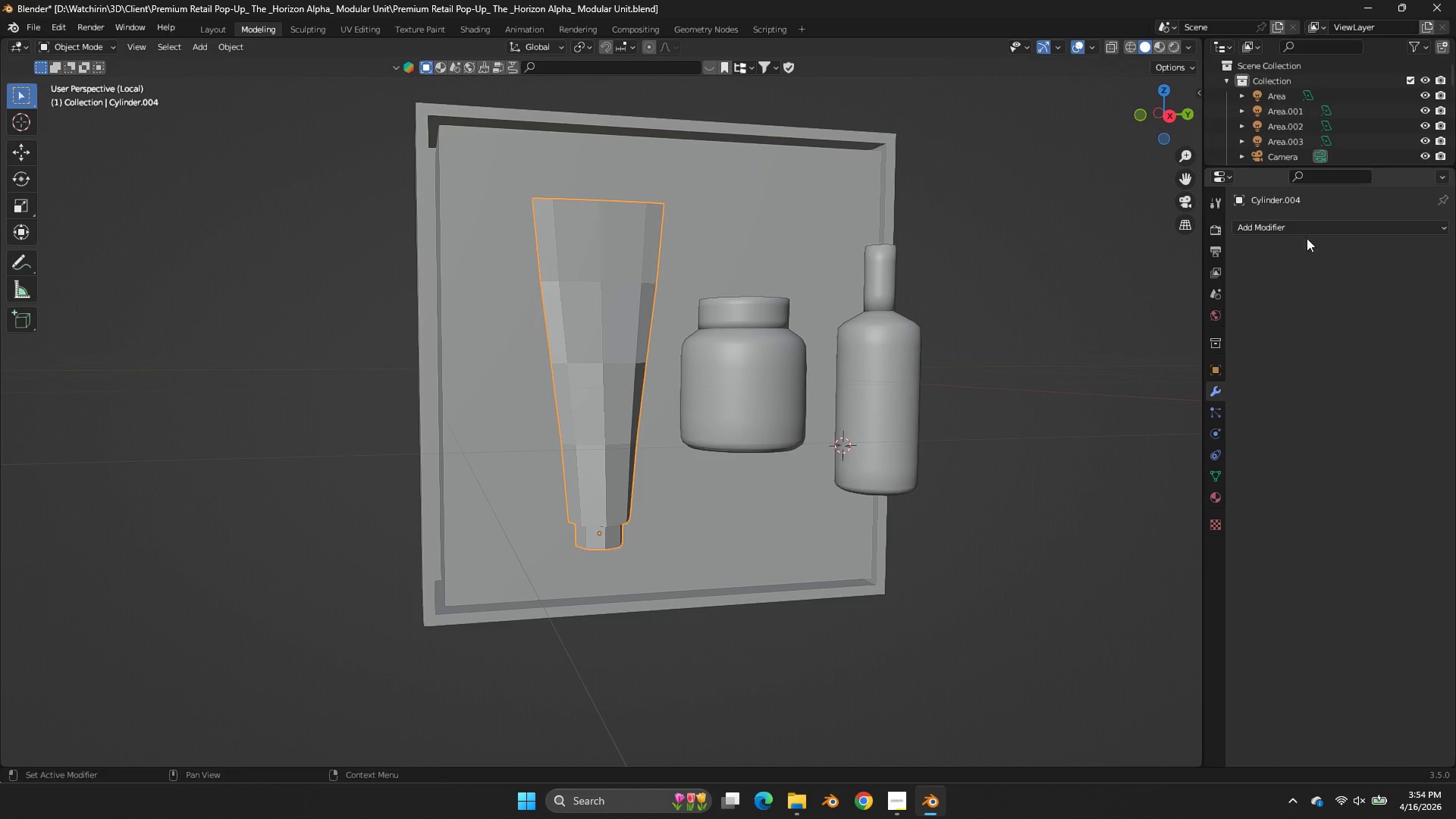 
left_click([1292, 227])
 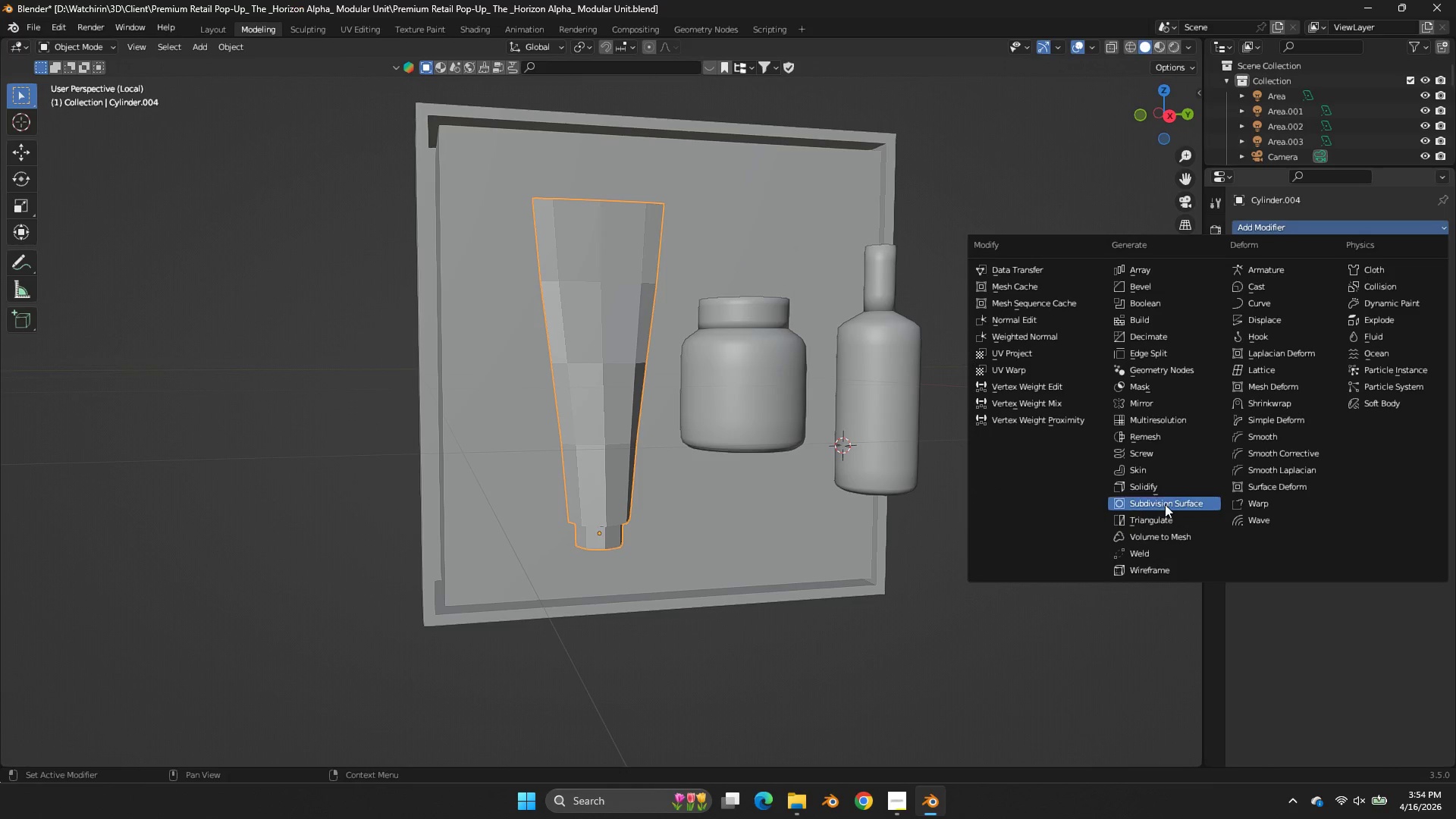 
left_click([1165, 504])
 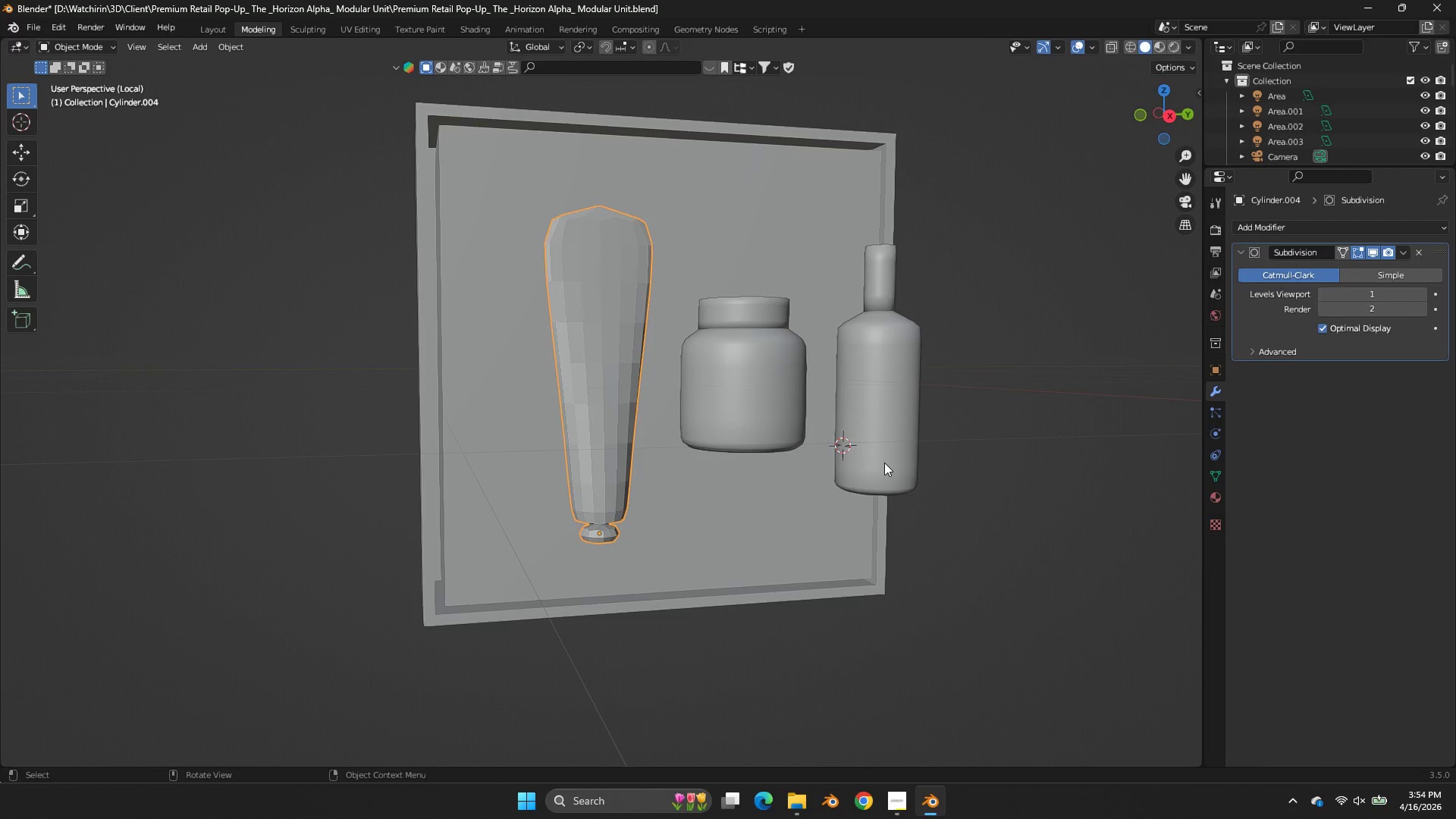 
key(Z)
 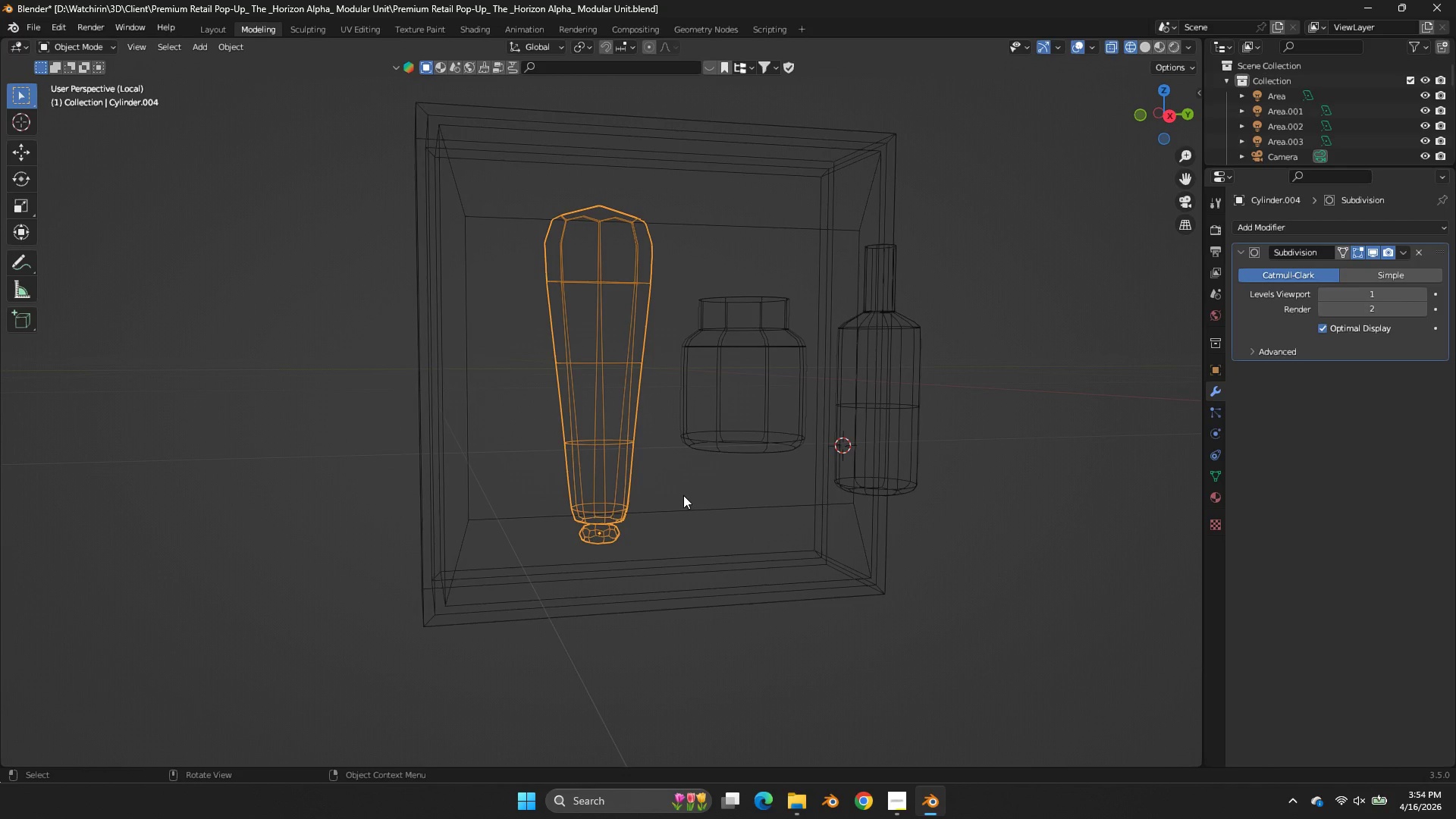 
scroll: coordinate [901, 457], scroll_direction: none, amount: 0.0
 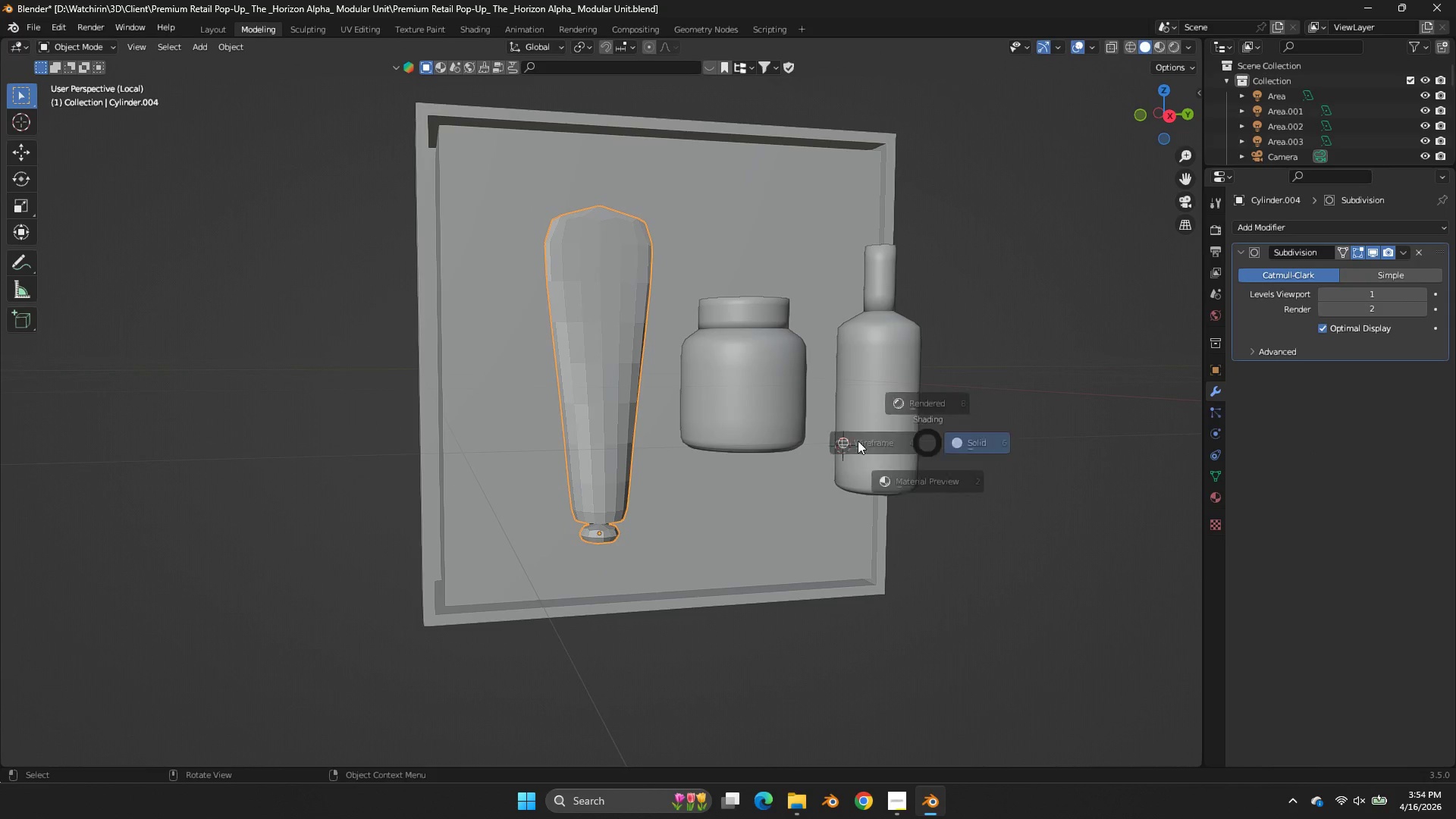 
key(Tab)
 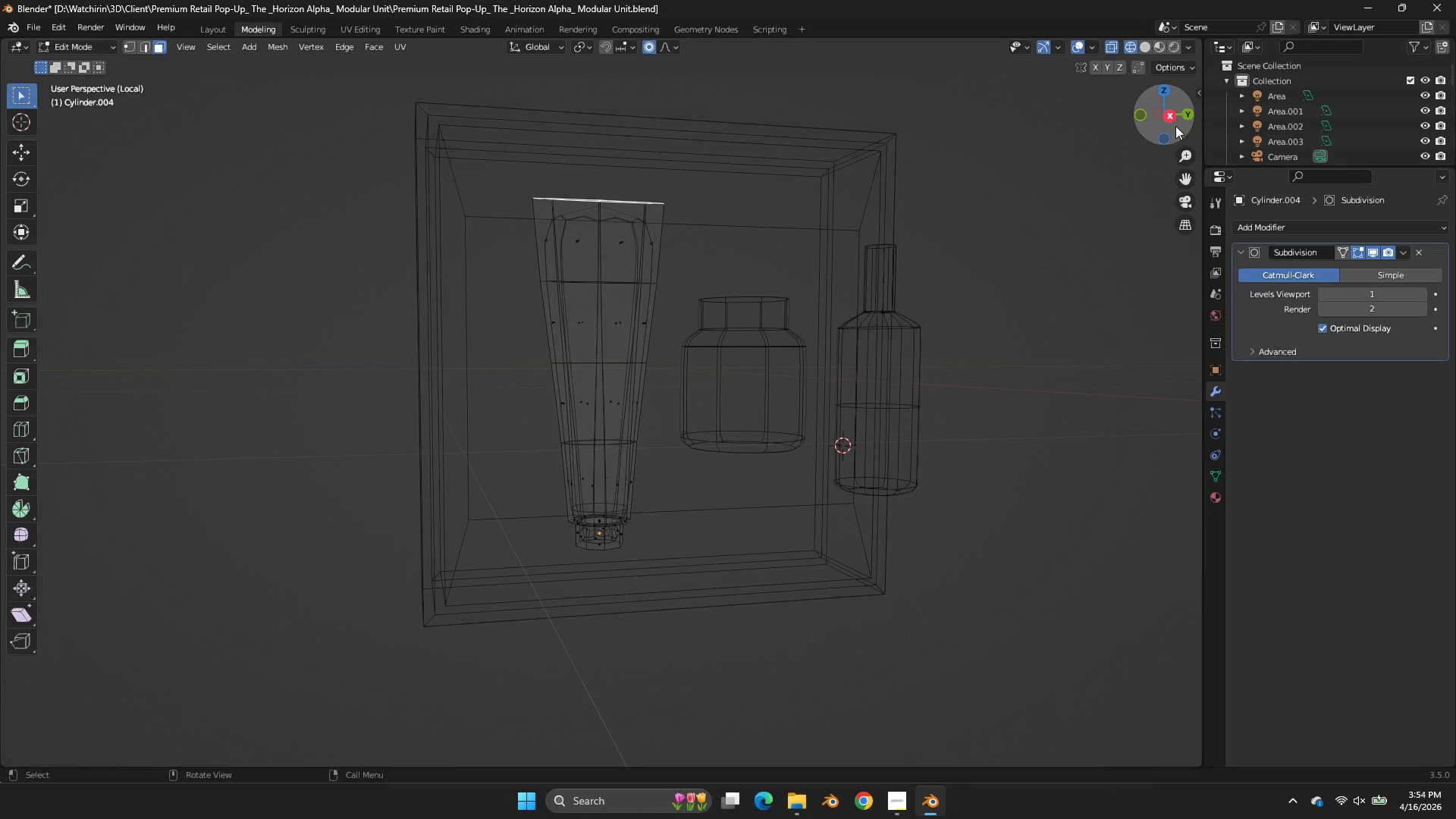 
left_click([1175, 125])
 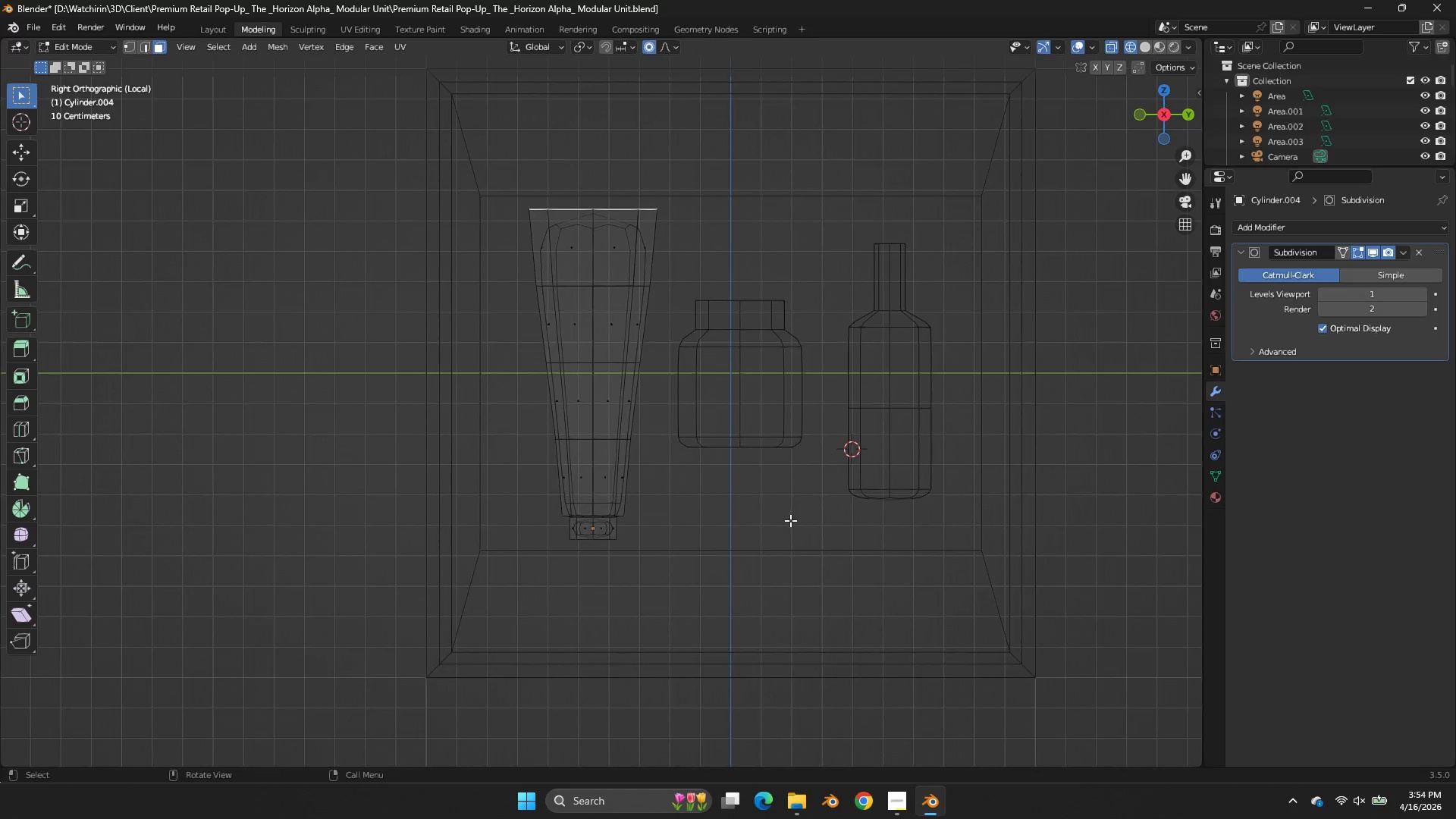 
scroll: coordinate [790, 520], scroll_direction: up, amount: 2.0
 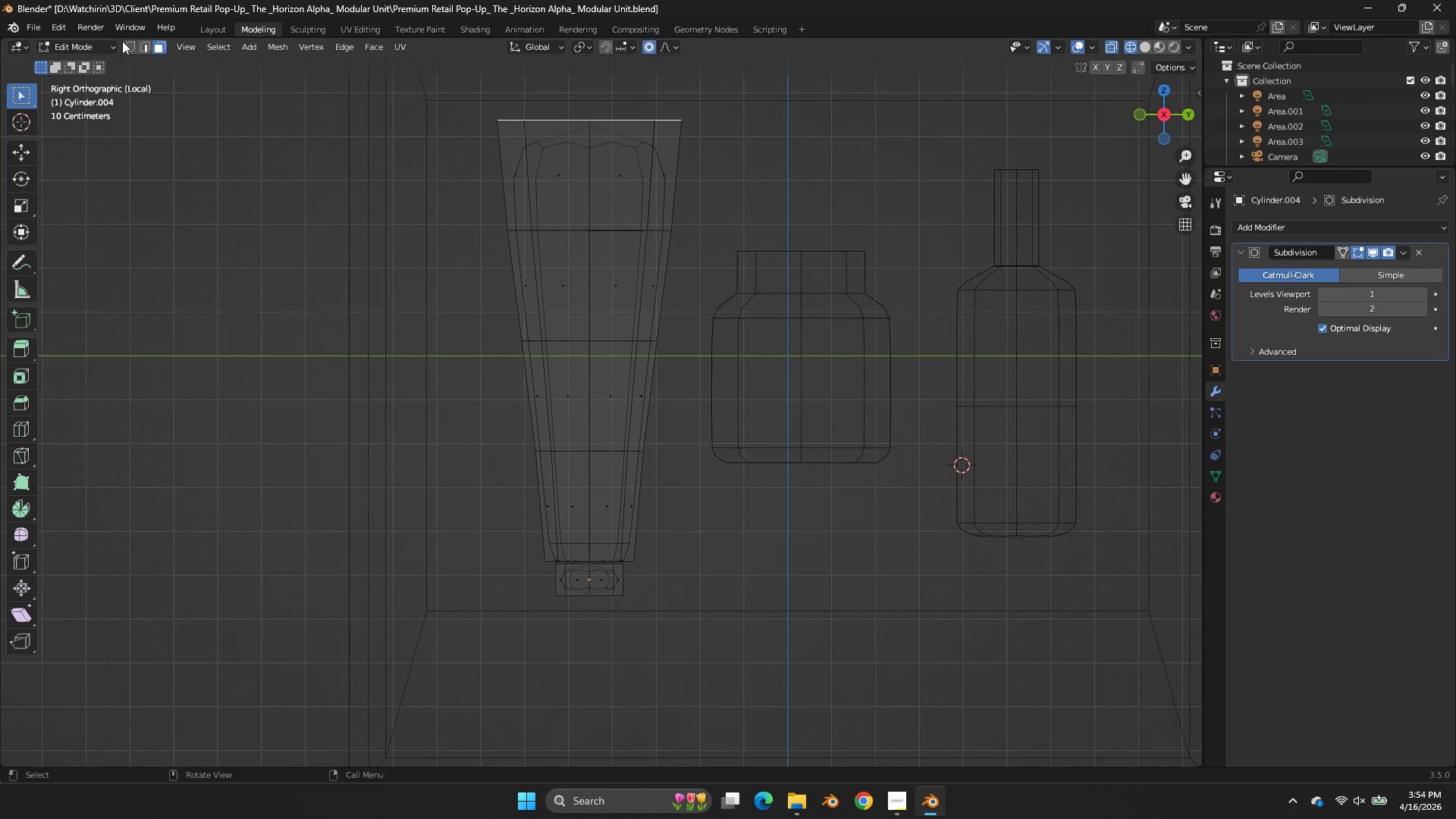 
left_click([124, 42])
 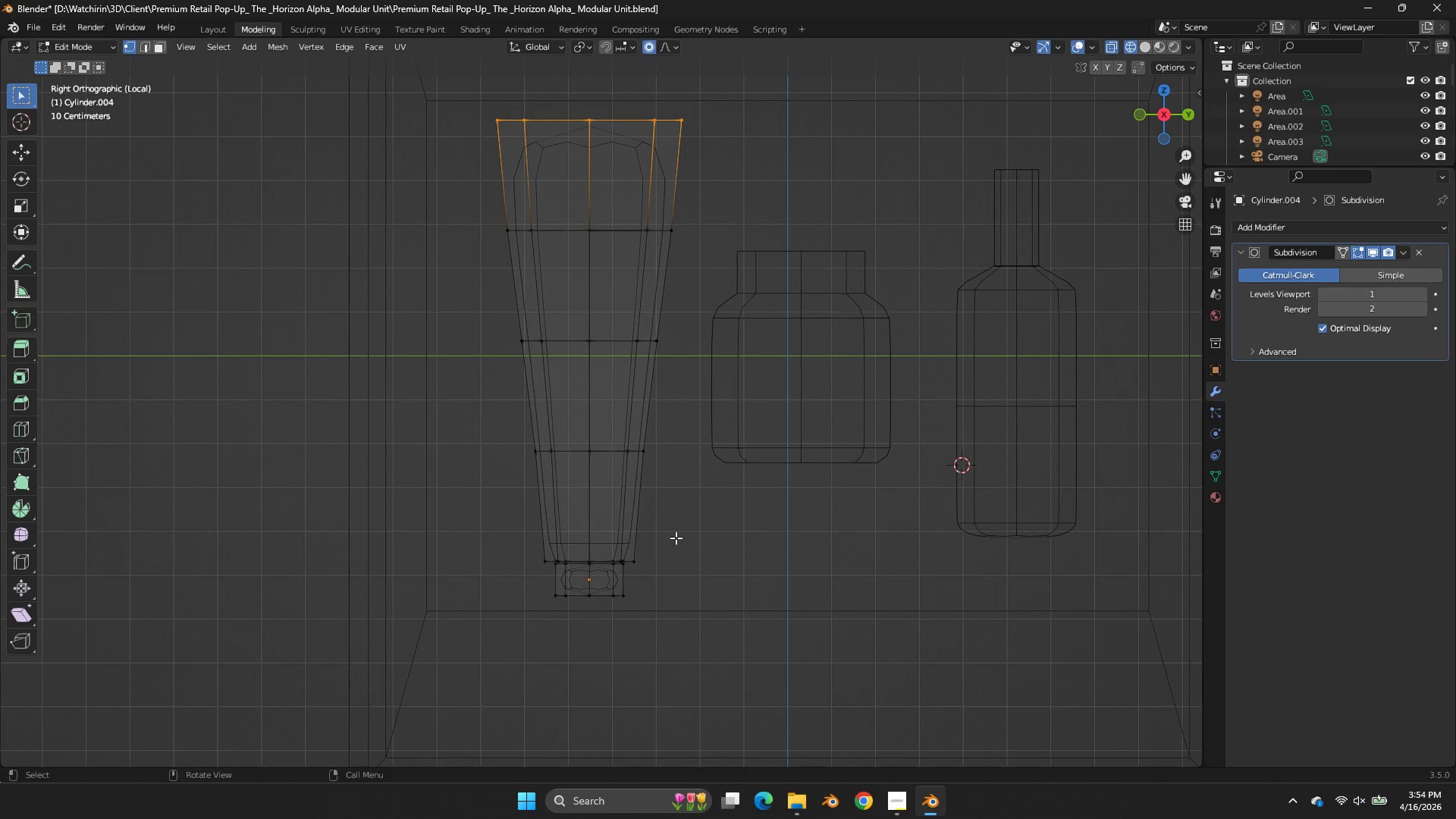 
left_click_drag(start_coordinate=[711, 541], to_coordinate=[479, 582])
 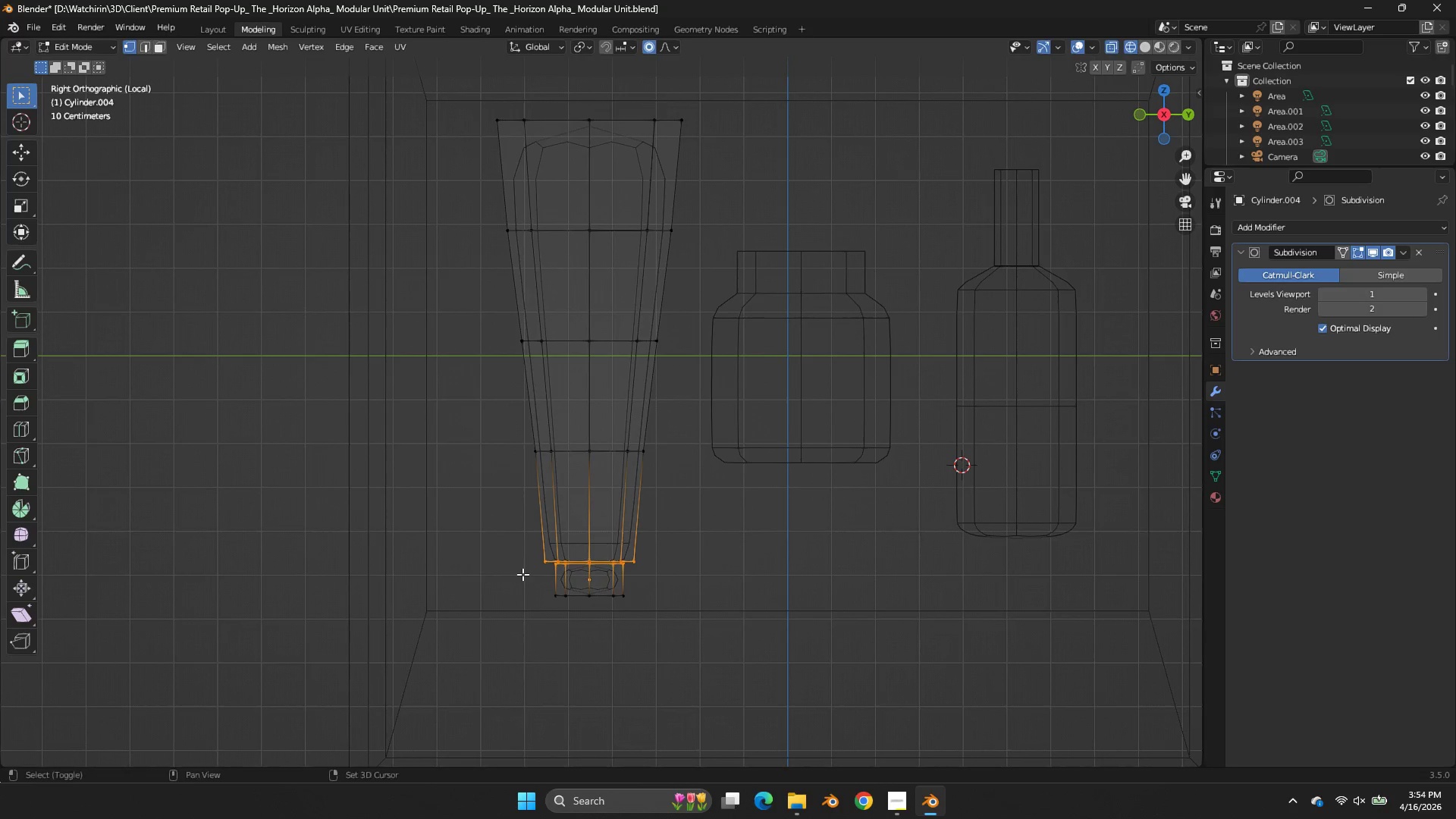 
type(EEE)
key(Tab)
type(z)
 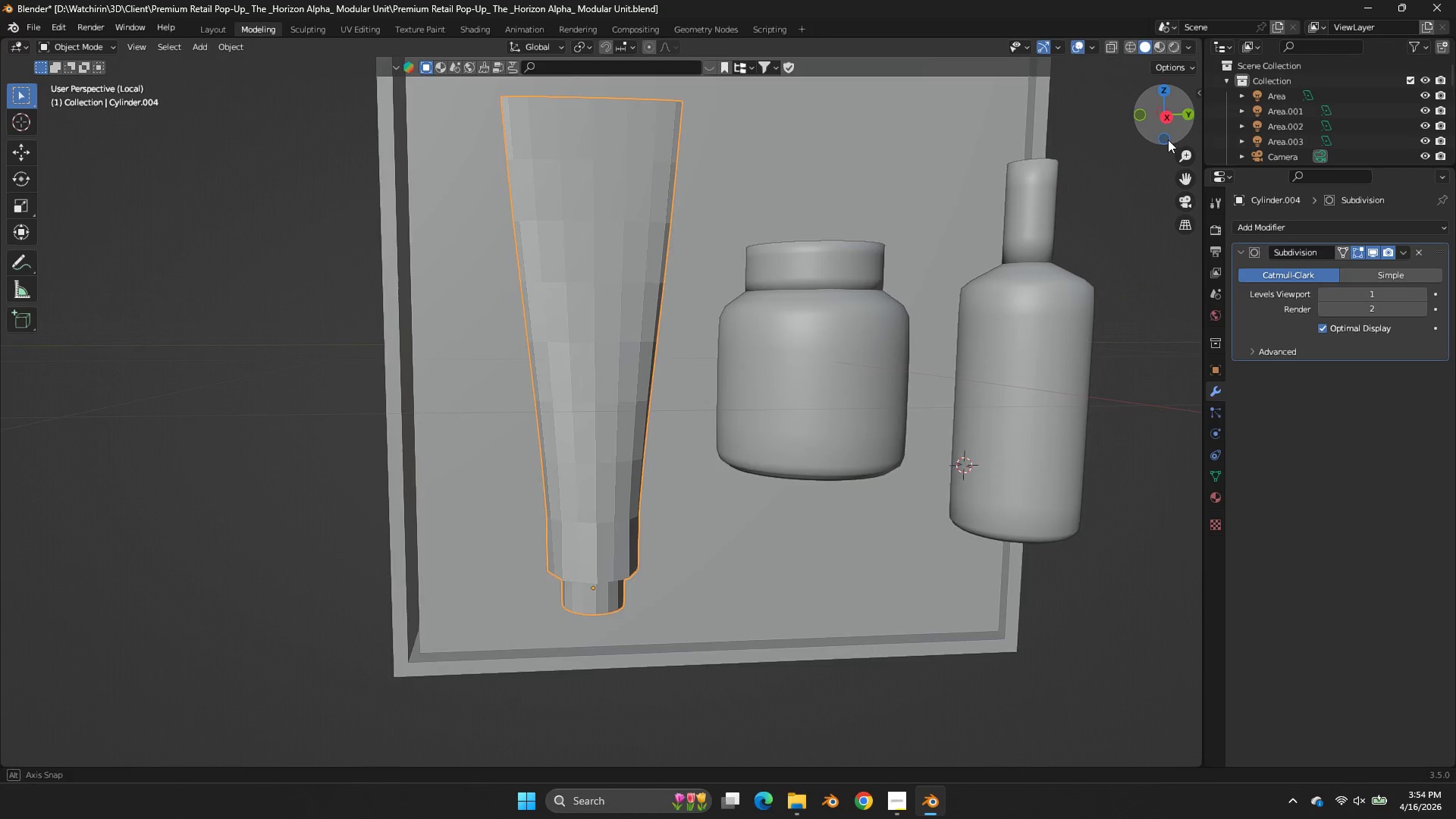 
left_click_drag(start_coordinate=[664, 579], to_coordinate=[415, 644])
 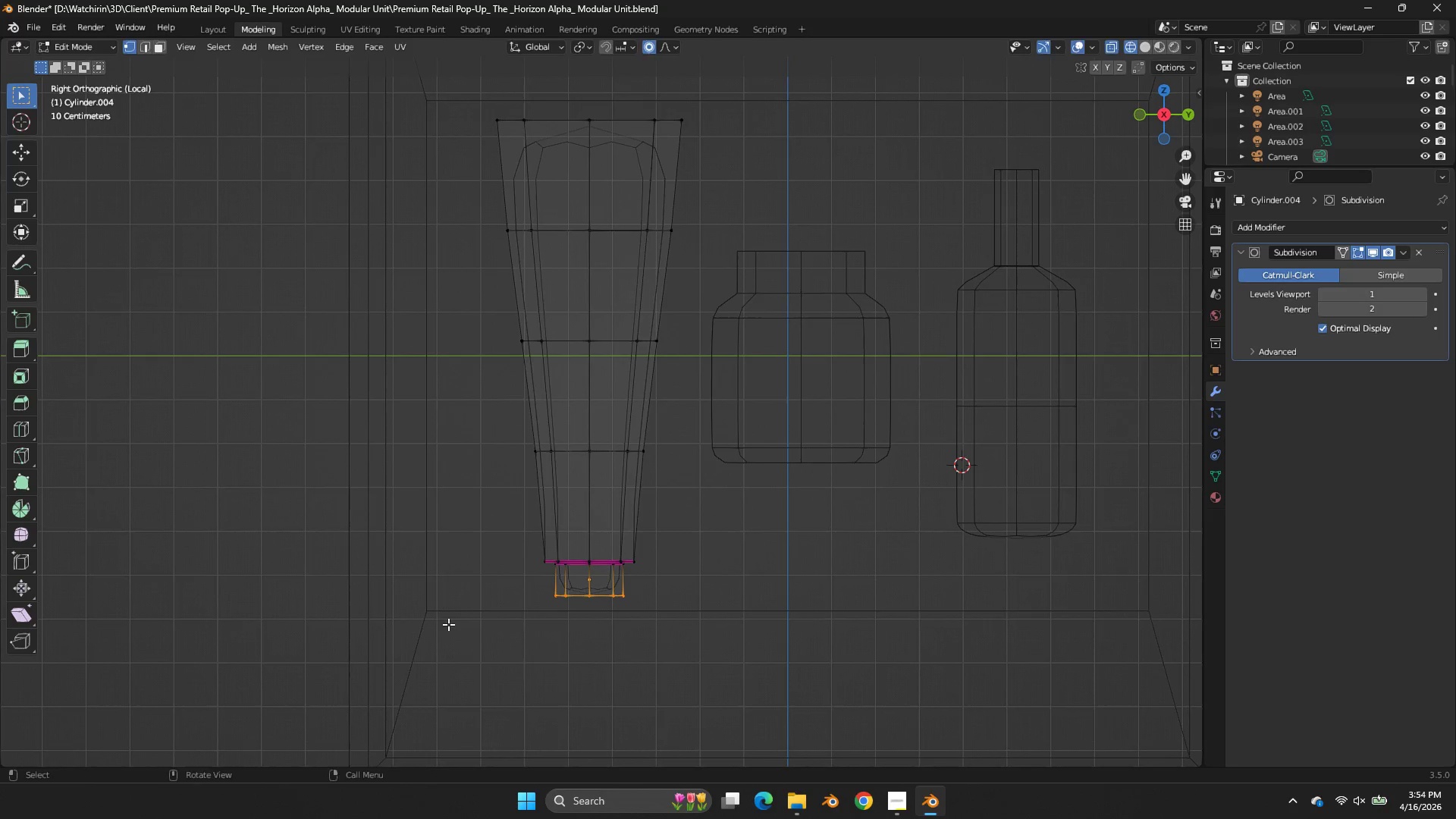 
left_click_drag(start_coordinate=[207, 77], to_coordinate=[212, 77])
 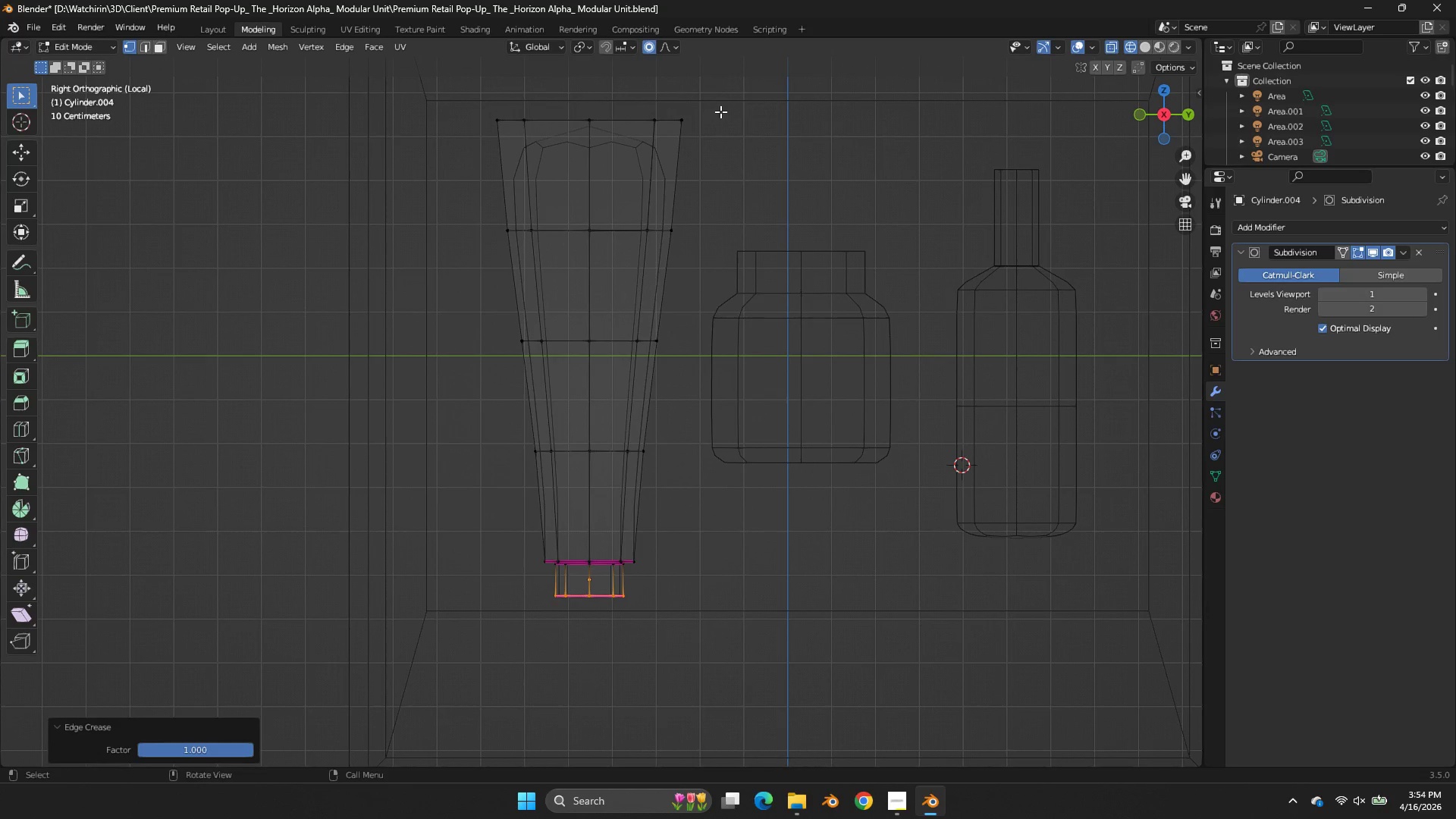 
left_click_drag(start_coordinate=[734, 96], to_coordinate=[372, 123])
 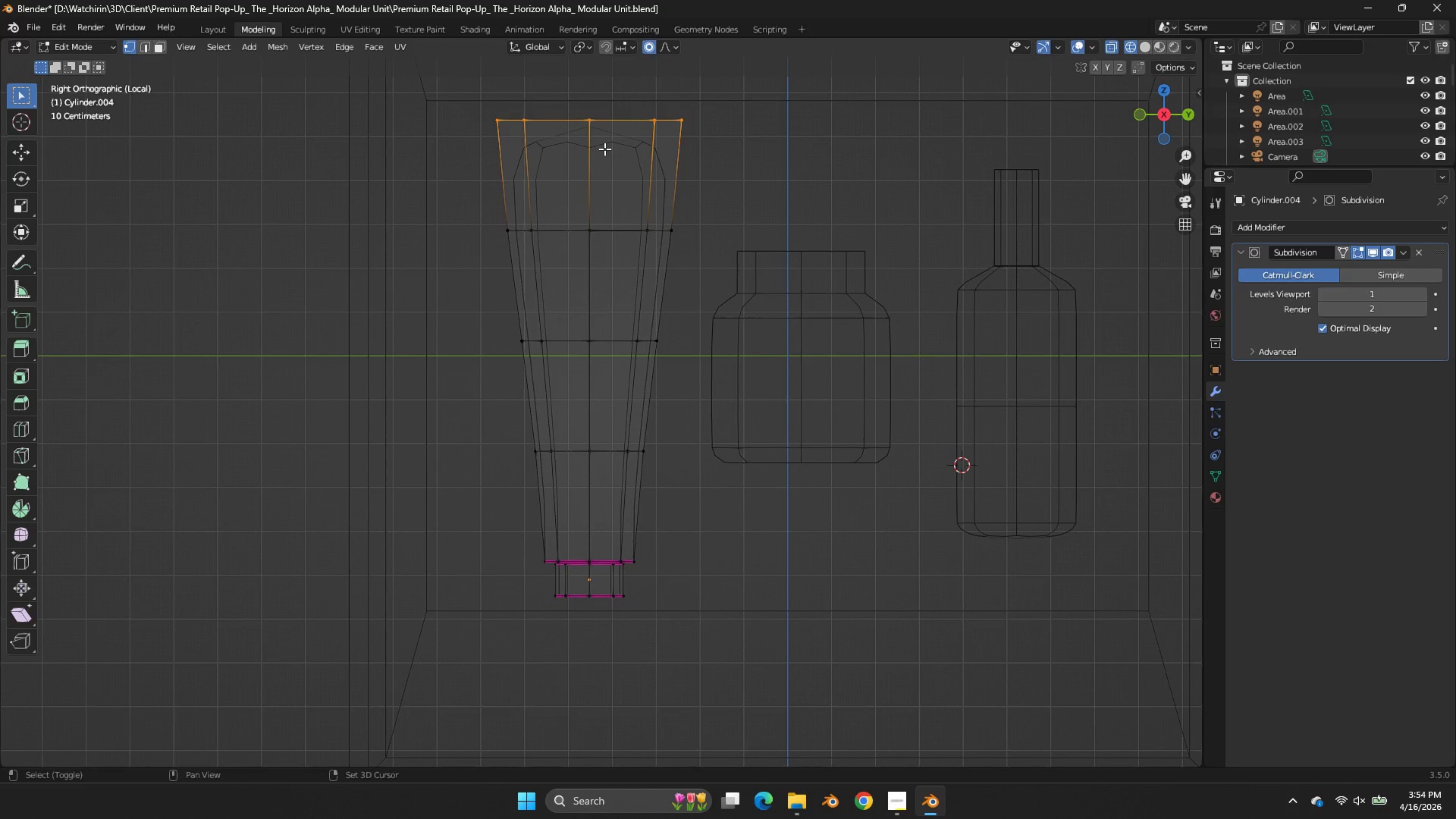 
left_click_drag(start_coordinate=[202, 199], to_coordinate=[224, 202])
 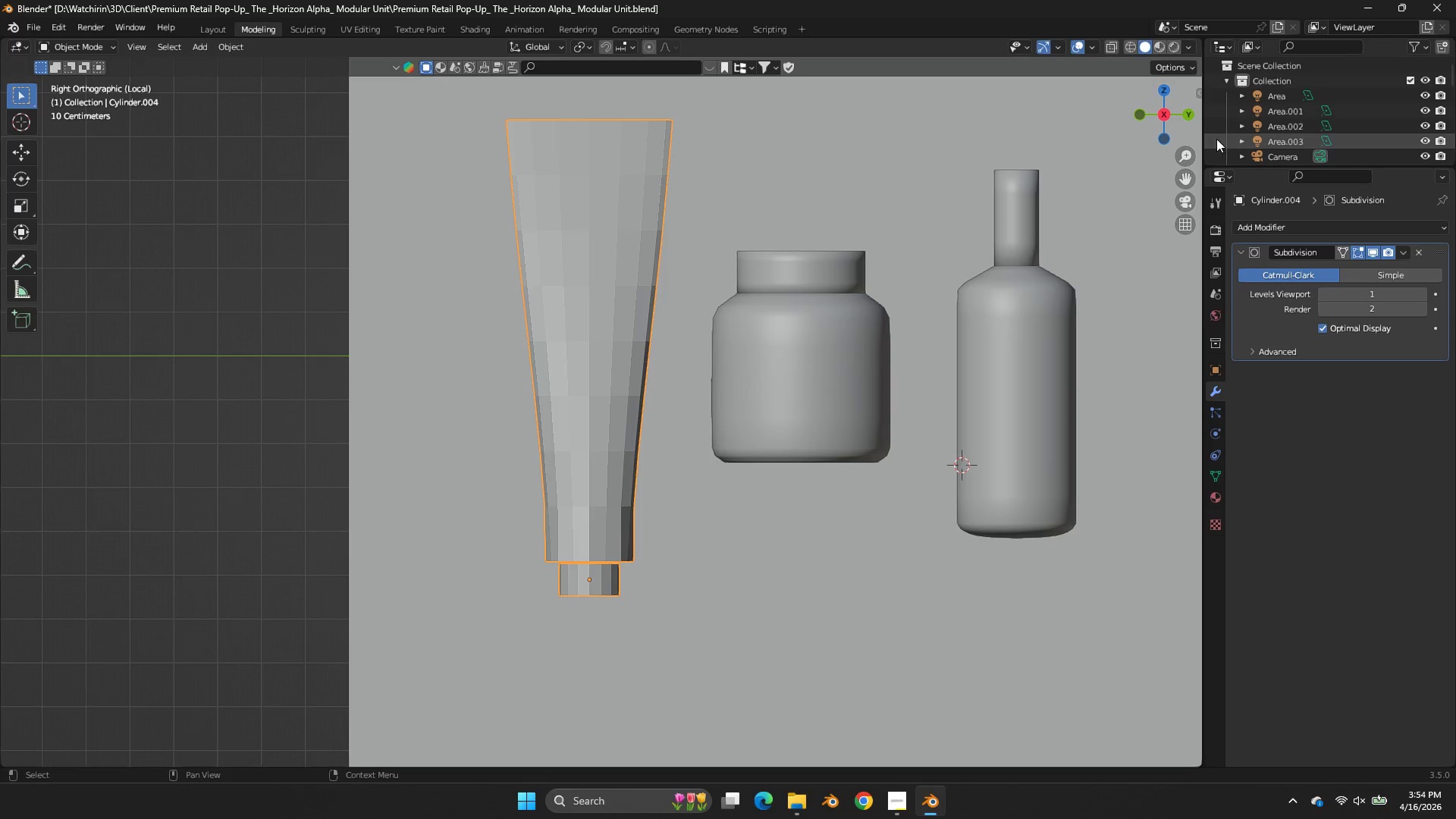 
left_click_drag(start_coordinate=[1142, 111], to_coordinate=[21, 165])
 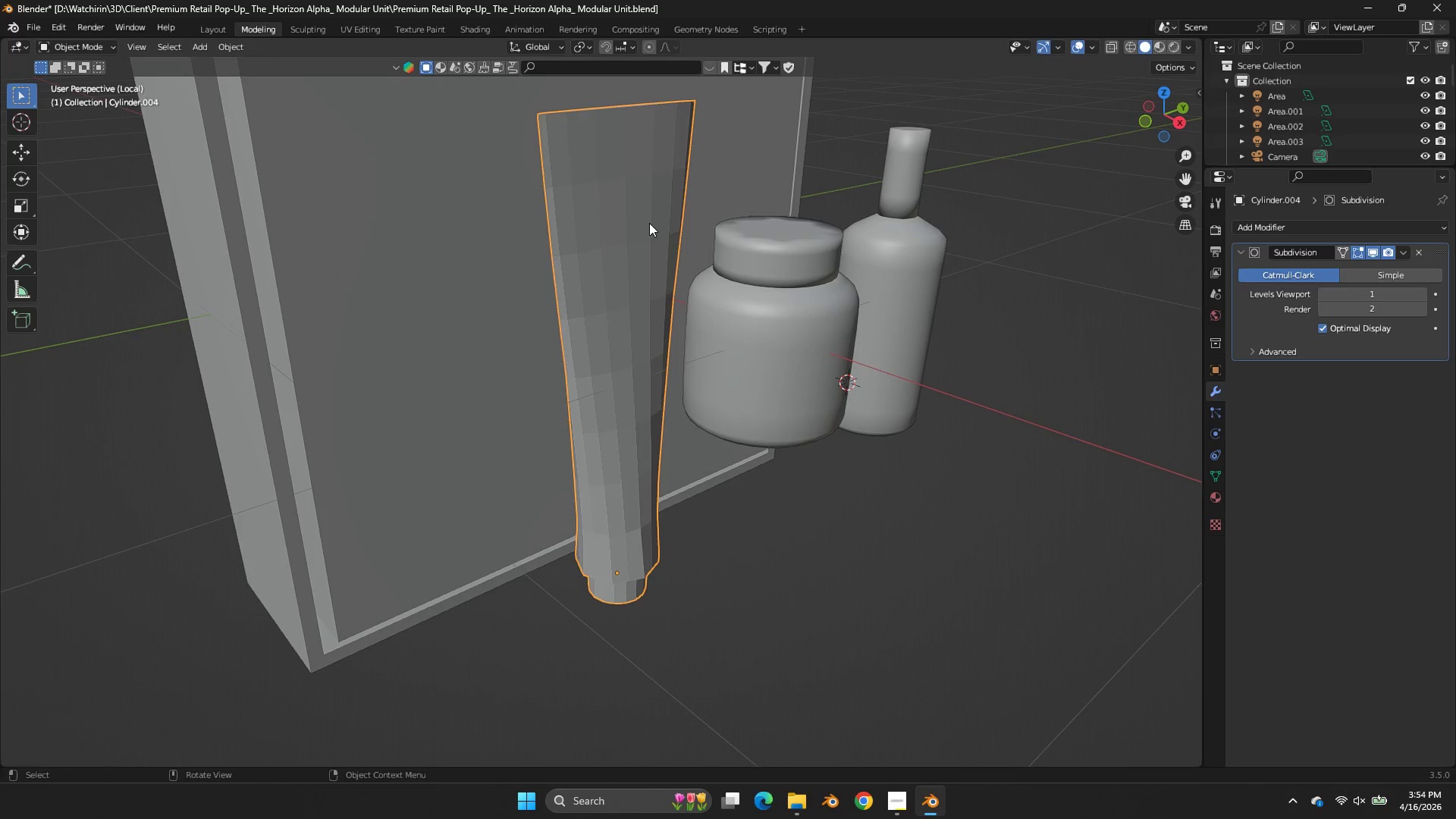 
right_click([649, 223])
 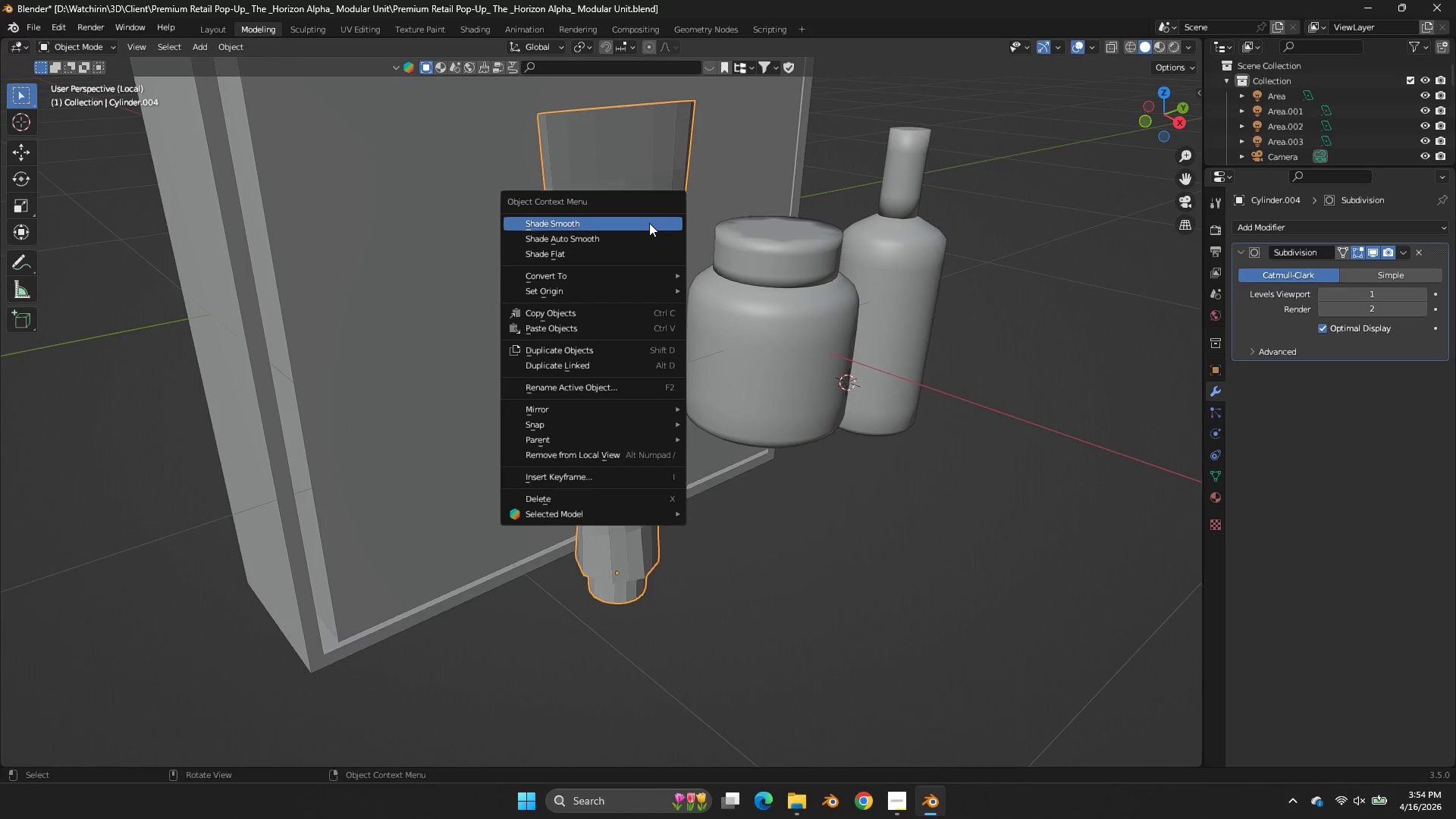 
left_click([649, 223])
 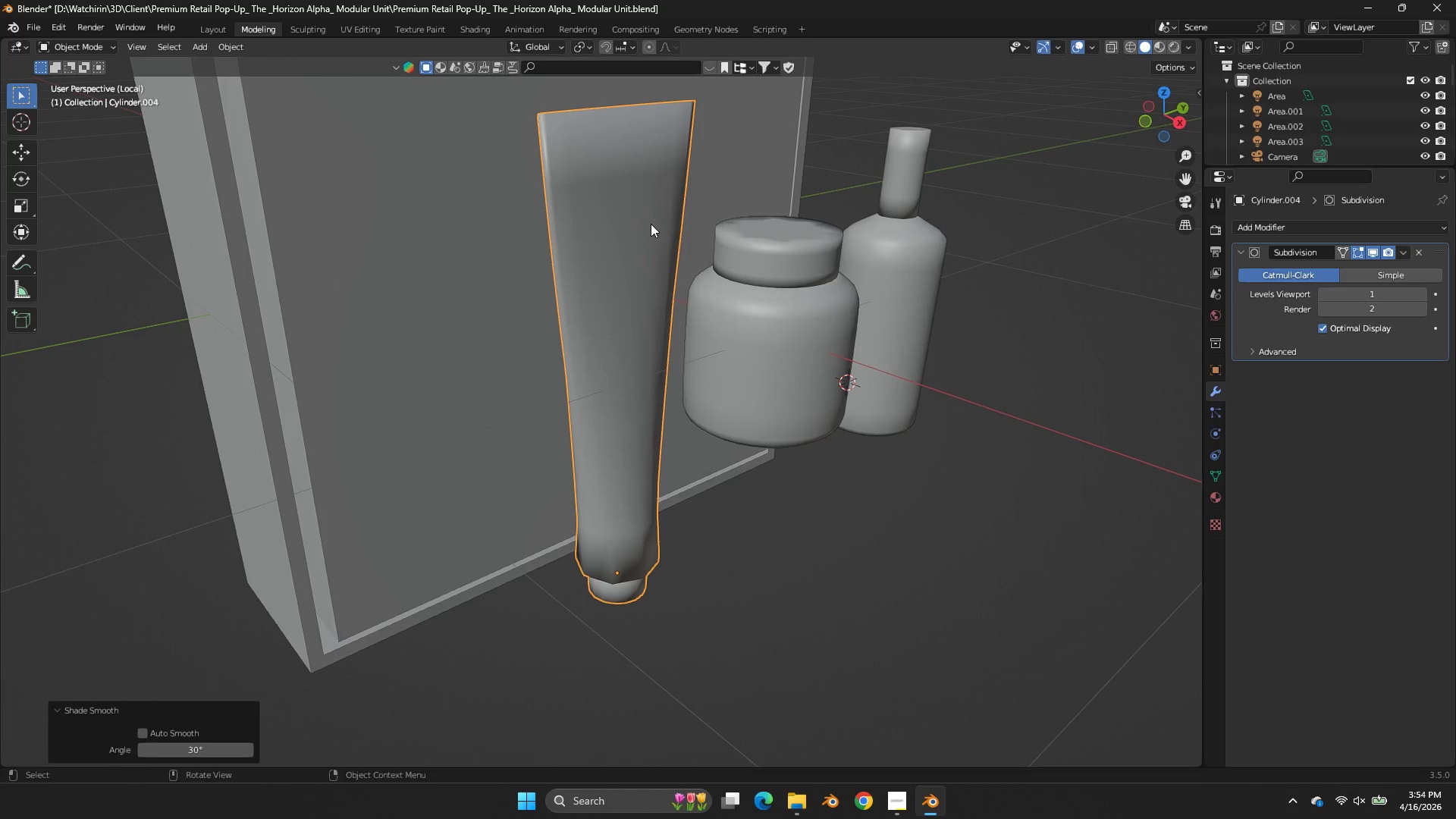 
scroll: coordinate [651, 224], scroll_direction: down, amount: 2.0
 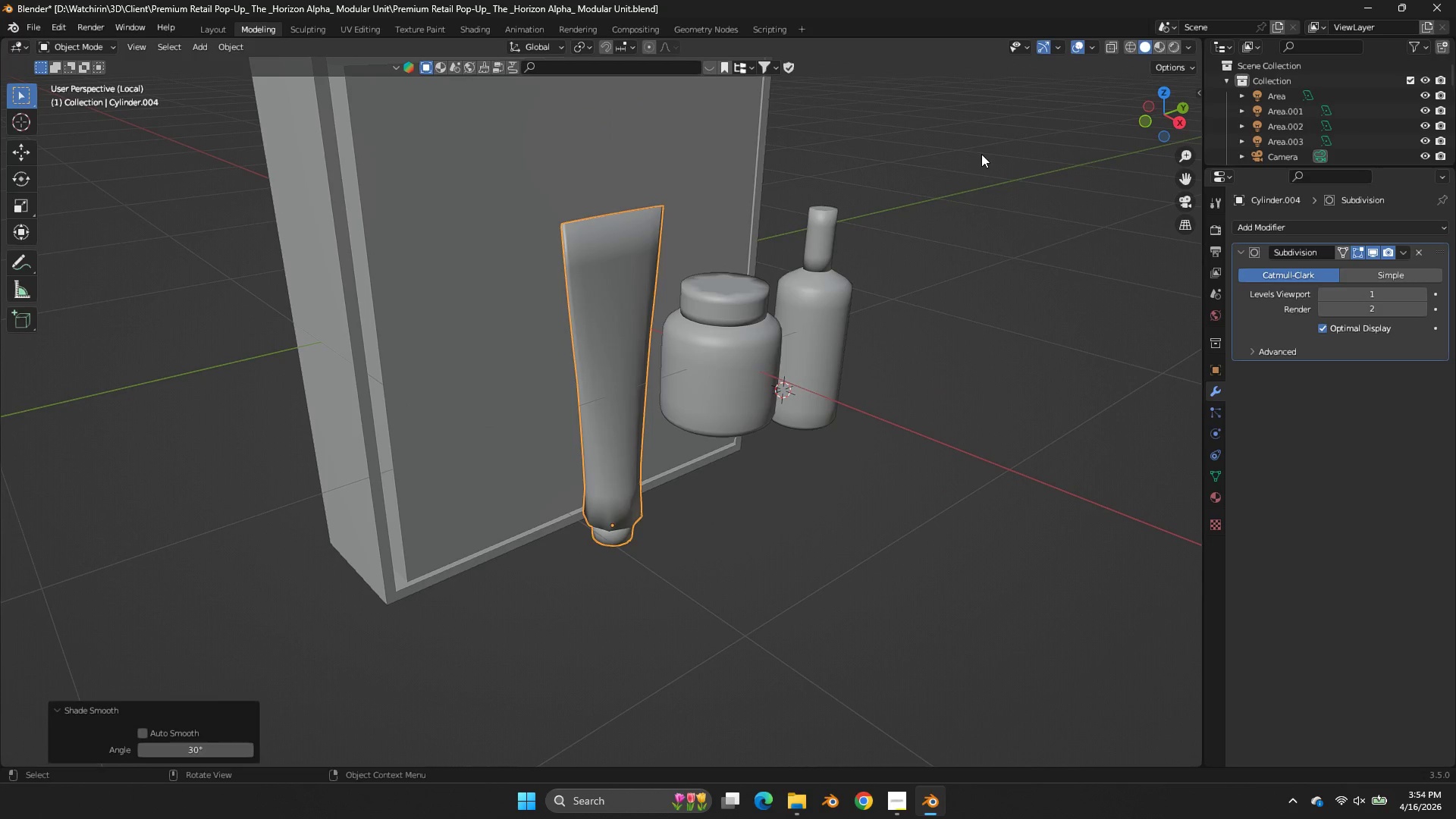 
key(Tab)
 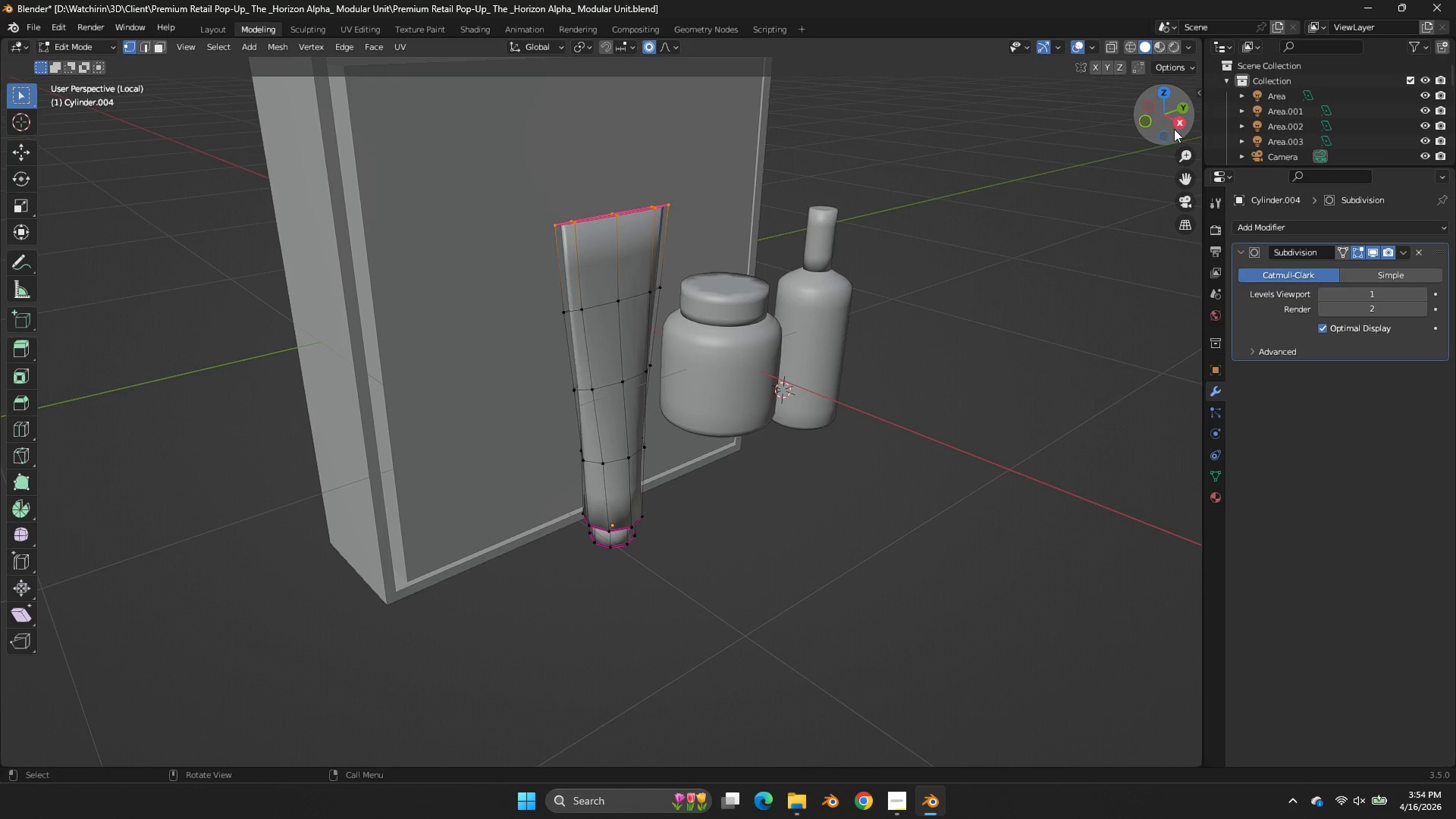 
left_click([1174, 129])
 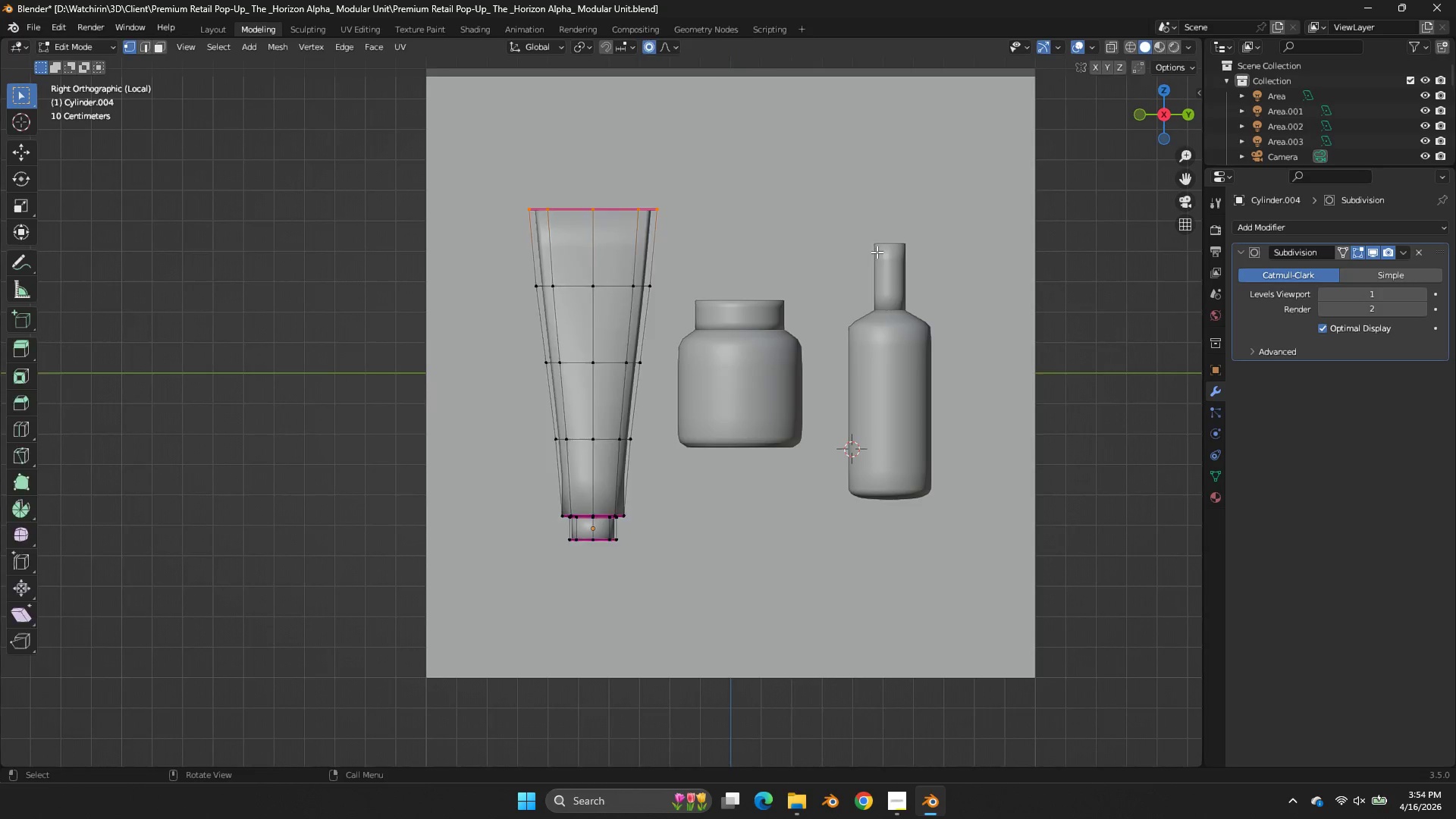 
key(Tab)
 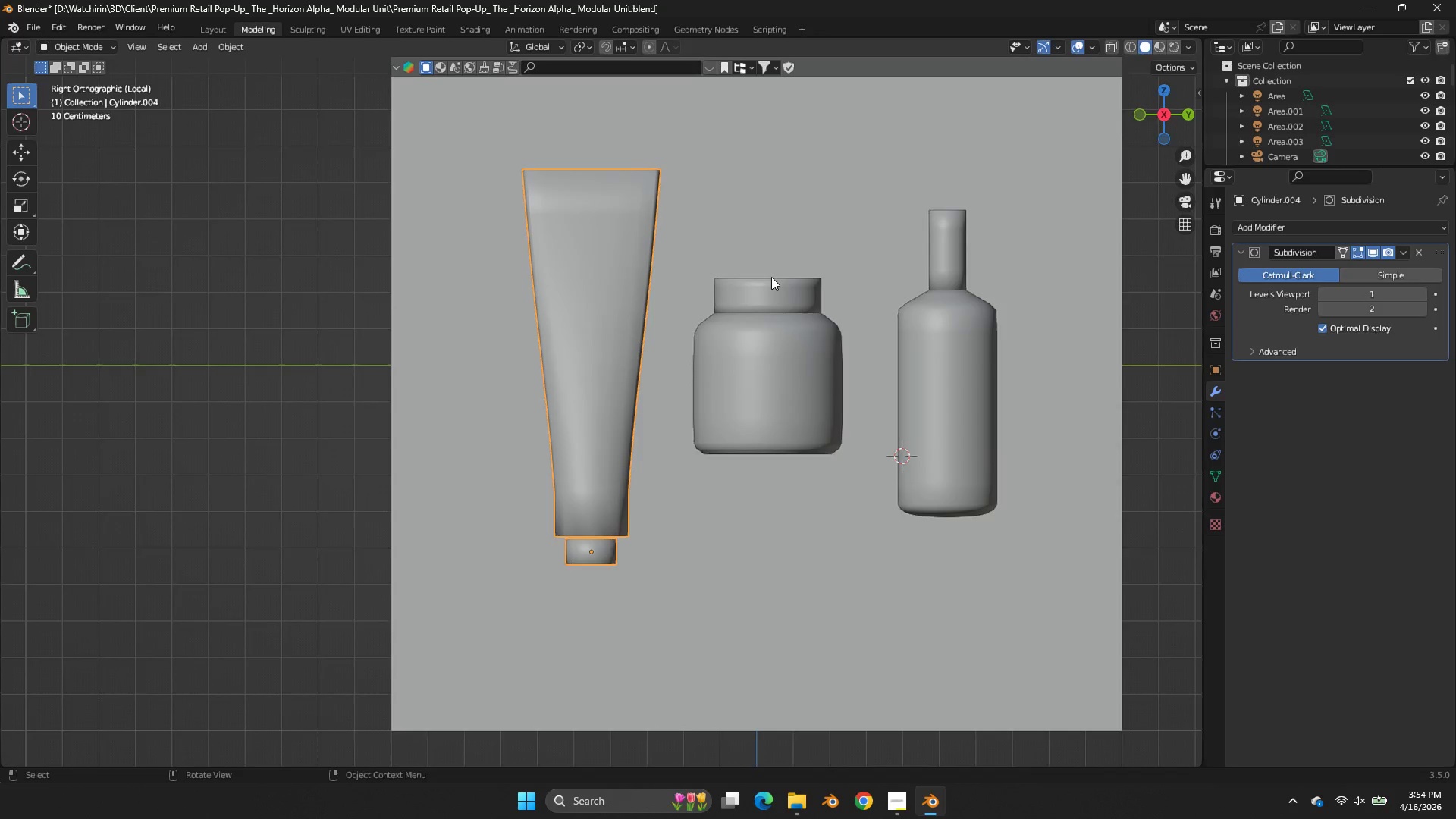 
key(Tab)
 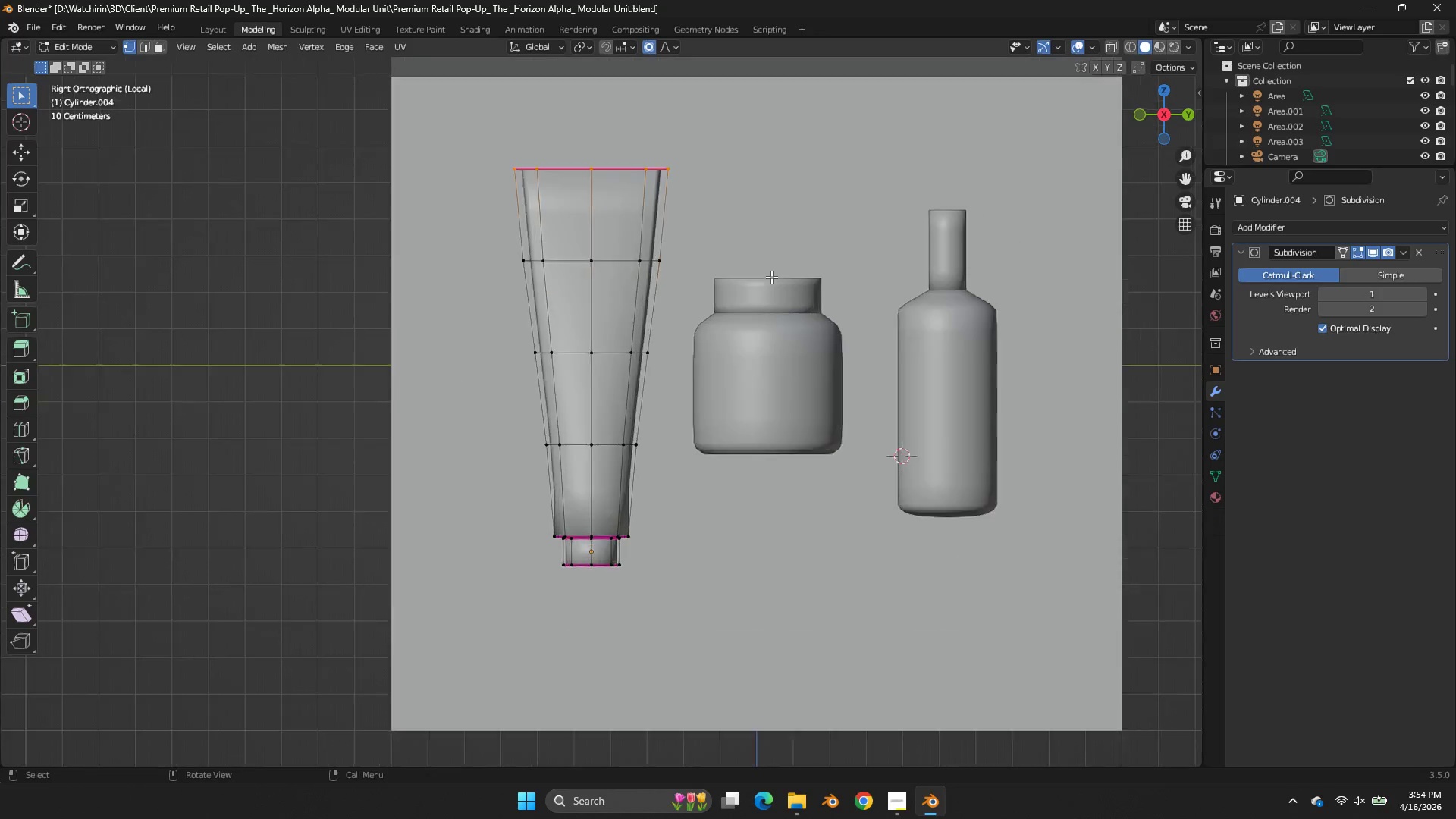 
scroll: coordinate [771, 277], scroll_direction: down, amount: 1.0
 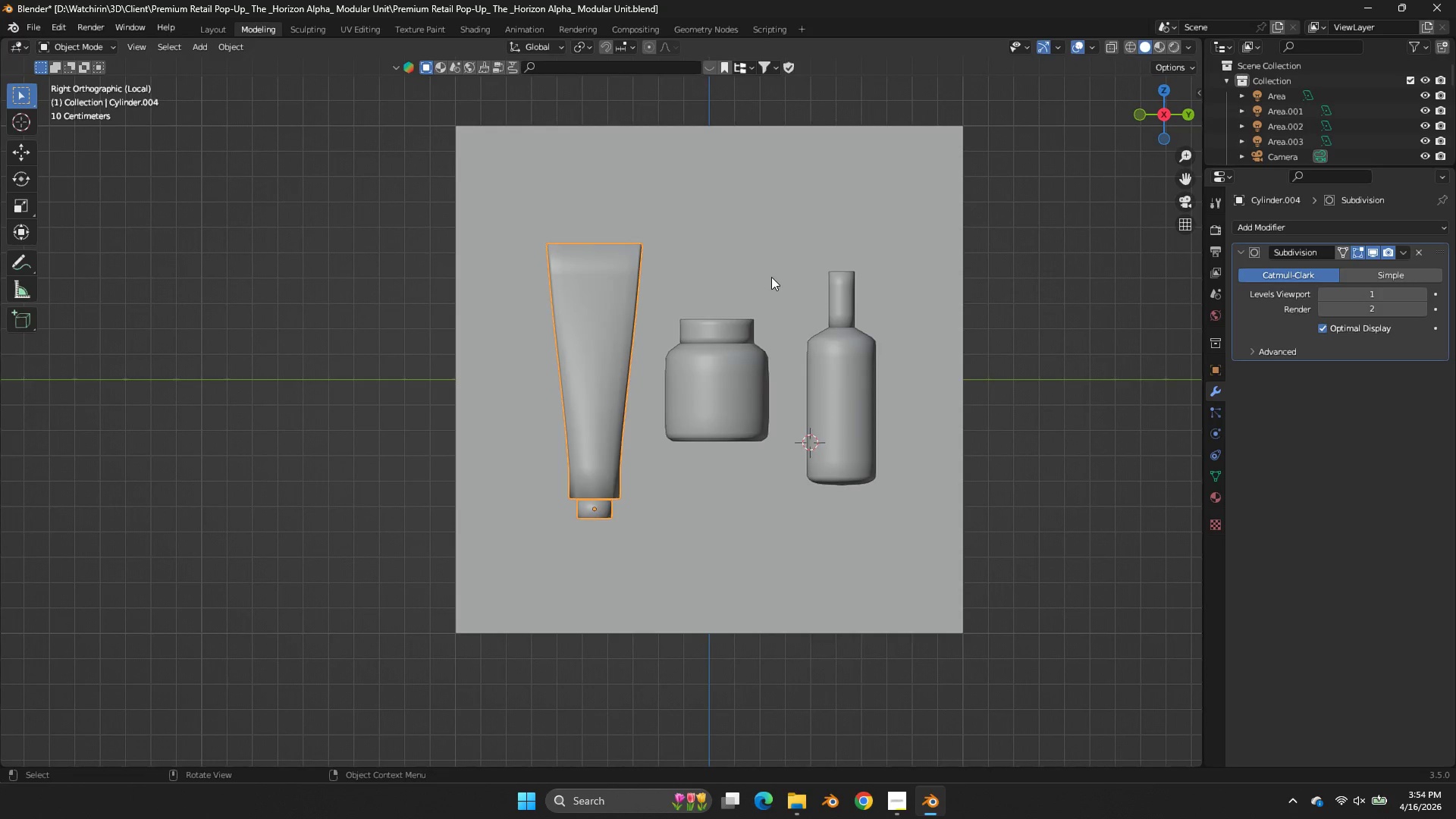 
hold_key(key=AltLeft, duration=1.86)
 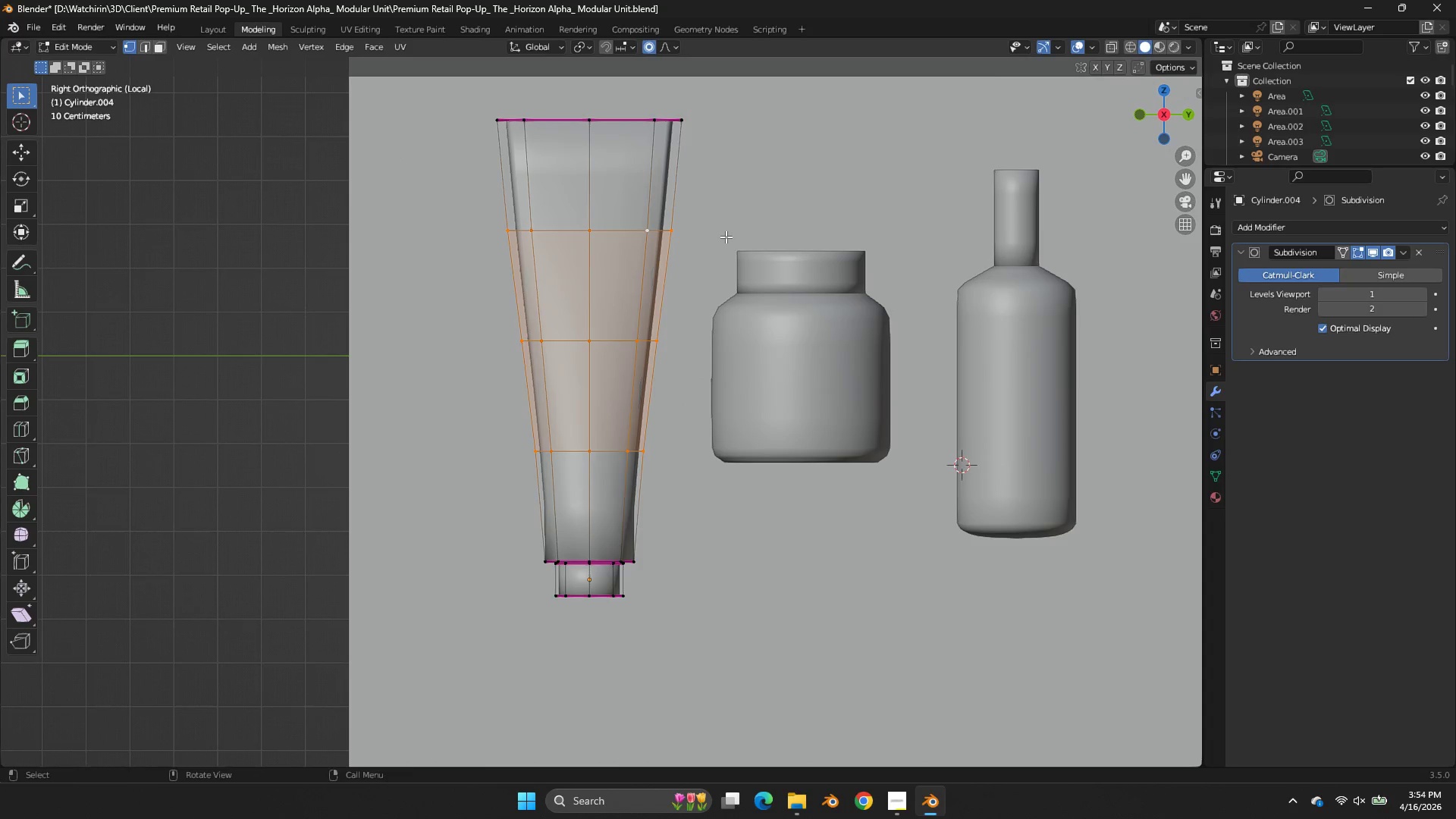 
scroll: coordinate [771, 277], scroll_direction: up, amount: 3.0
 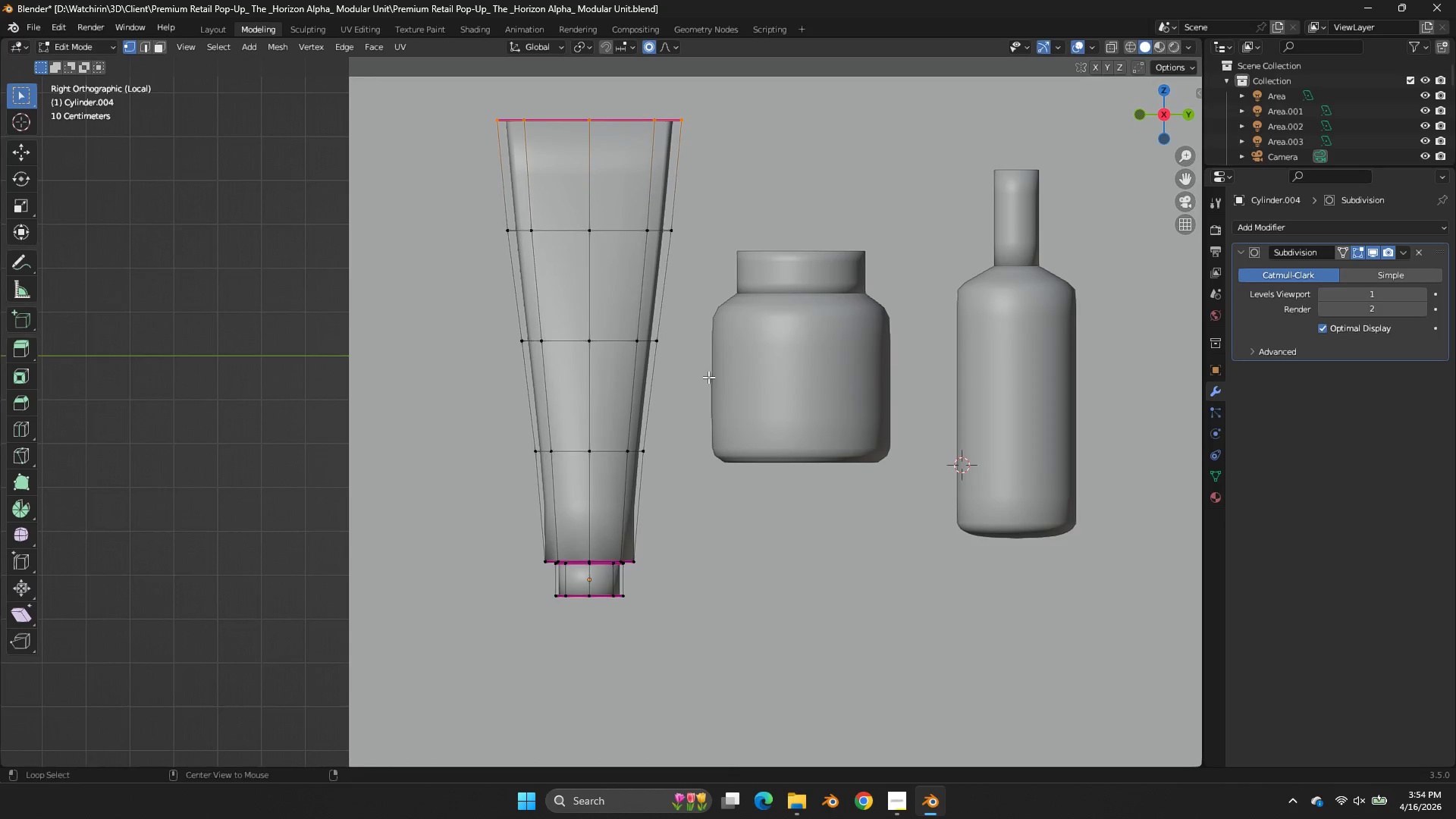 
left_click([607, 452])
 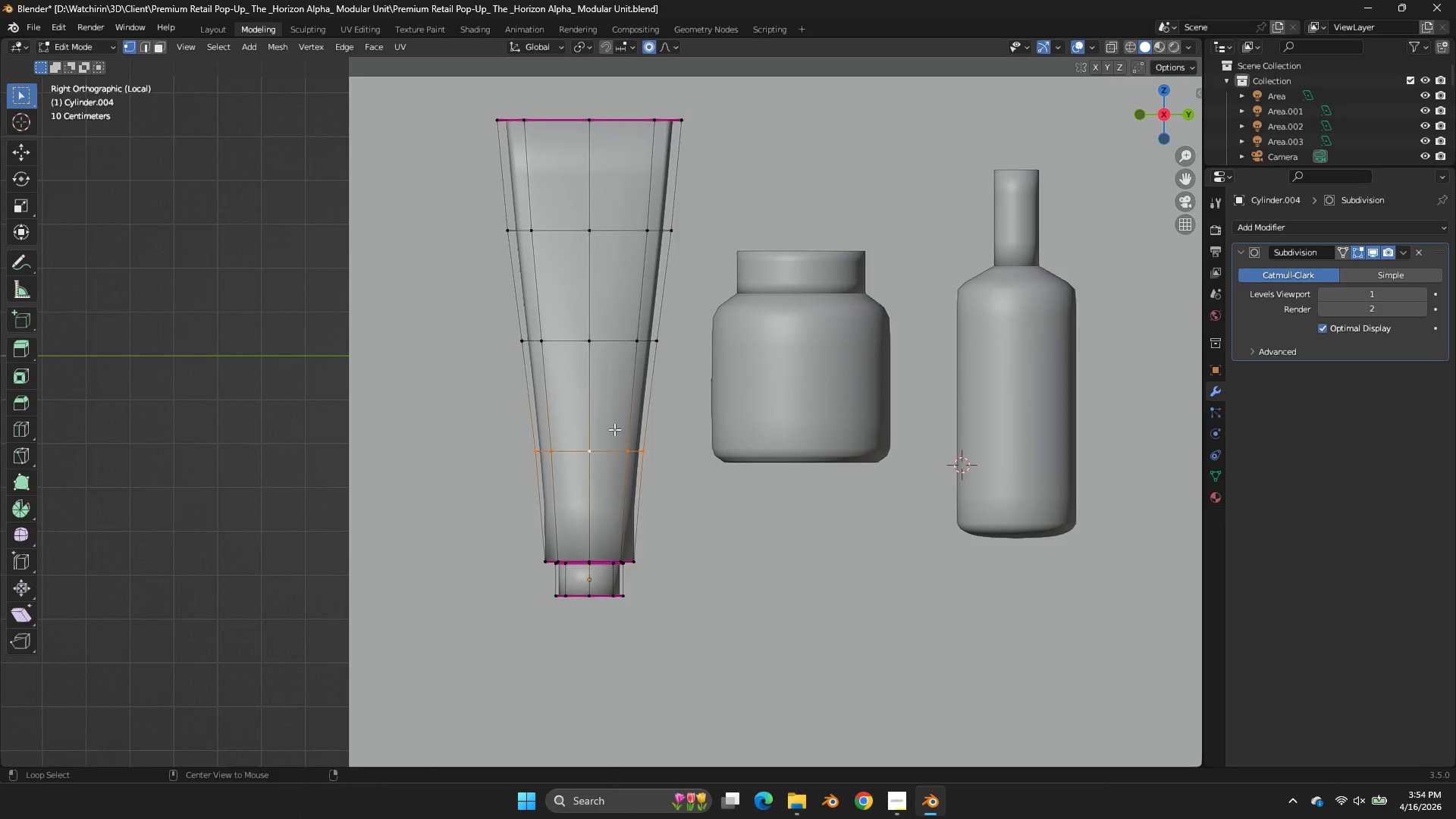 
hold_key(key=ShiftLeft, duration=0.98)
double_click([622, 237])
 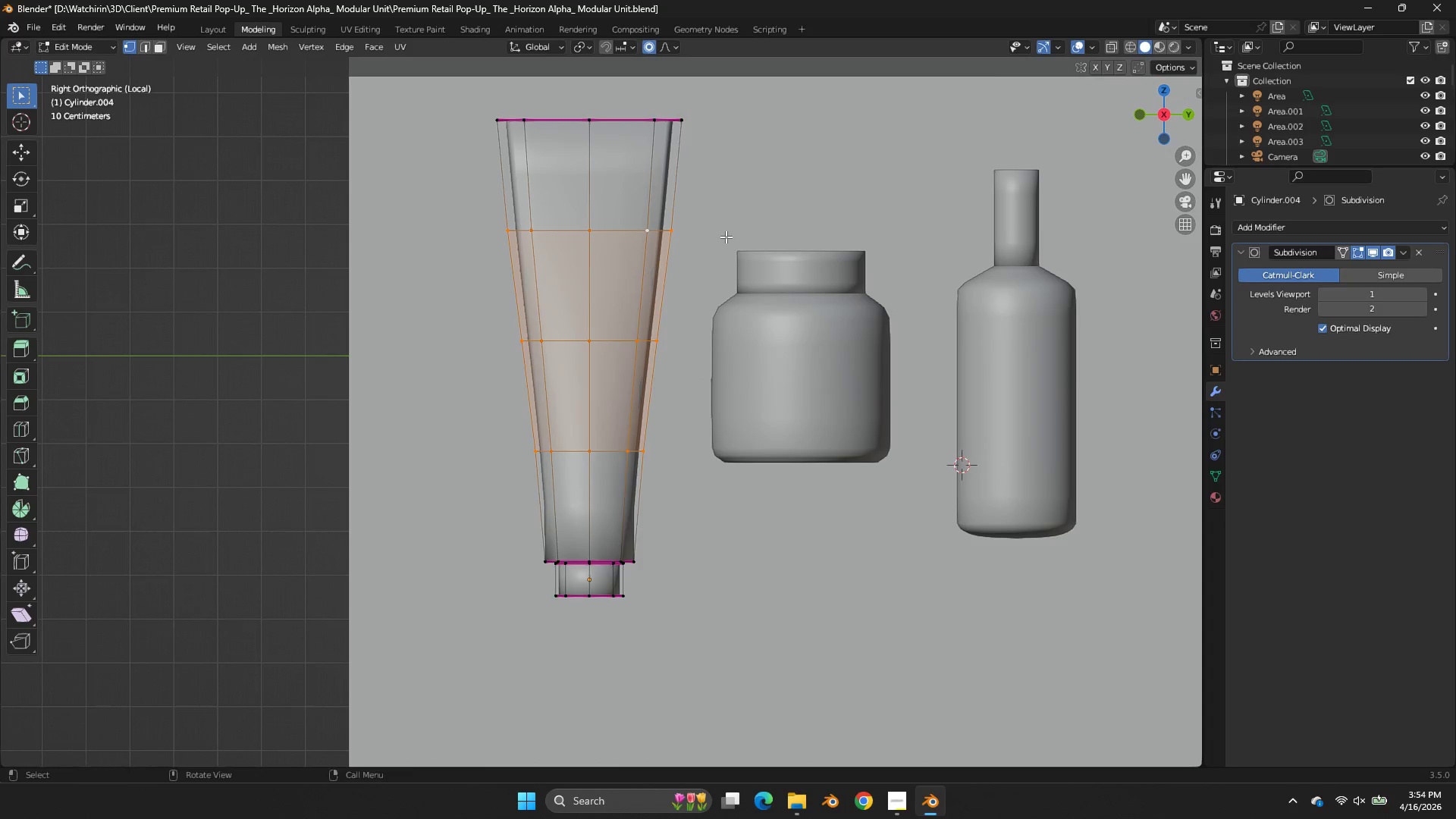 
key(S)
 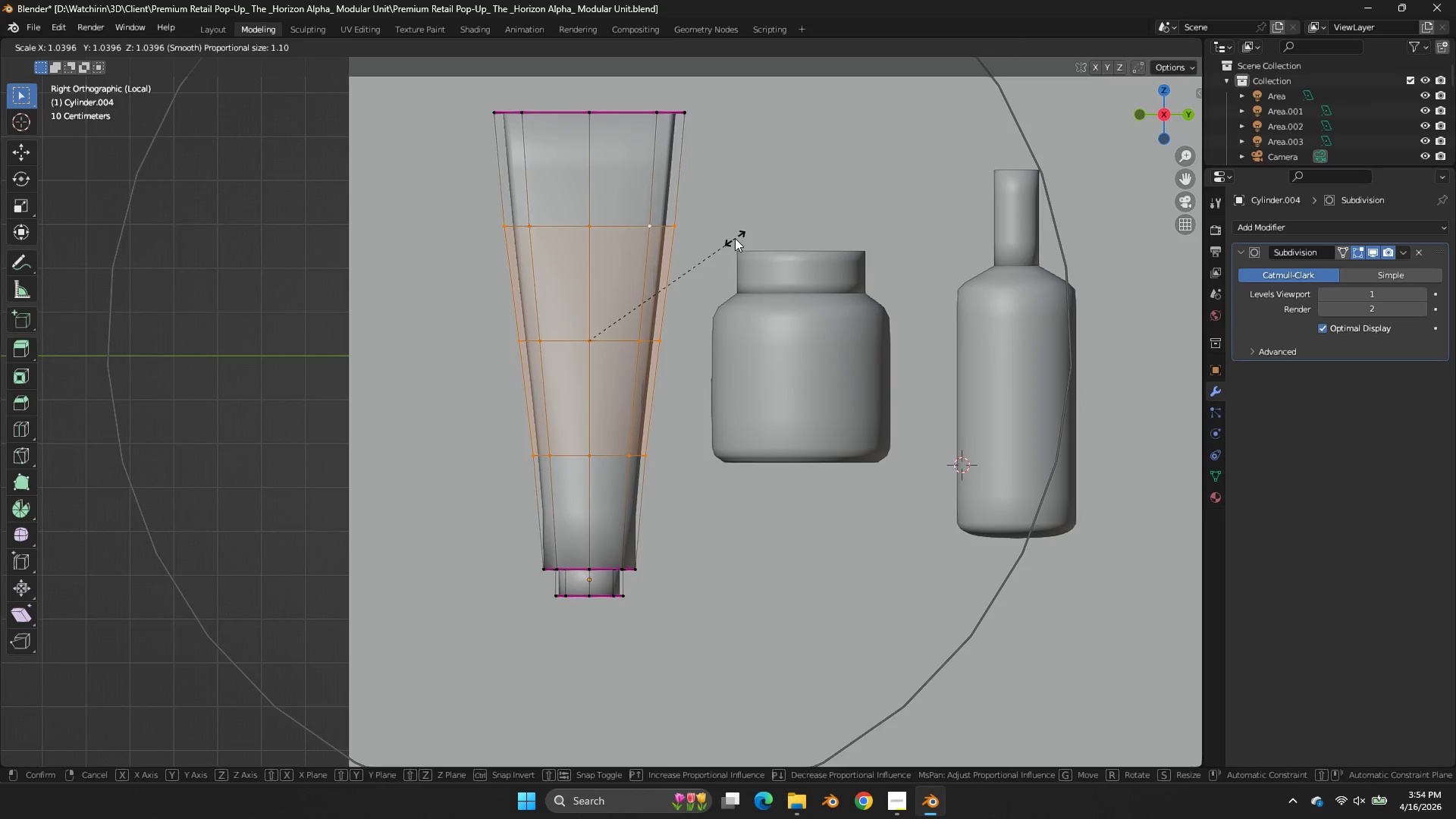 
right_click([735, 238])
 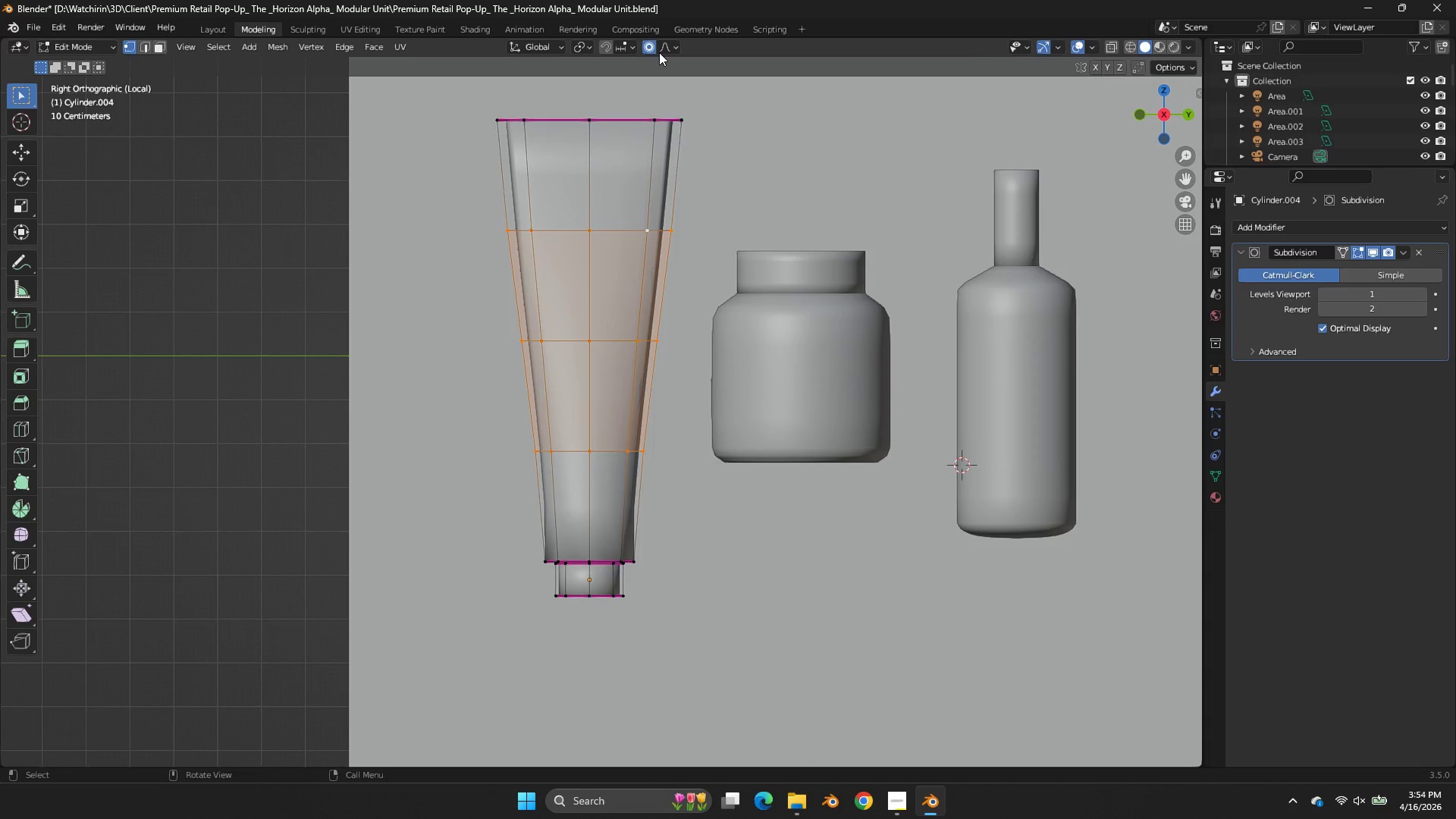 
left_click([648, 47])
 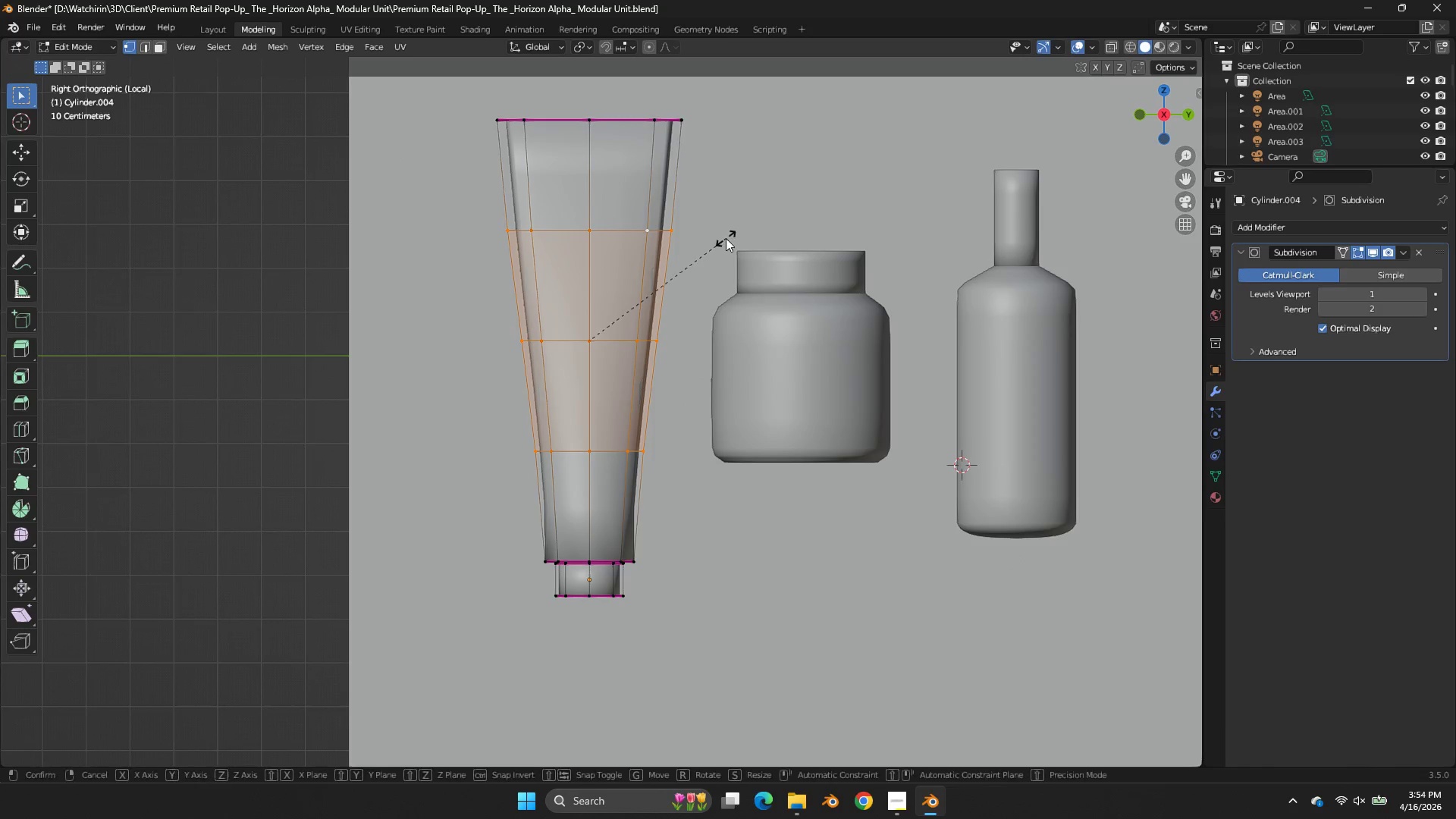 
hold_key(key=S, duration=0.39)
 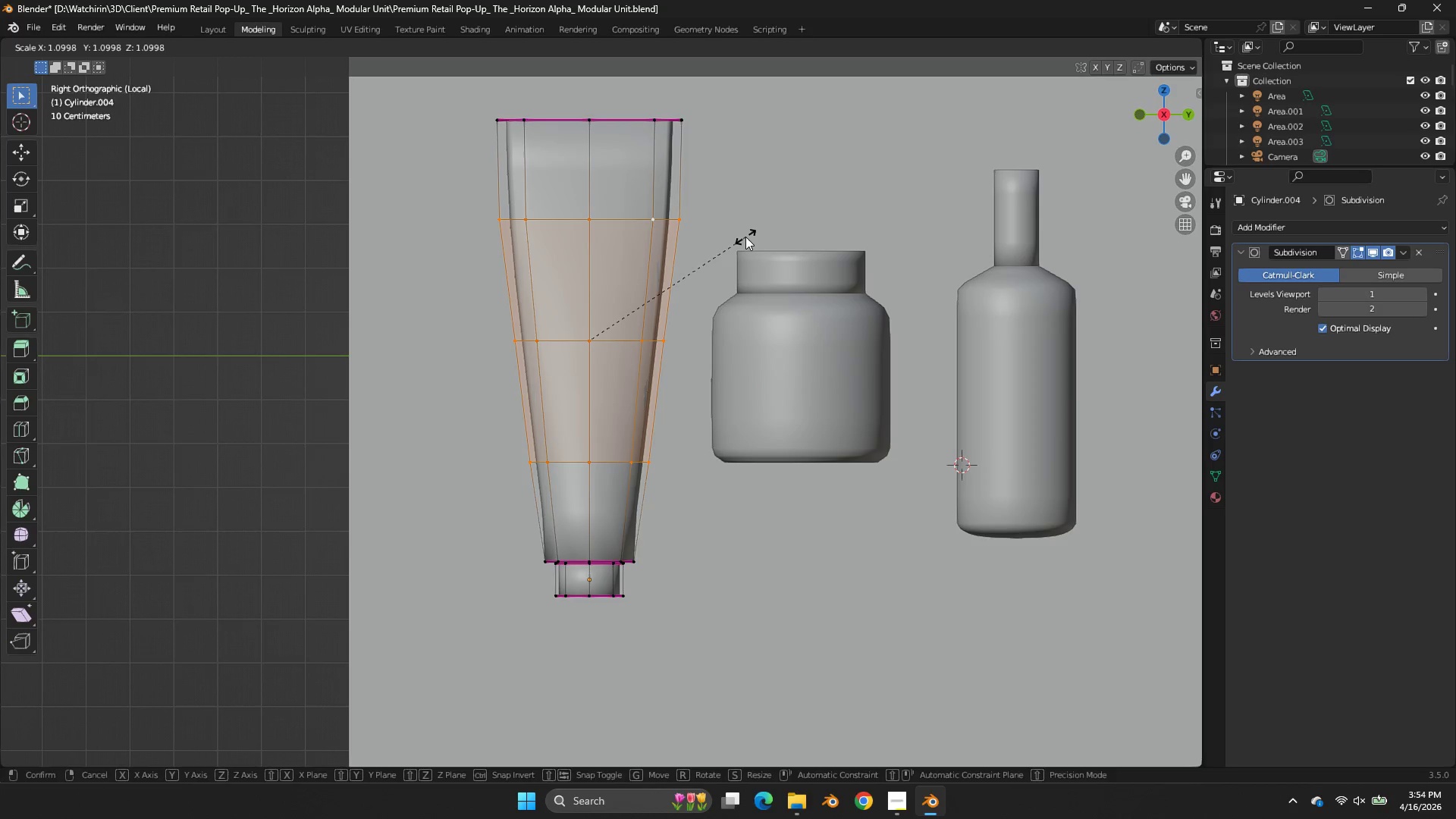 
left_click([746, 237])
 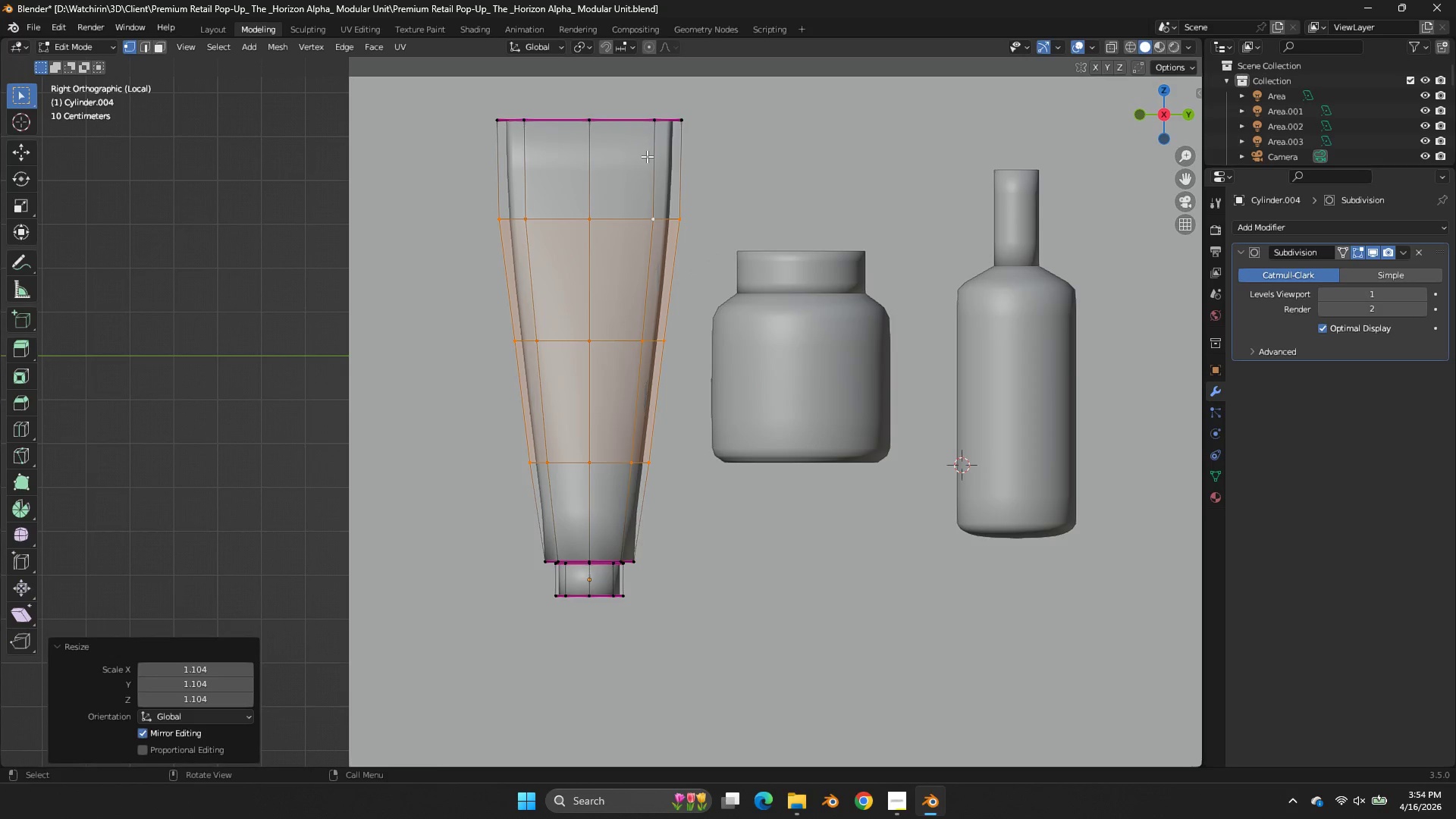 
key(Control+ControlLeft)
 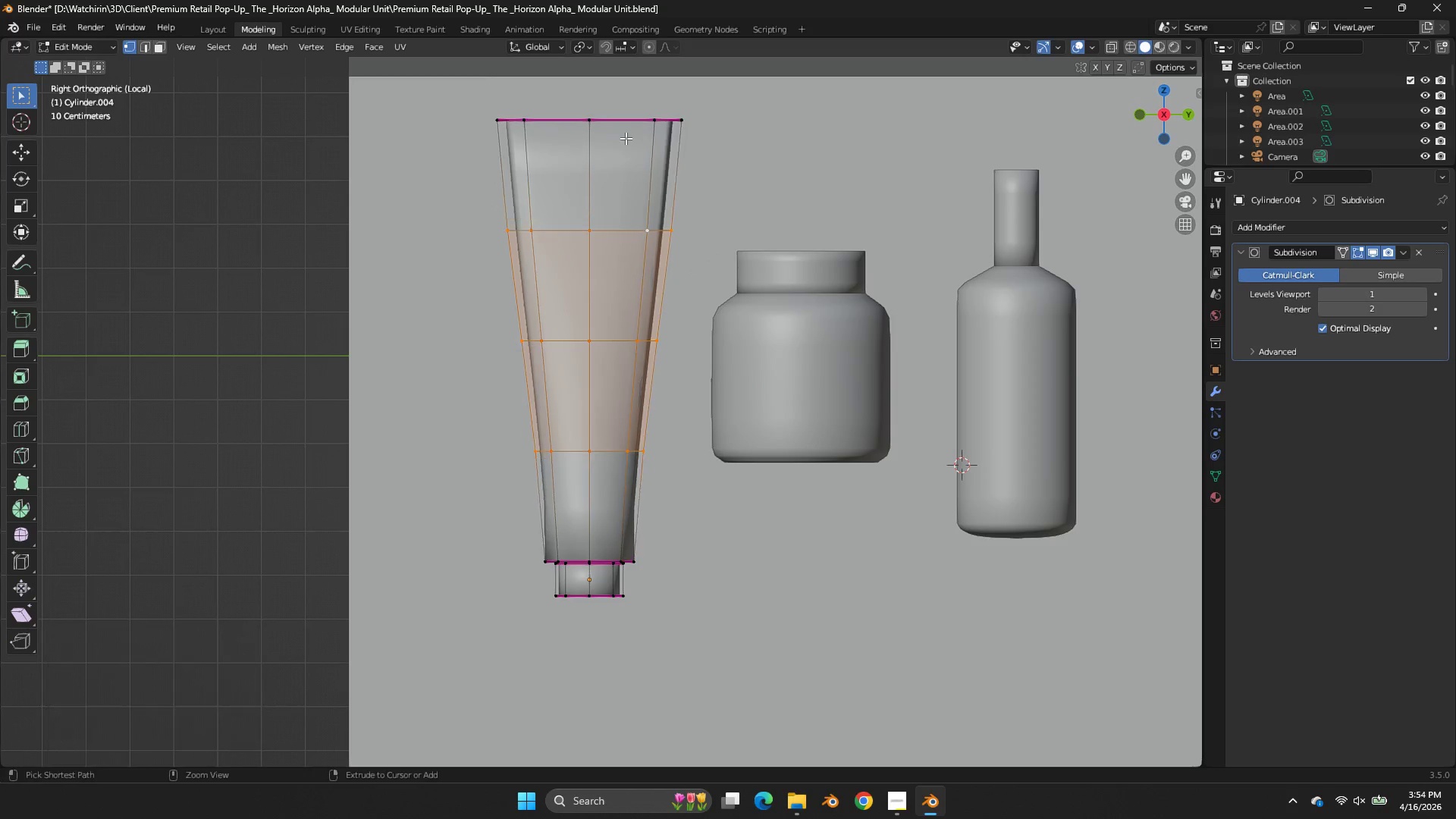 
key(Control+Z)
 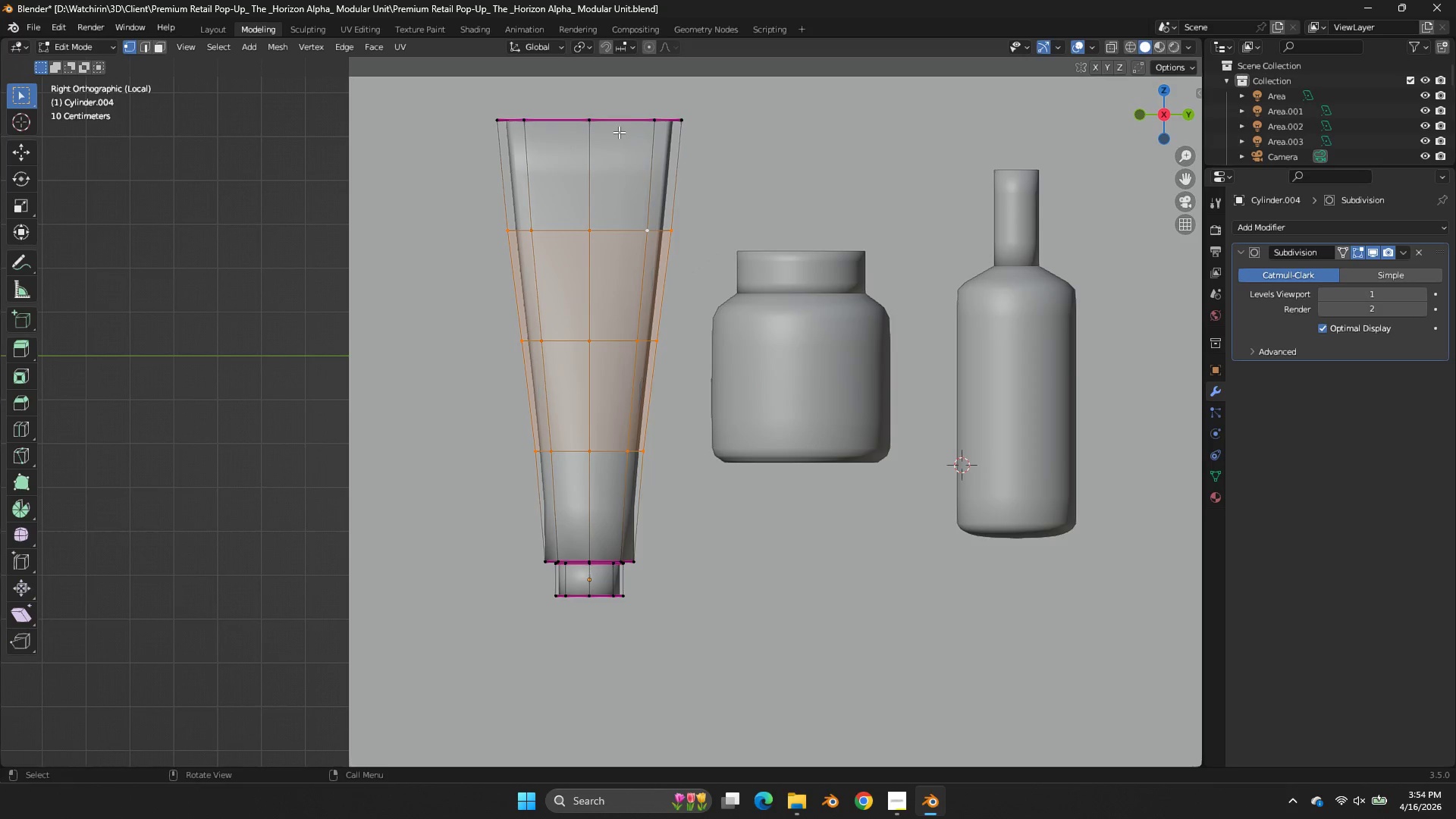 
hold_key(key=ShiftLeft, duration=0.39)
hold_key(key=AltLeft, duration=0.33)
left_click([615, 127])
 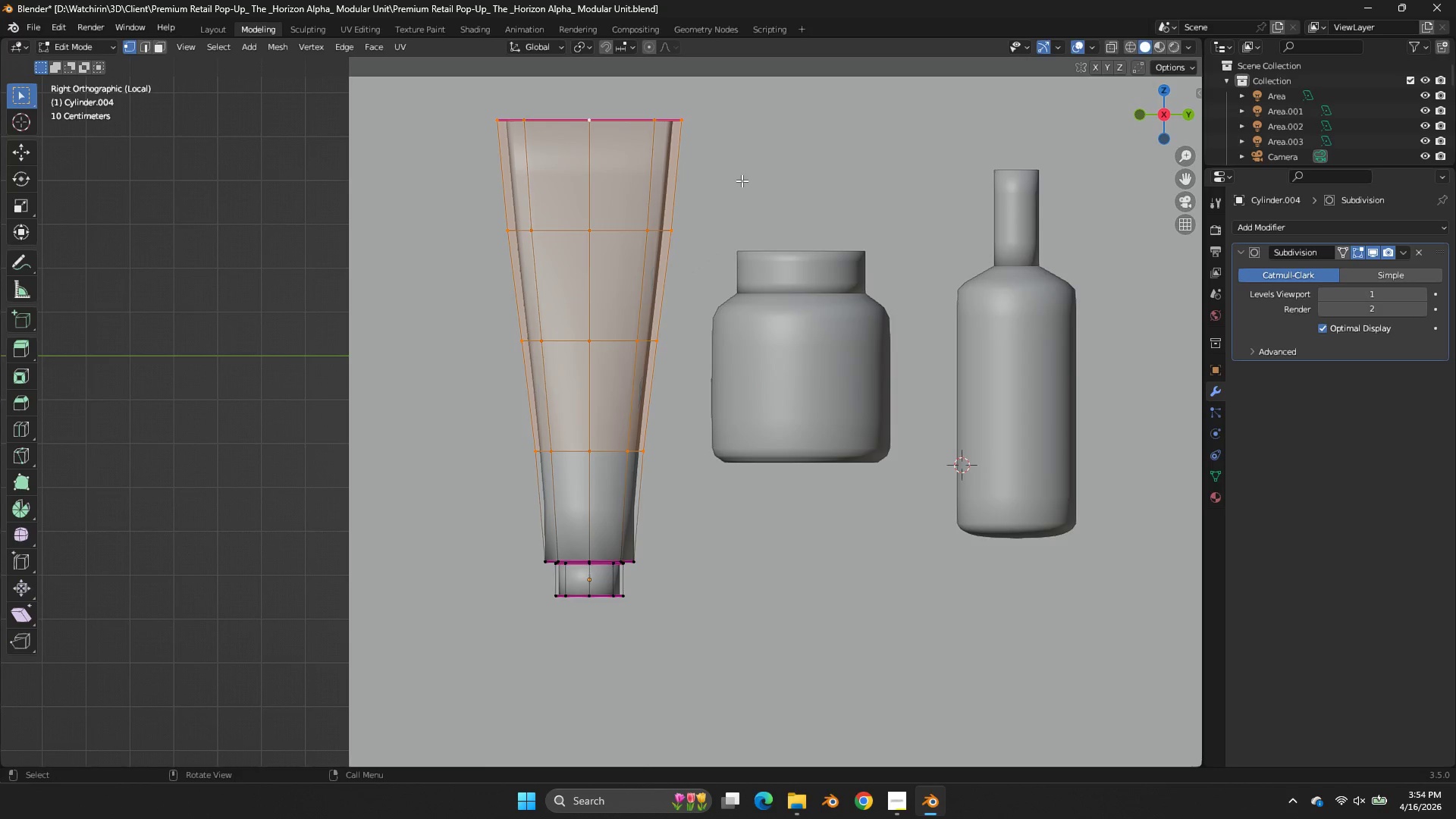 
key(S)
 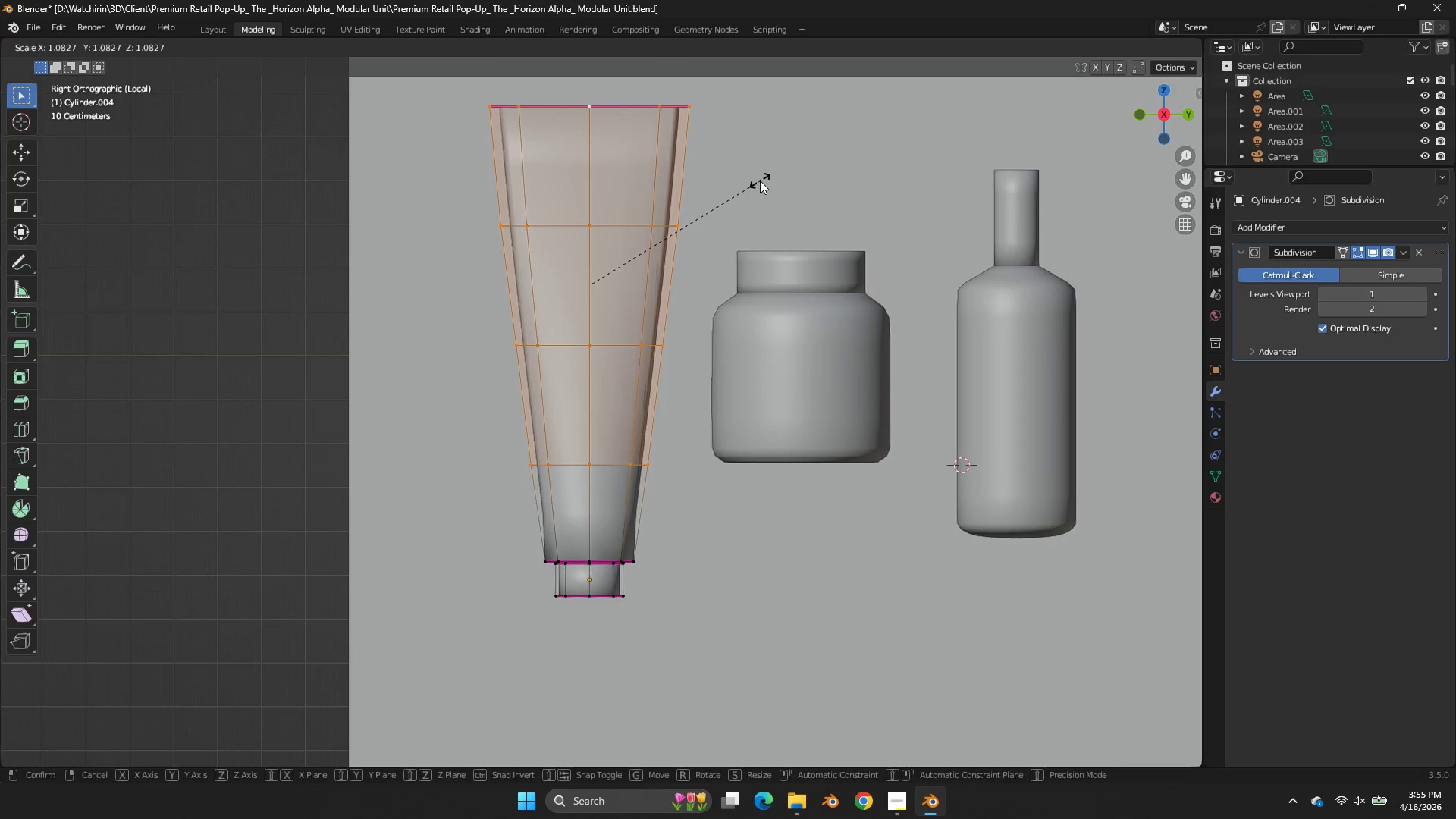 
right_click([760, 180])
 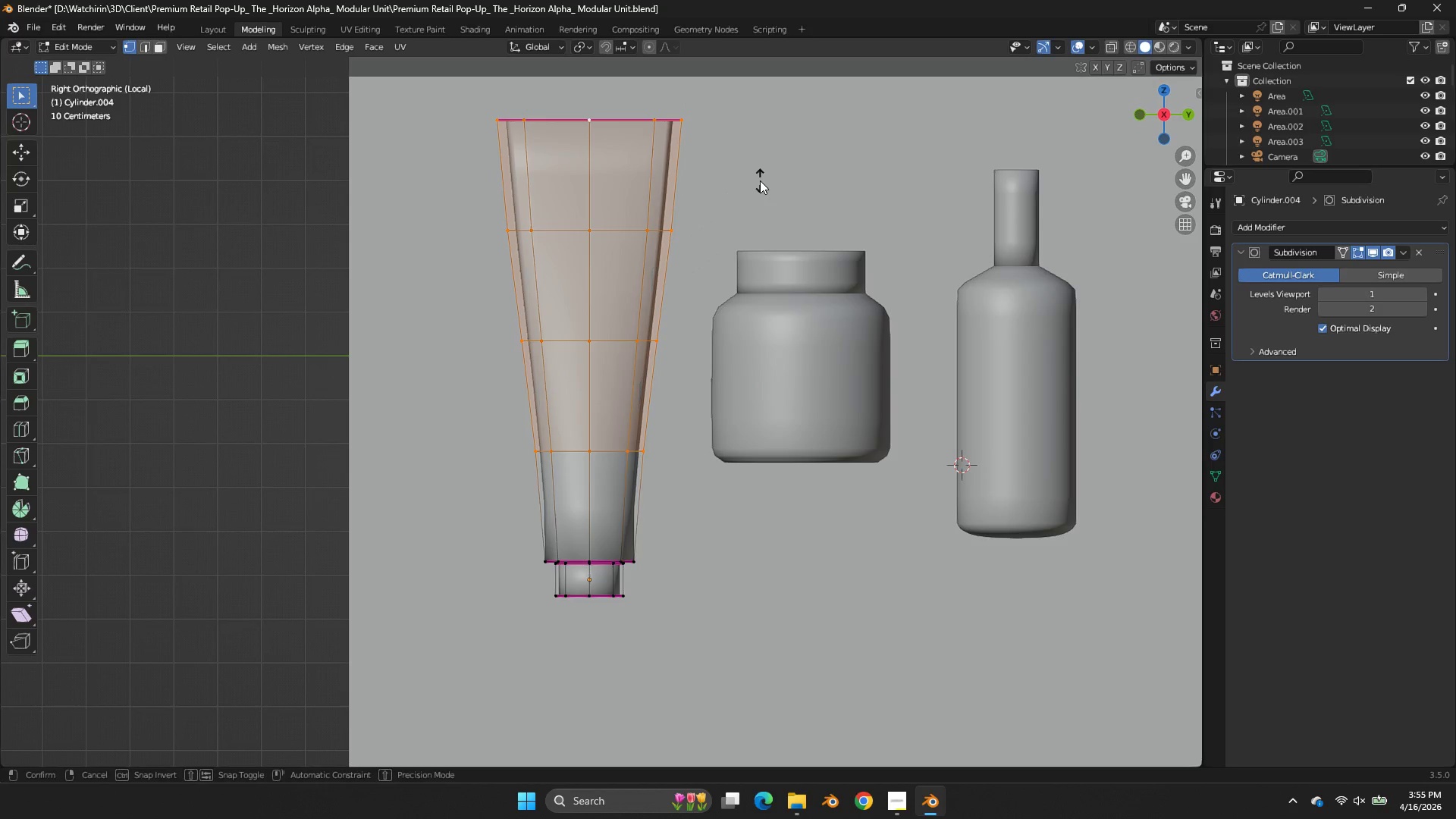 
key(Alt+AltLeft)
 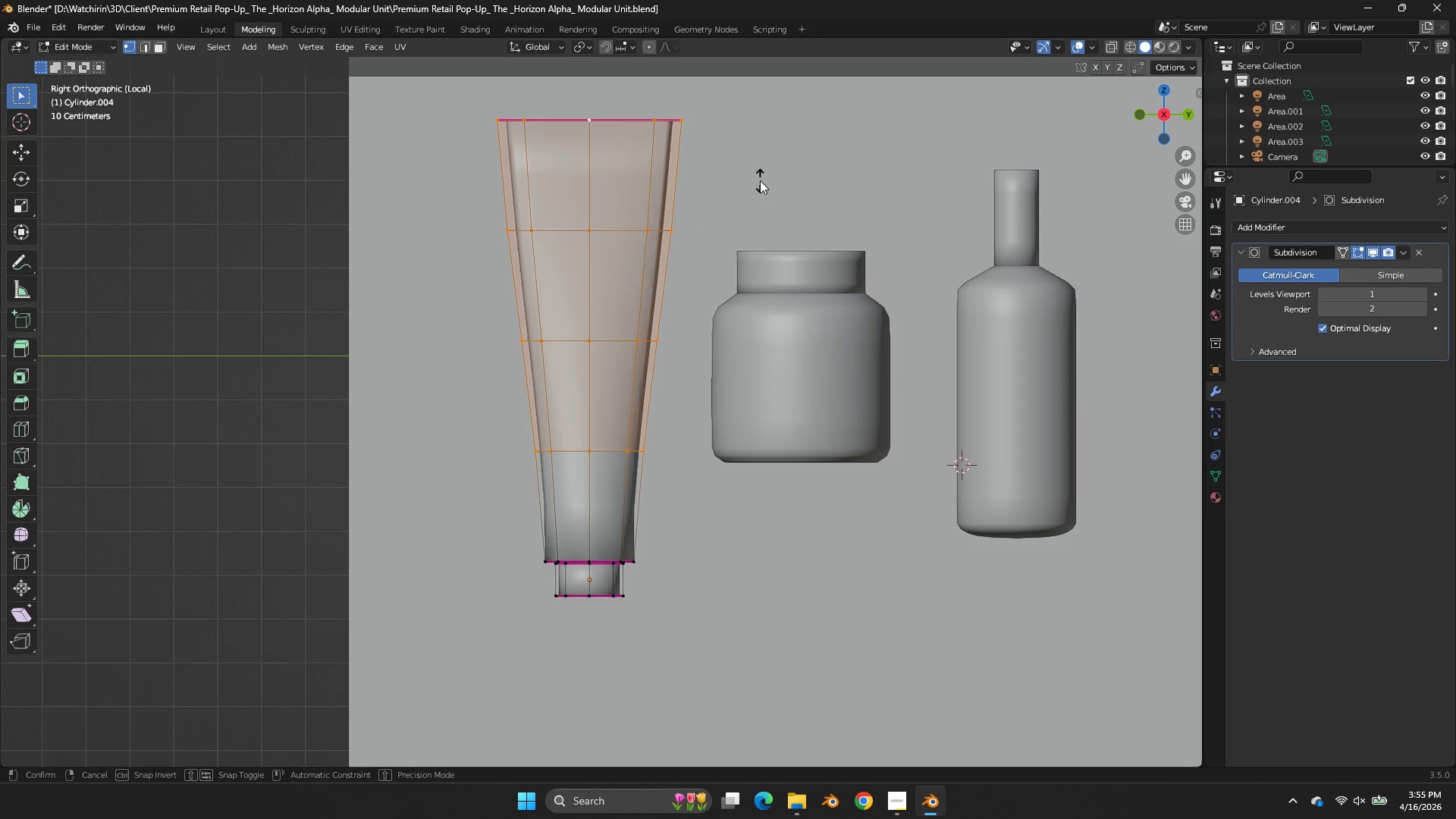 
key(Alt+S)
 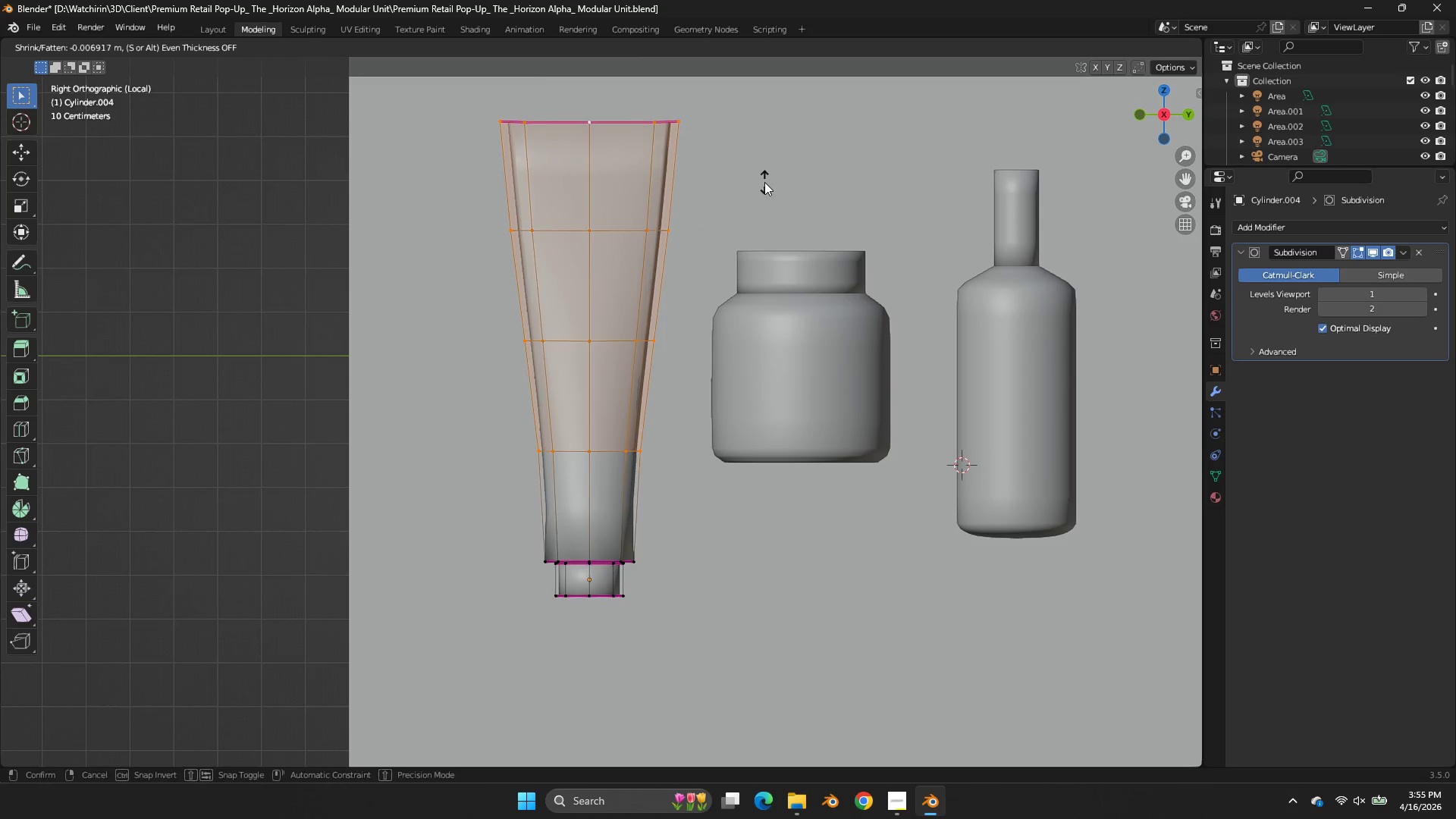 
hold_key(key=ShiftLeft, duration=2.31)
left_click([682, 79])
 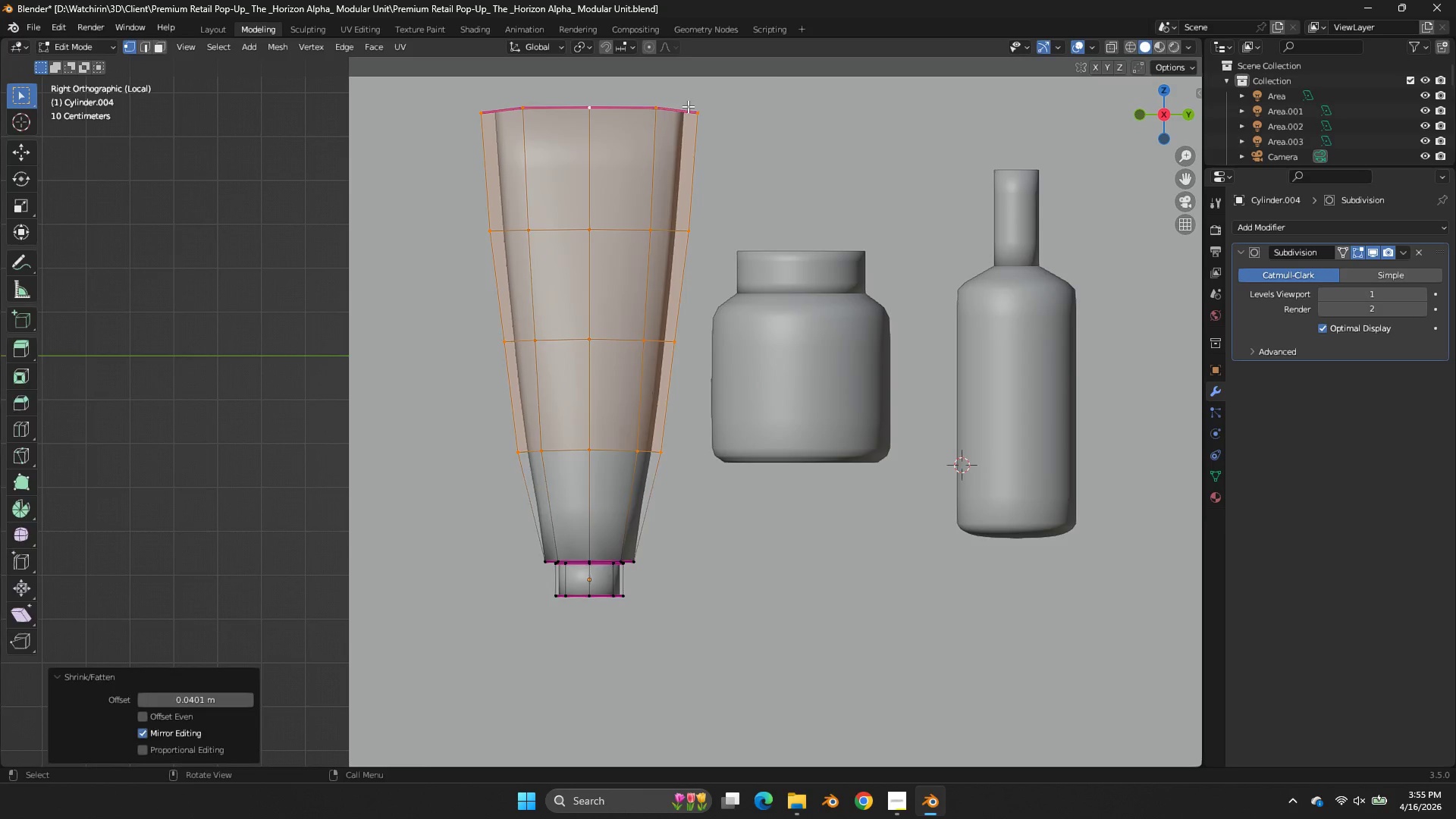 
key(Tab)
 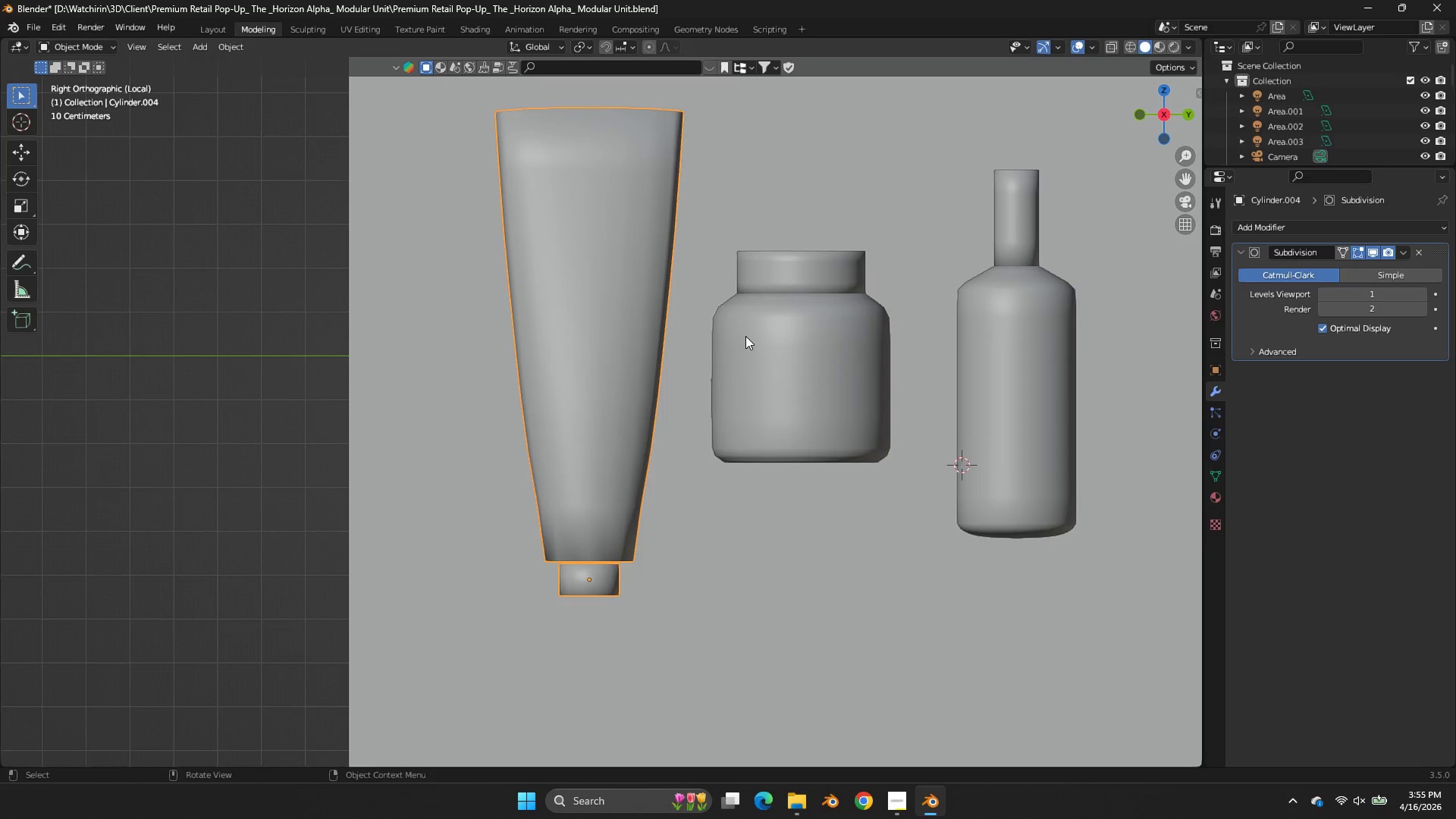 
key(Tab)
 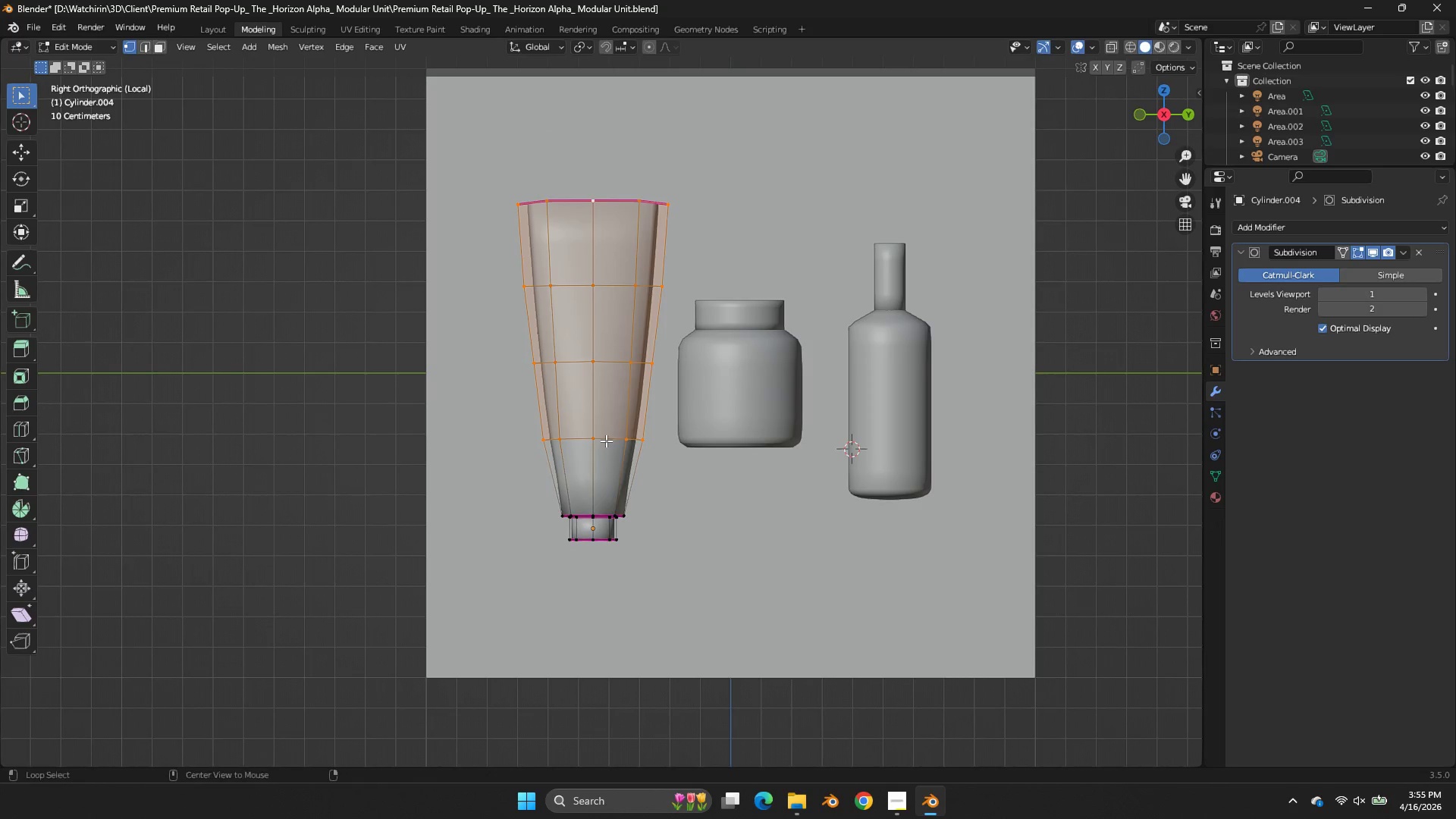 
scroll: coordinate [741, 354], scroll_direction: down, amount: 2.0
 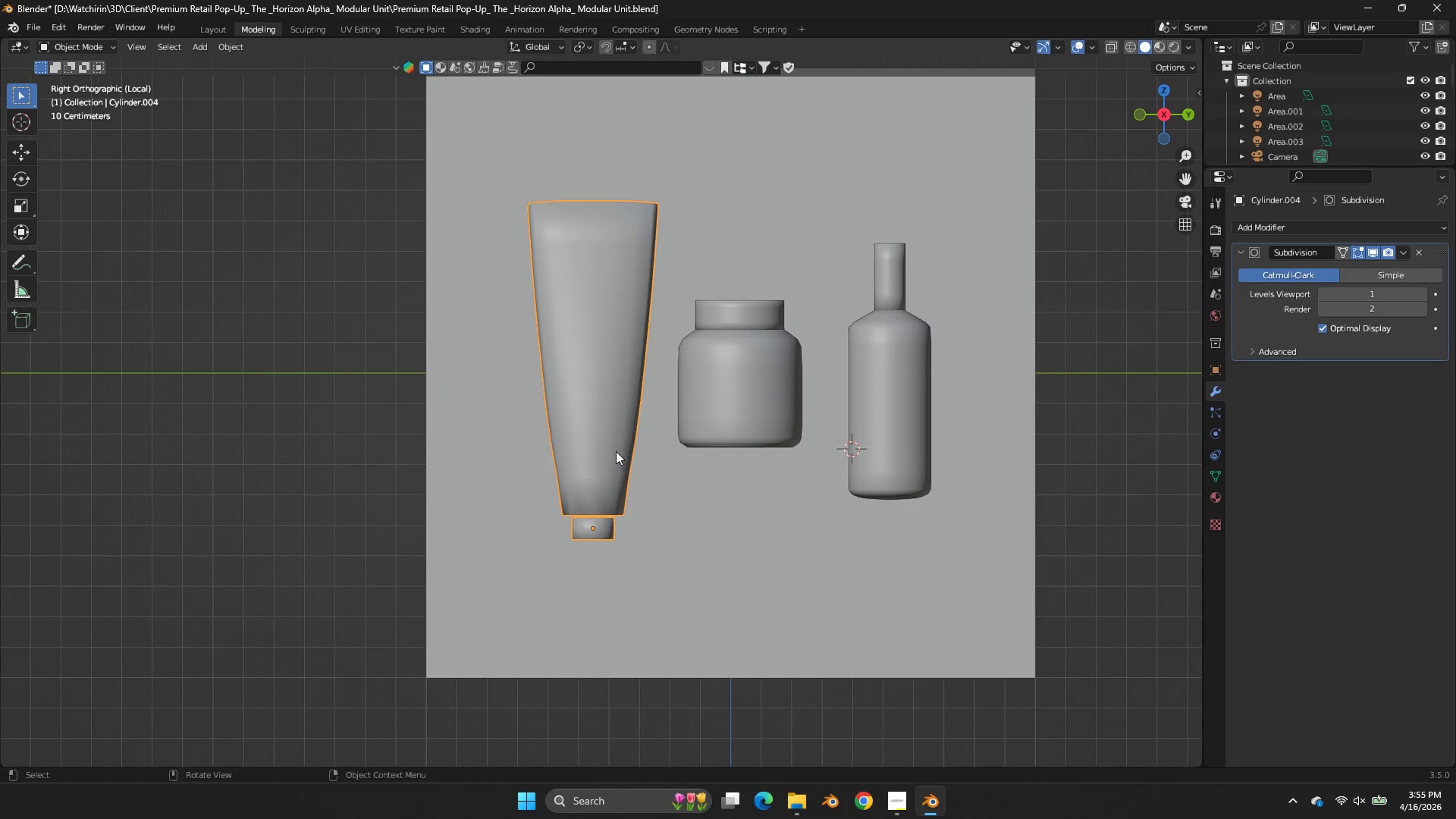 
hold_key(key=AltLeft, duration=0.34)
left_click([606, 441])
 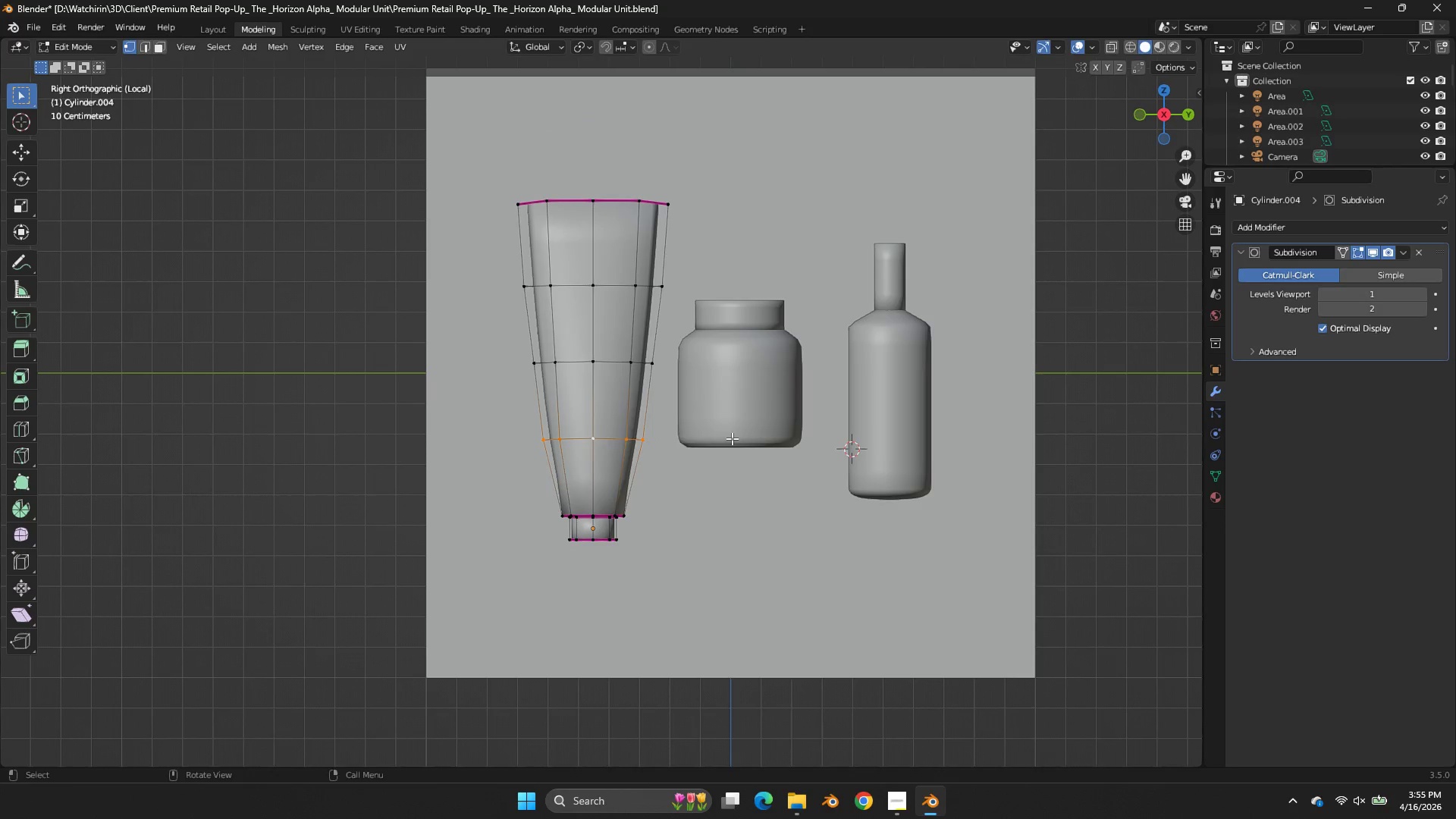 
key(S)
 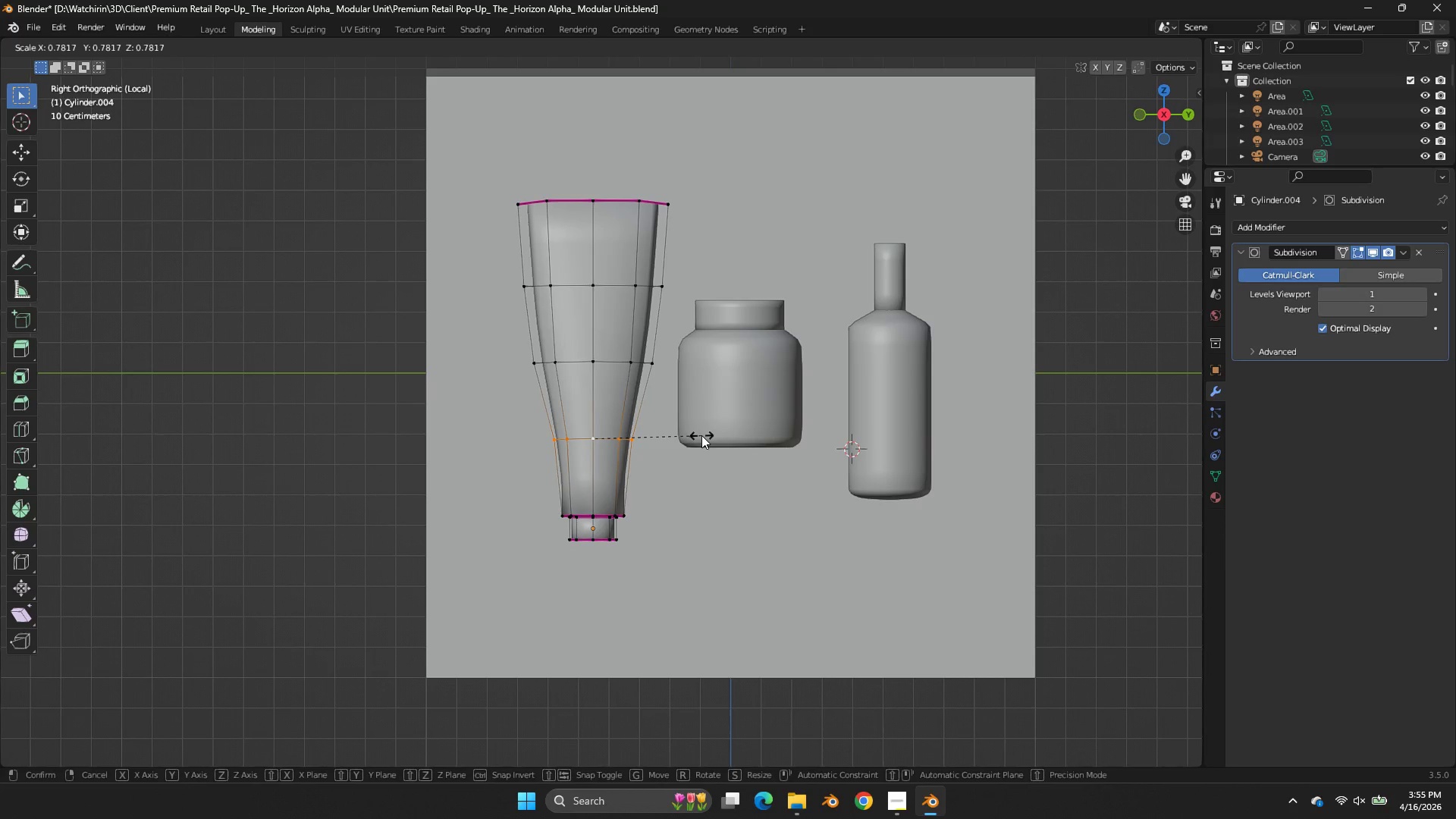 
left_click([701, 435])
 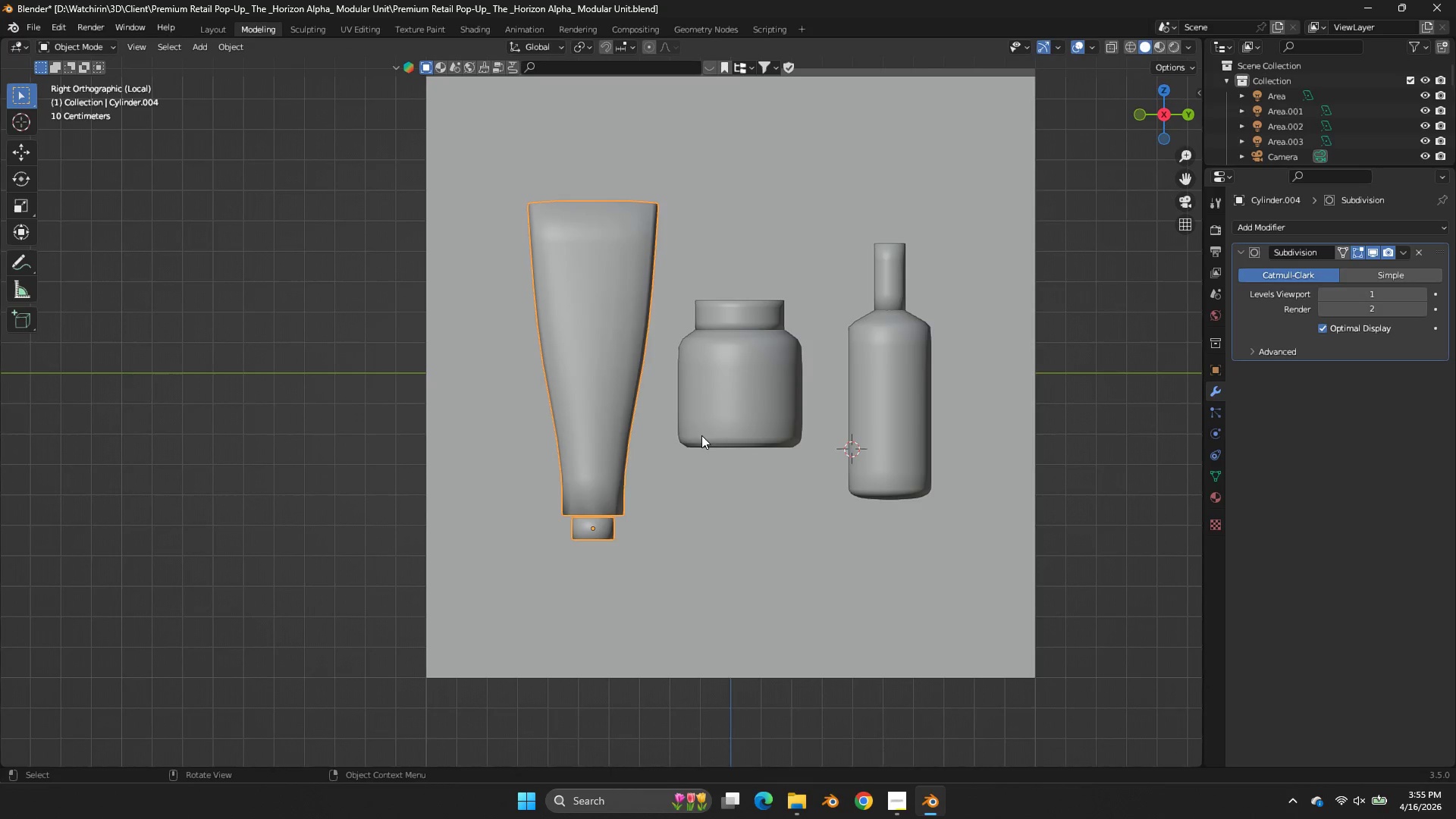 
key(Tab)
 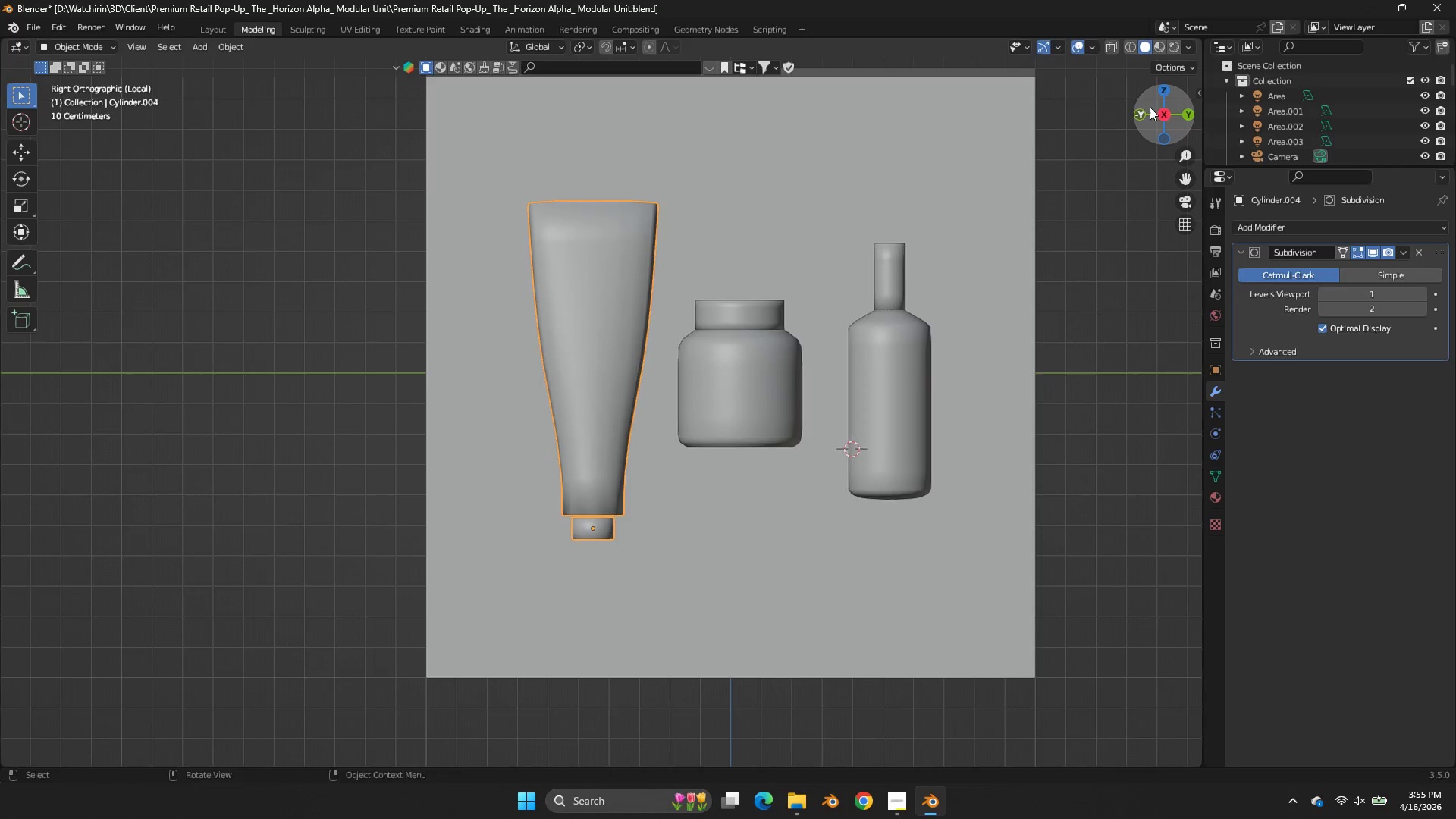 
left_click_drag(start_coordinate=[1160, 105], to_coordinate=[130, 196])
 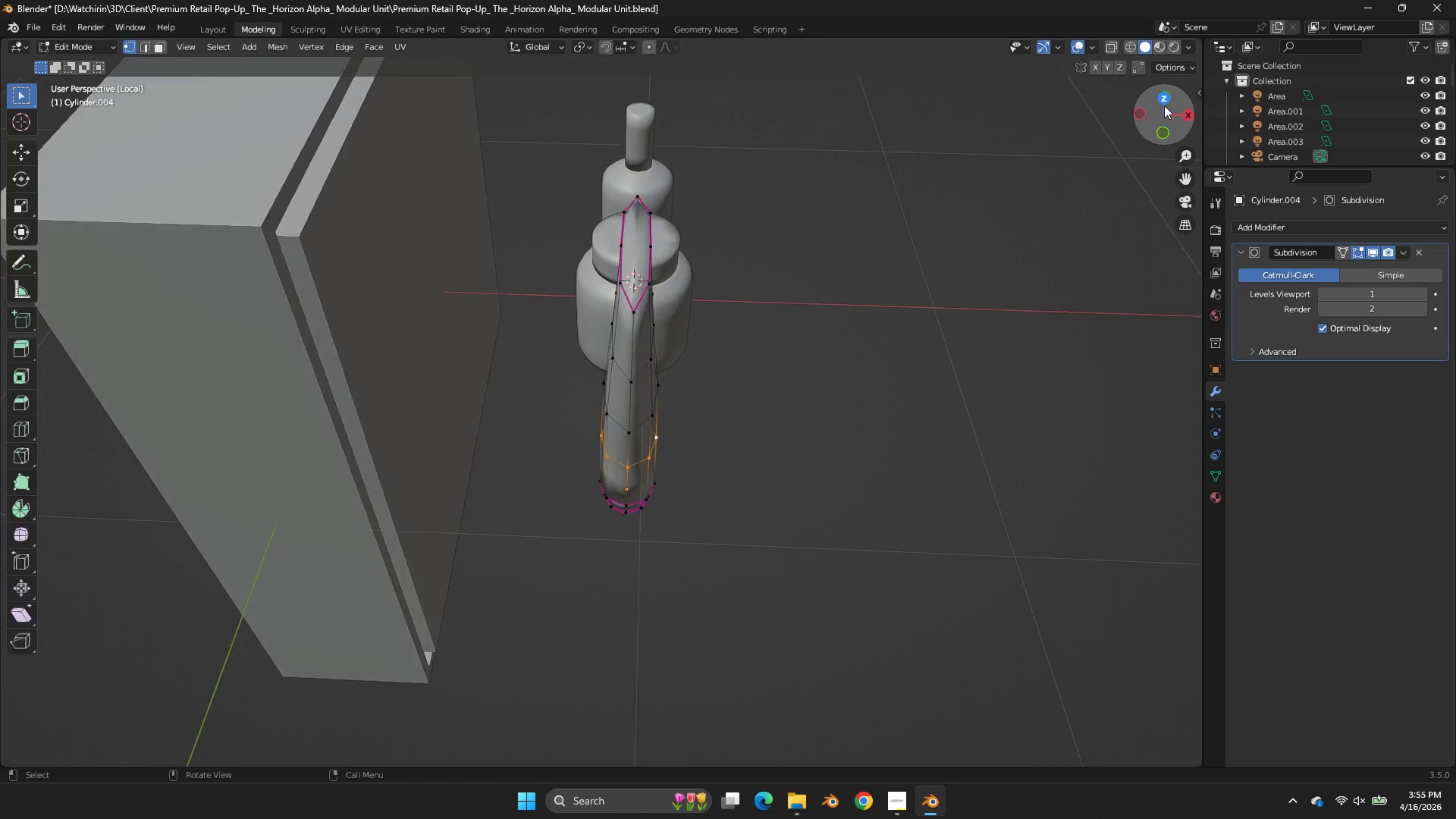 
key(Tab)
 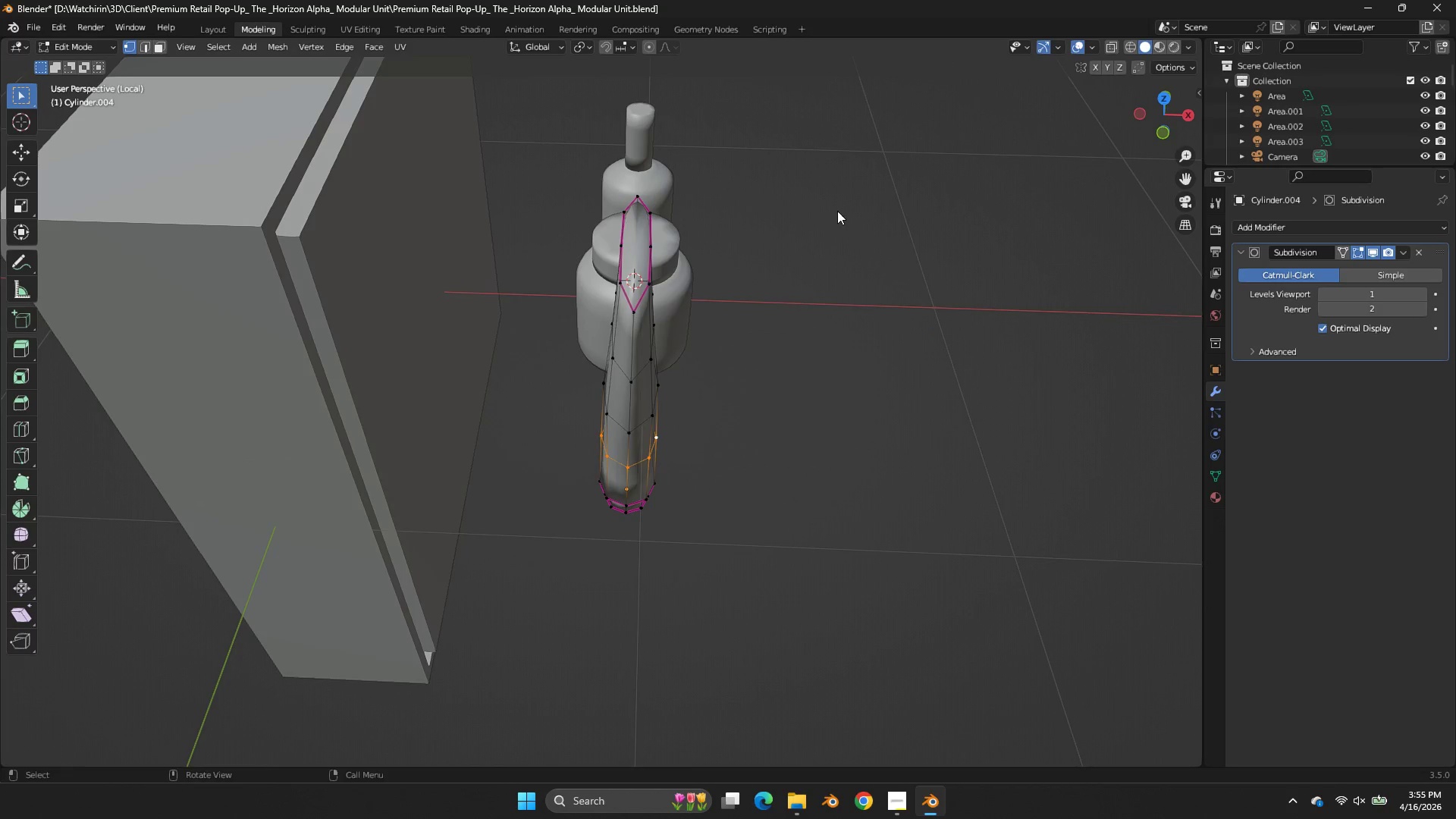 
hold_key(key=AltLeft, duration=0.95)
left_click([649, 228])
 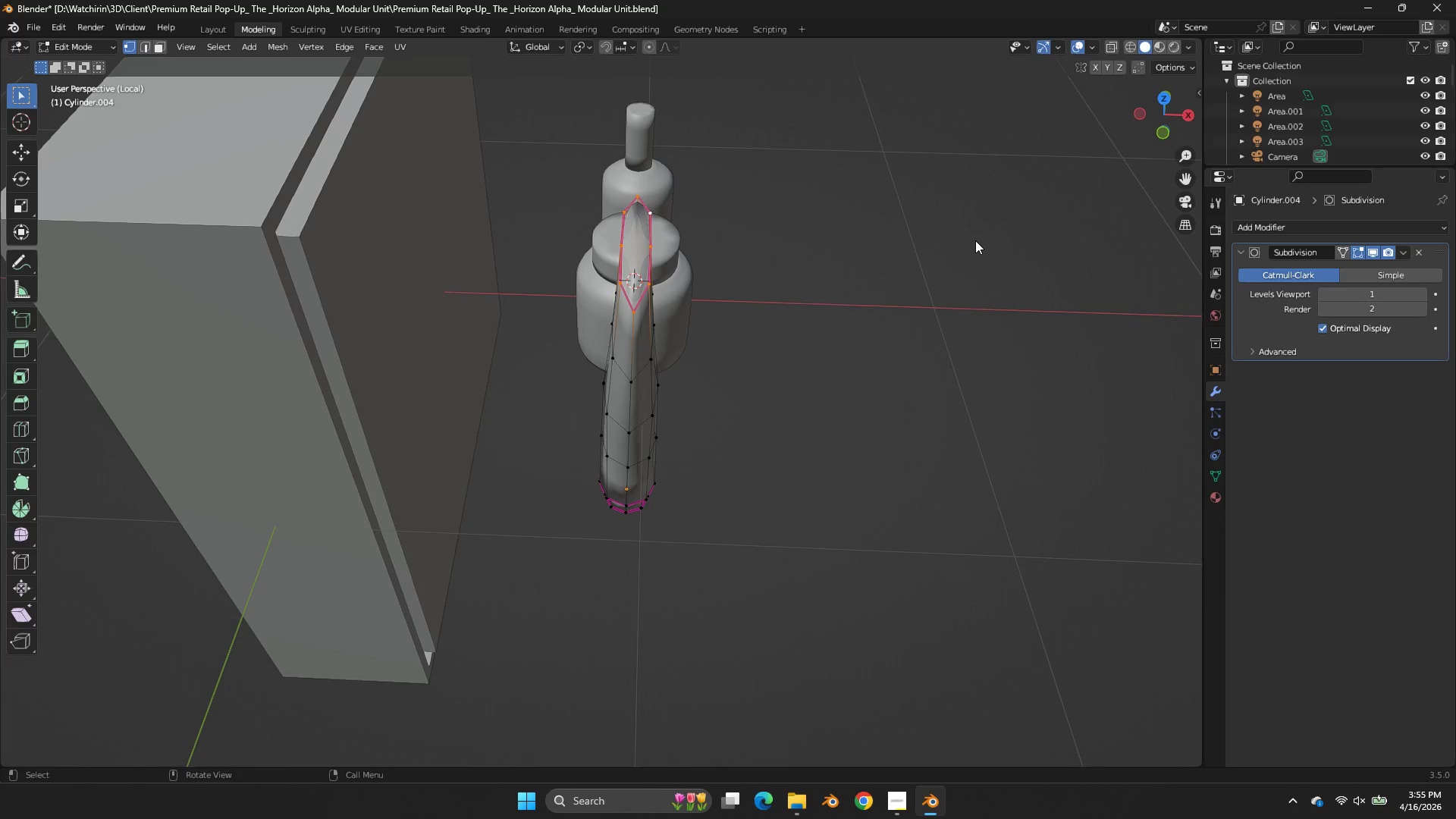 
type(sx)
 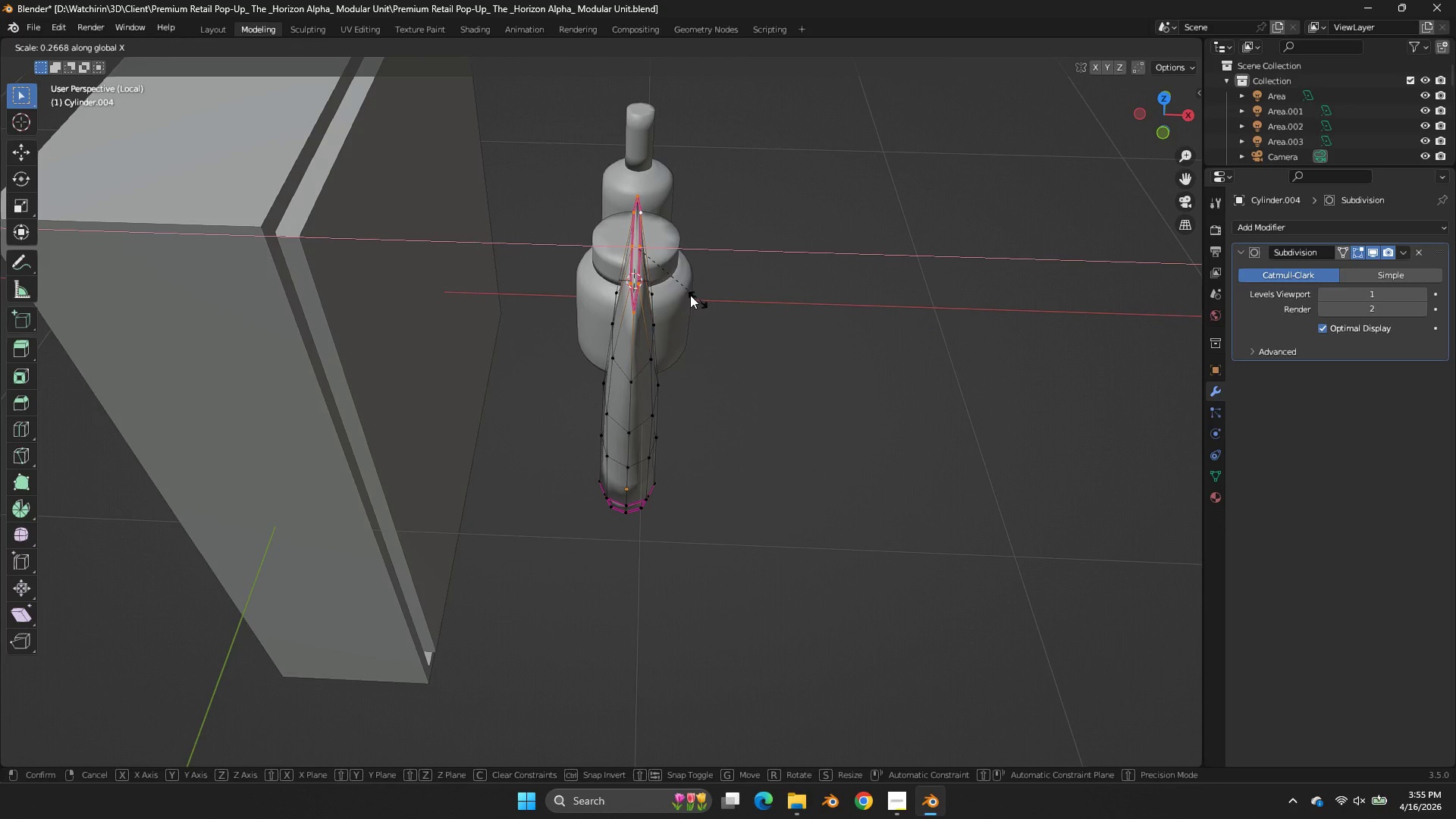 
left_click([685, 288])
 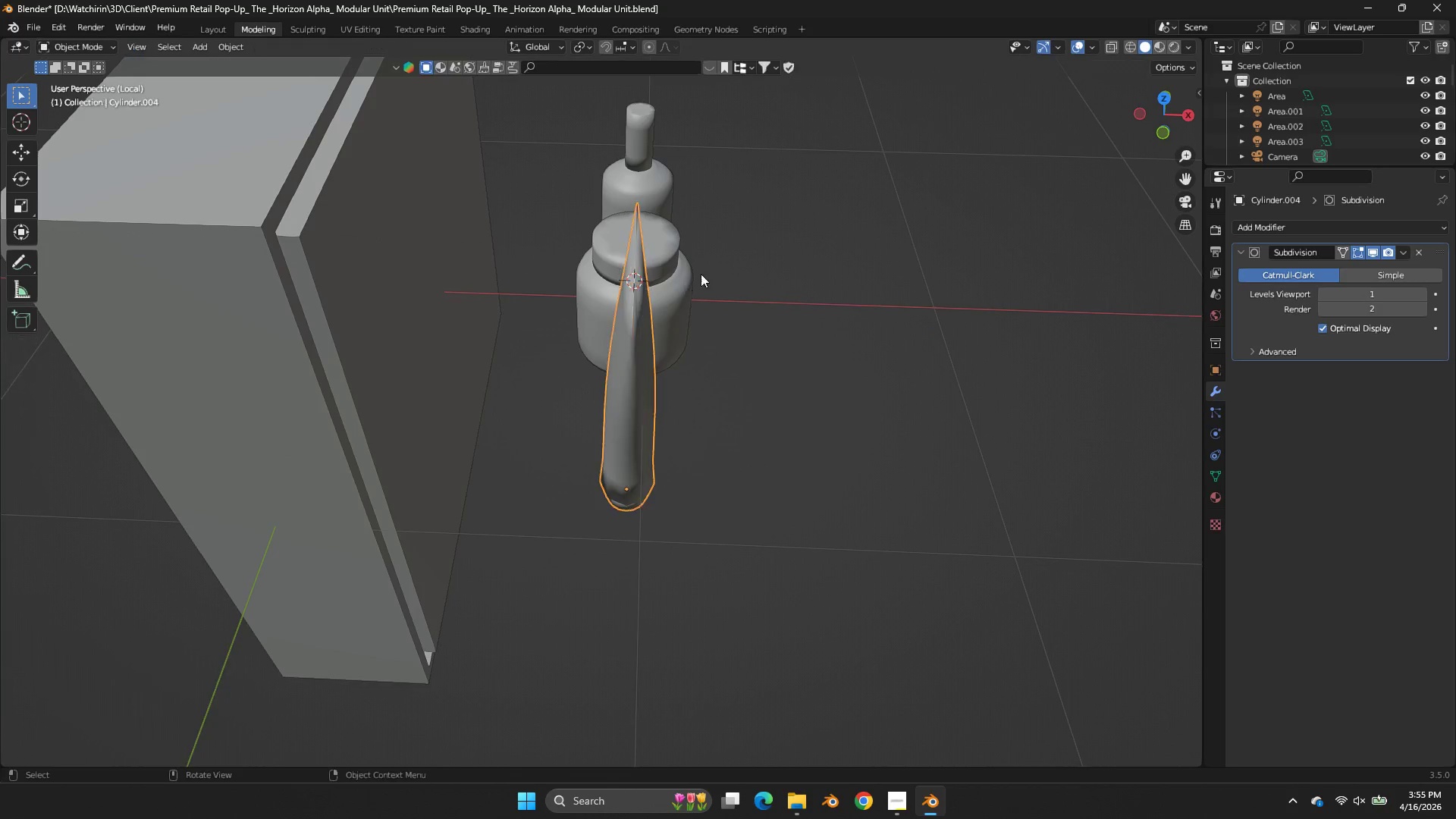 
key(Tab)
key(Tab)
type(ezz)
 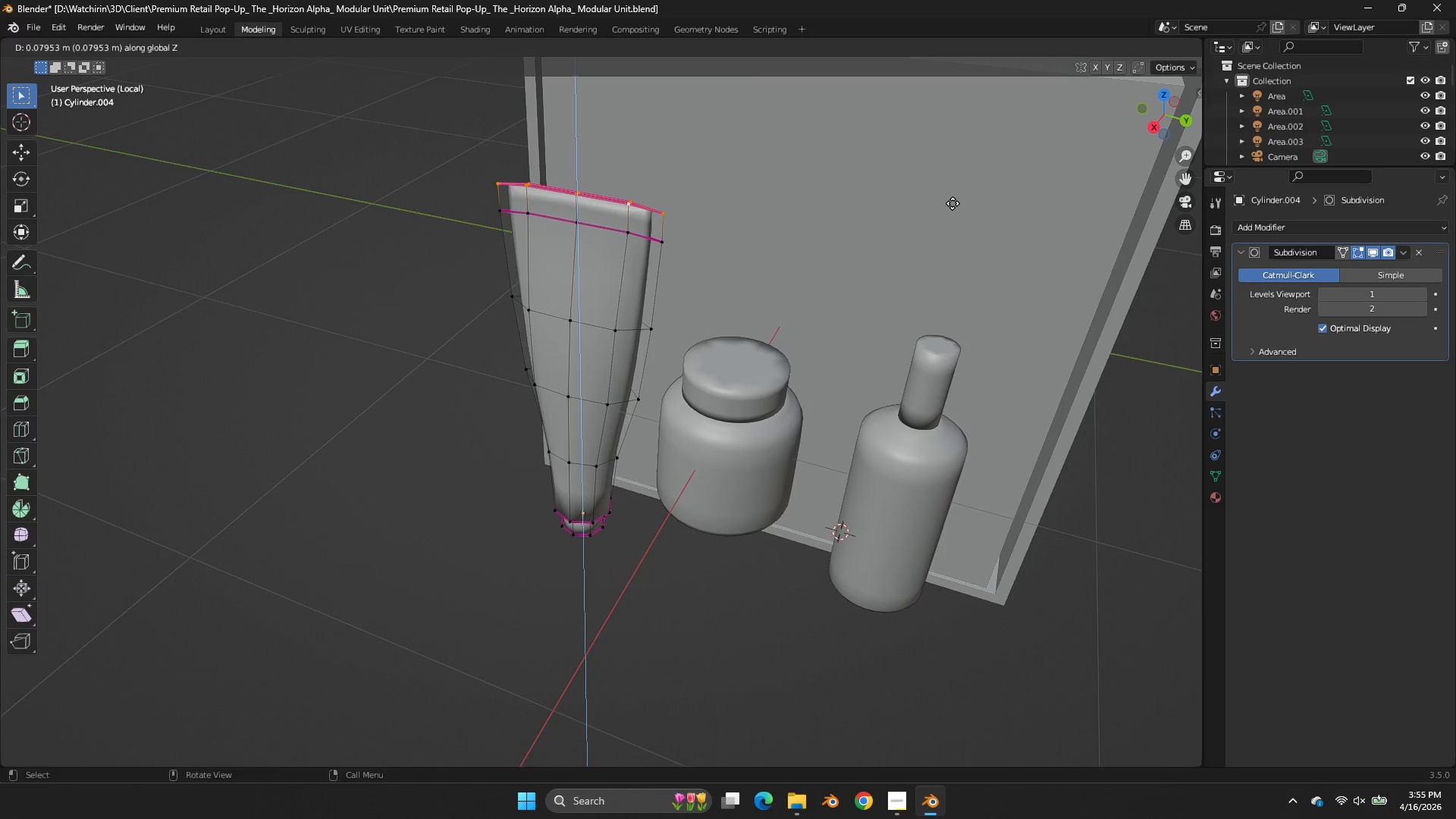 
left_click_drag(start_coordinate=[1175, 105], to_coordinate=[953, 82])
 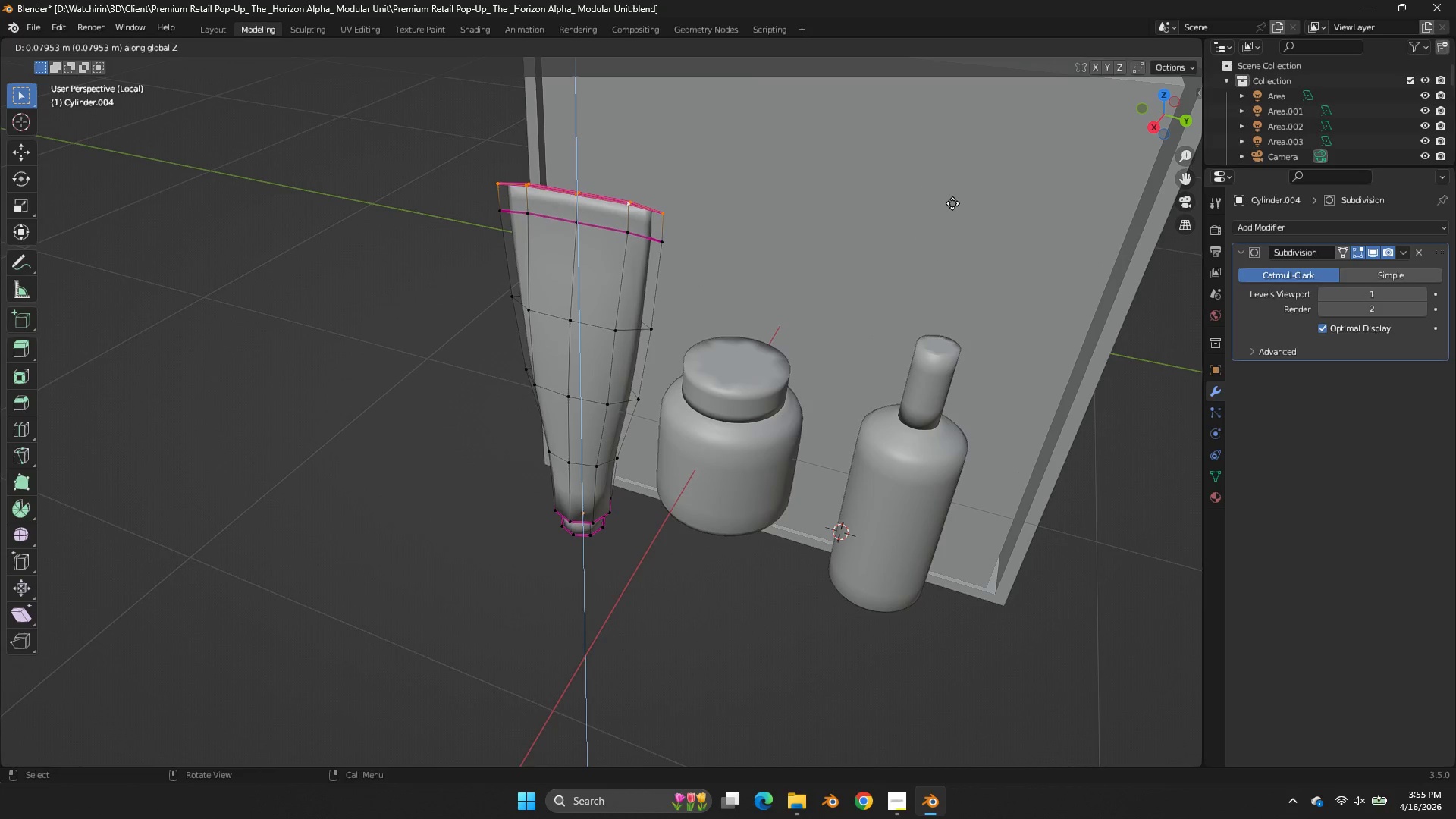 
key(Z)
 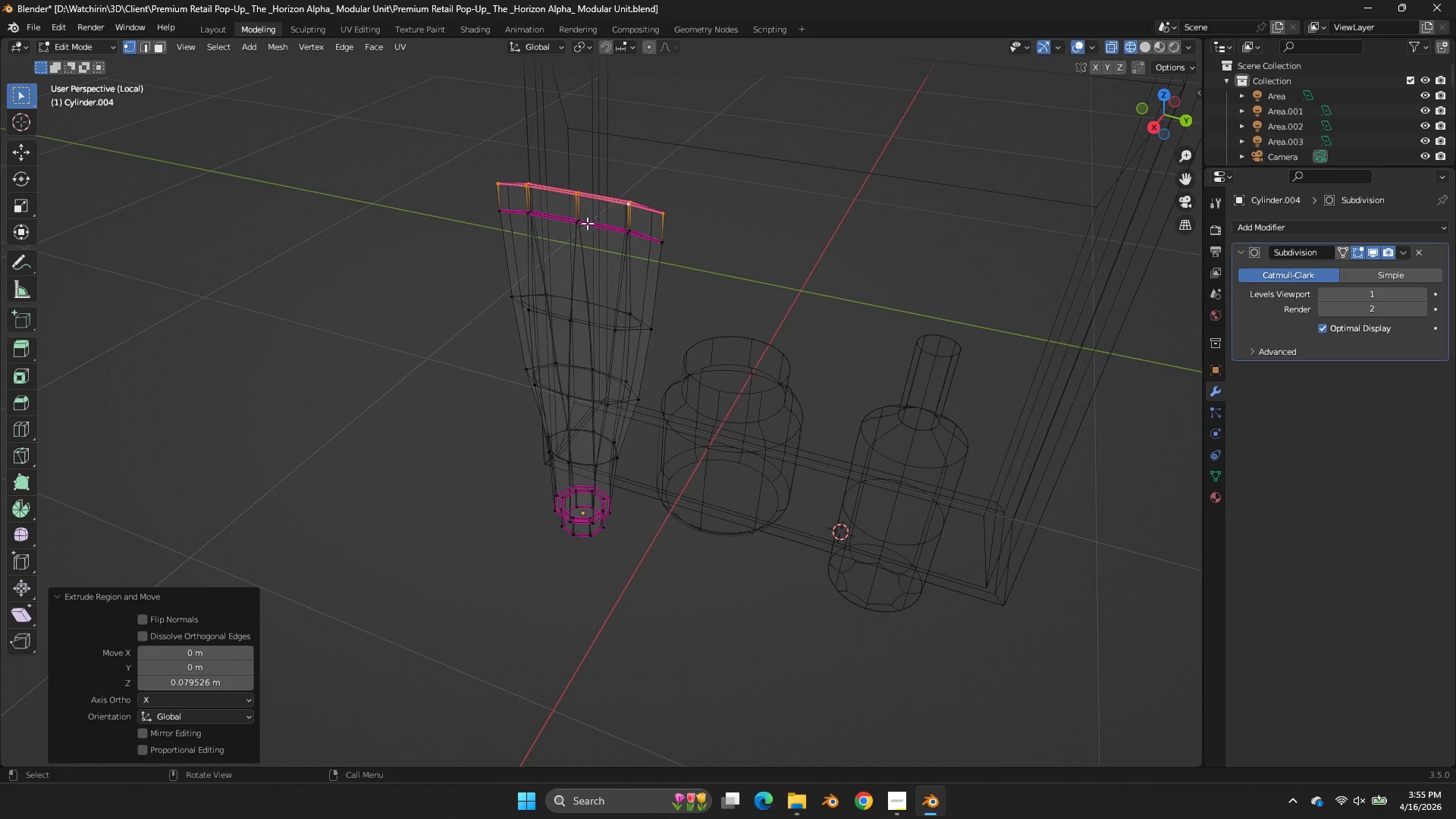 
hold_key(key=AltLeft, duration=0.72)
left_click([591, 221])
 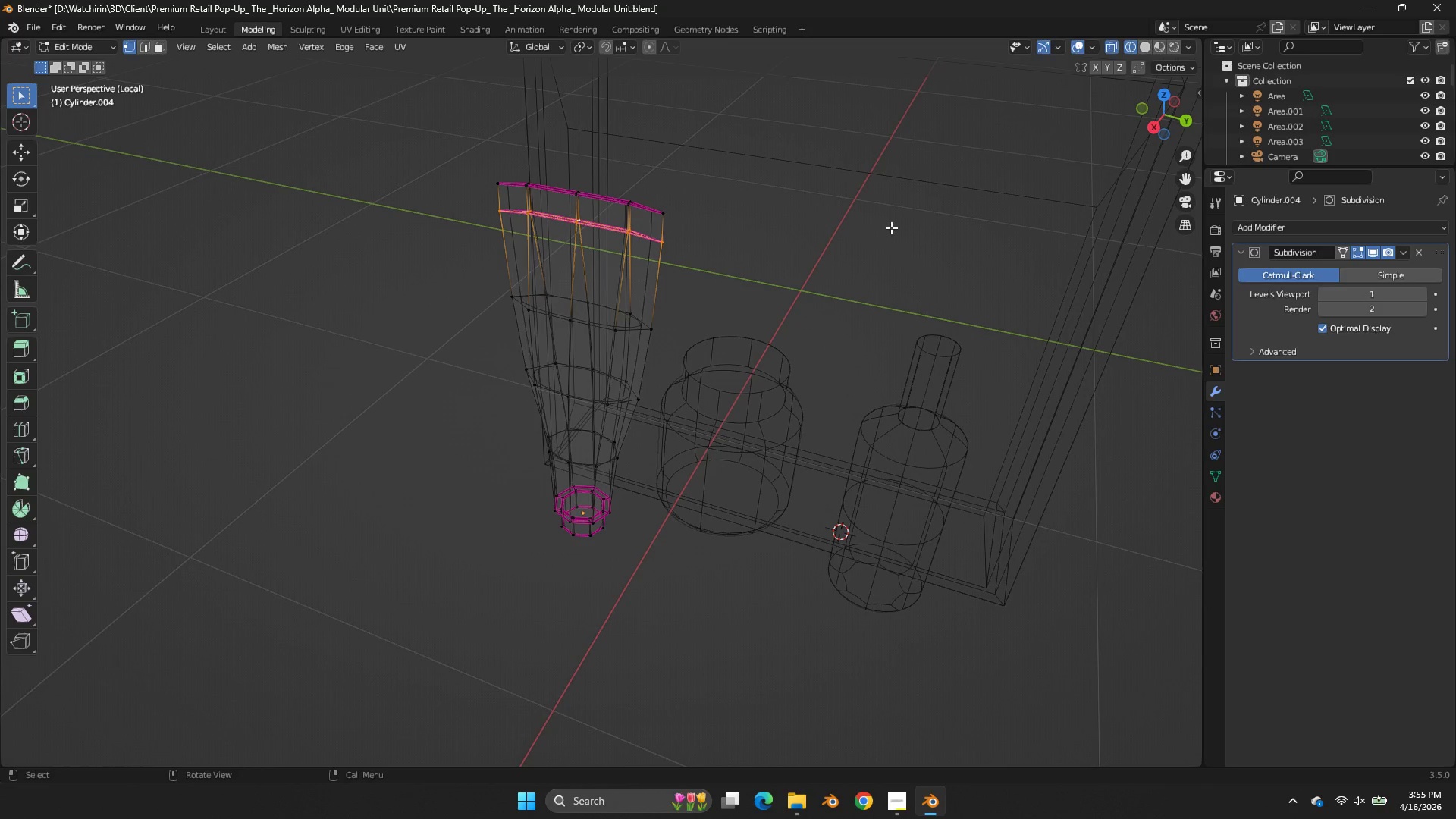 
type(sx)
 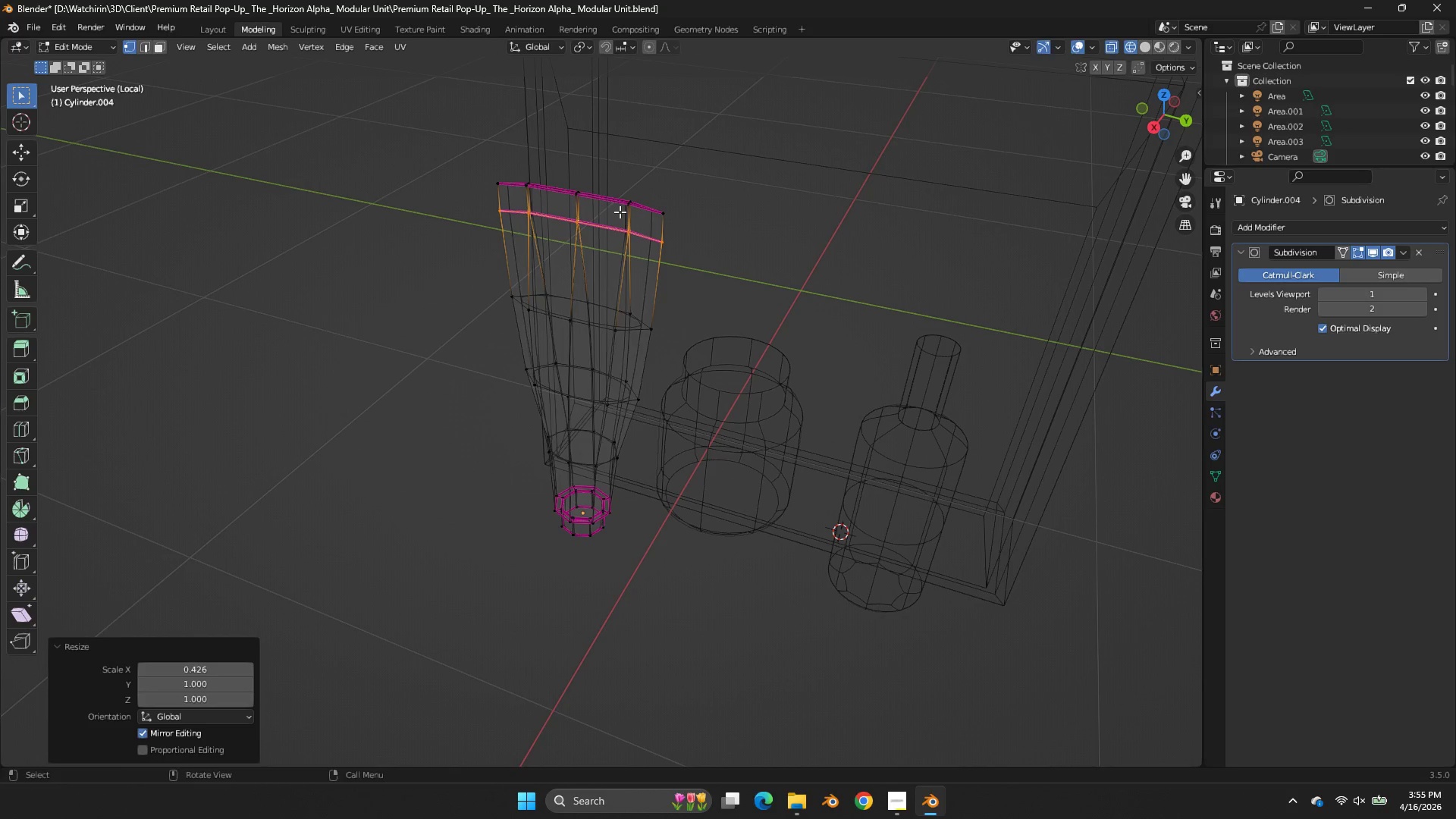 
hold_key(key=AltLeft, duration=0.59)
left_click([587, 199])
 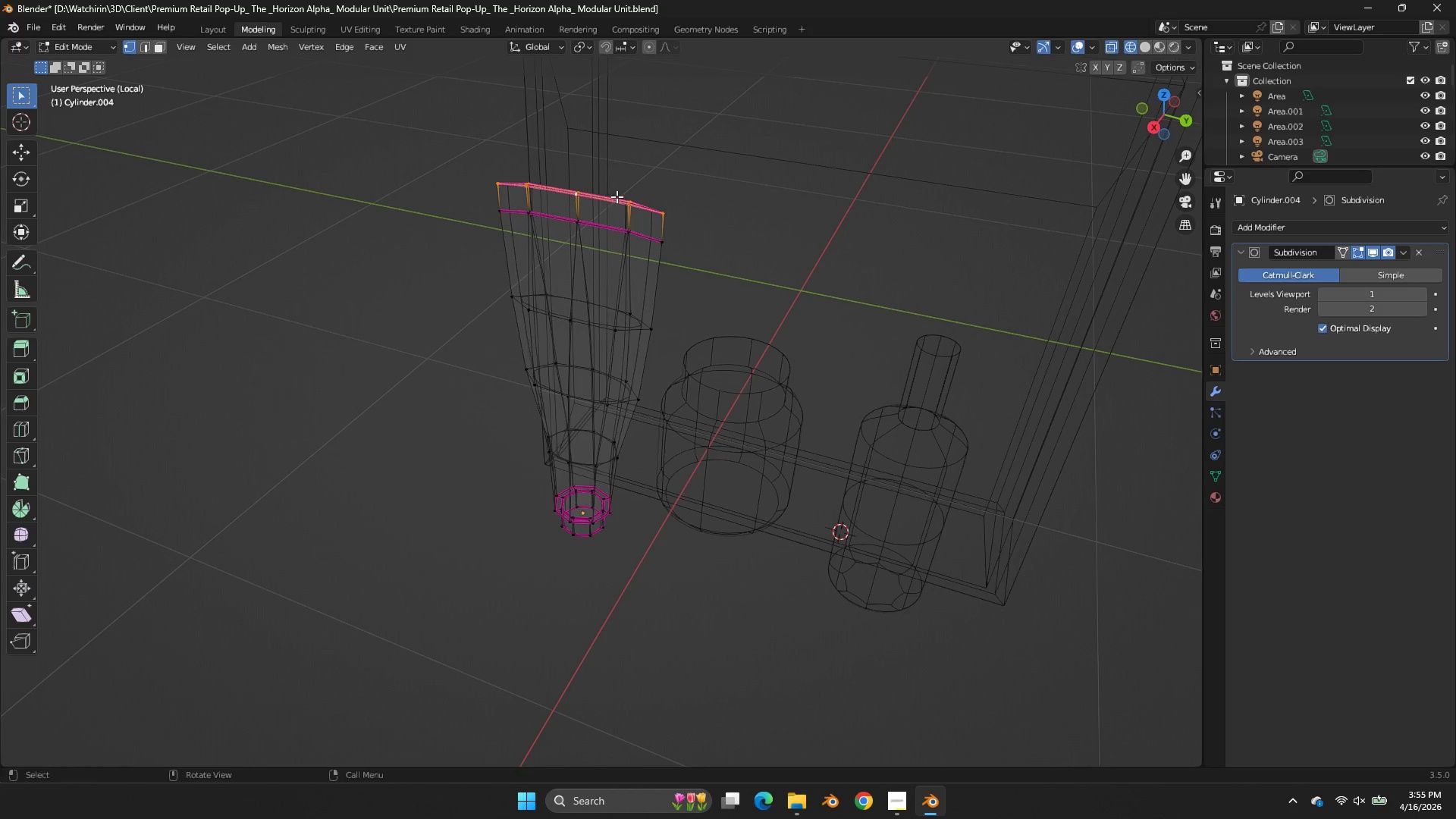 
key(X)
 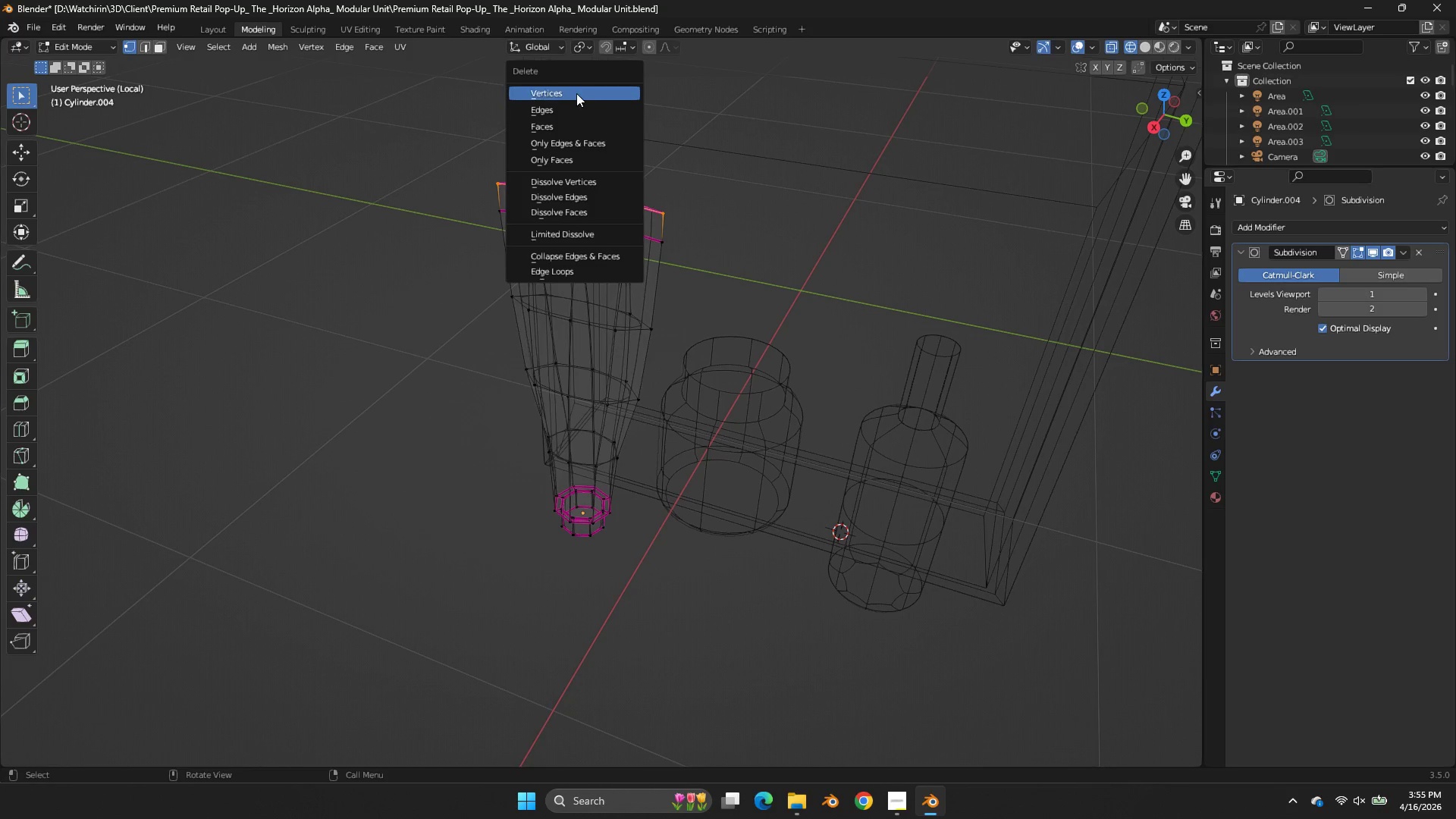 
left_click([576, 93])
 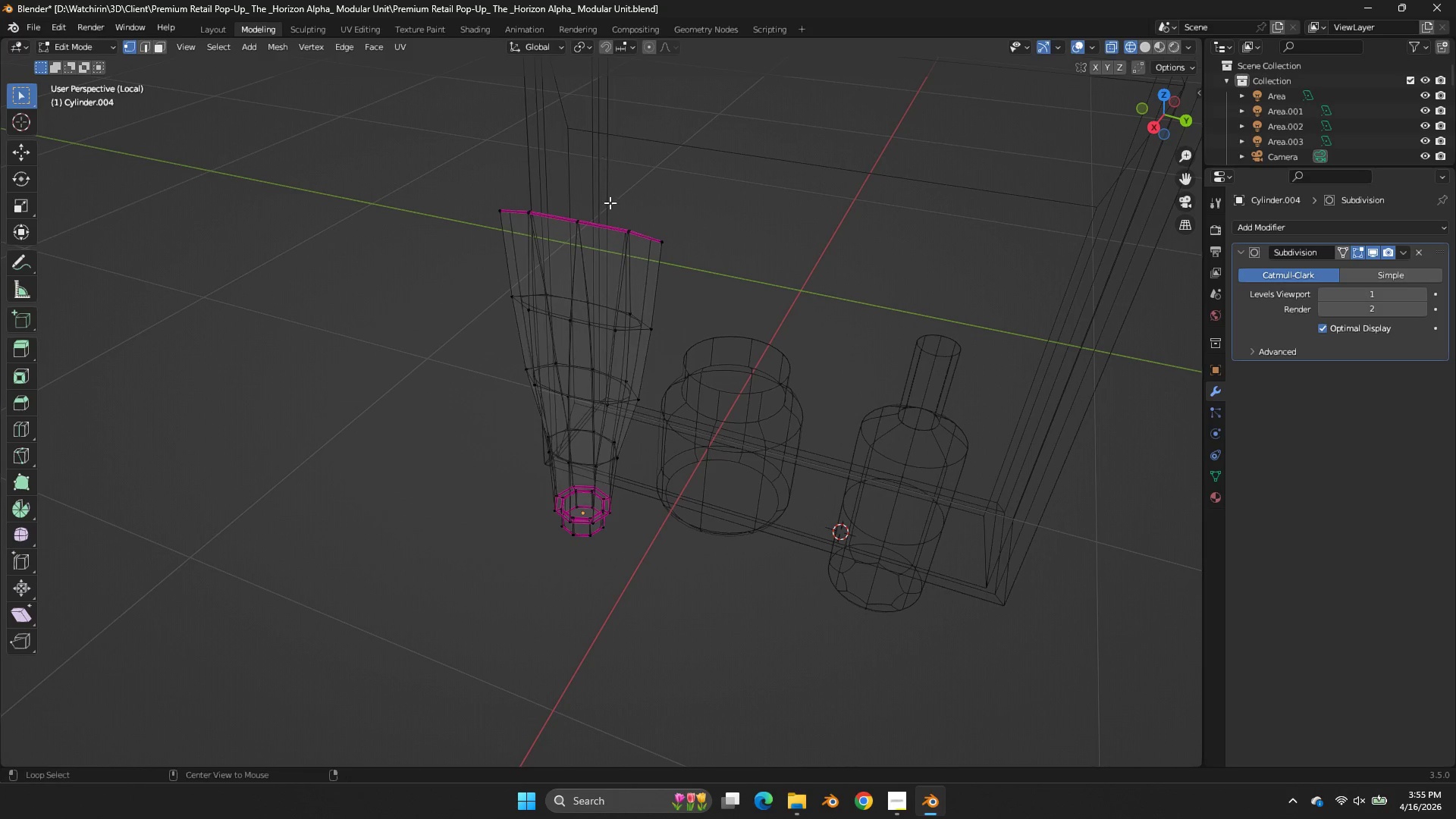 
hold_key(key=AltLeft, duration=0.48)
double_click([604, 224])
 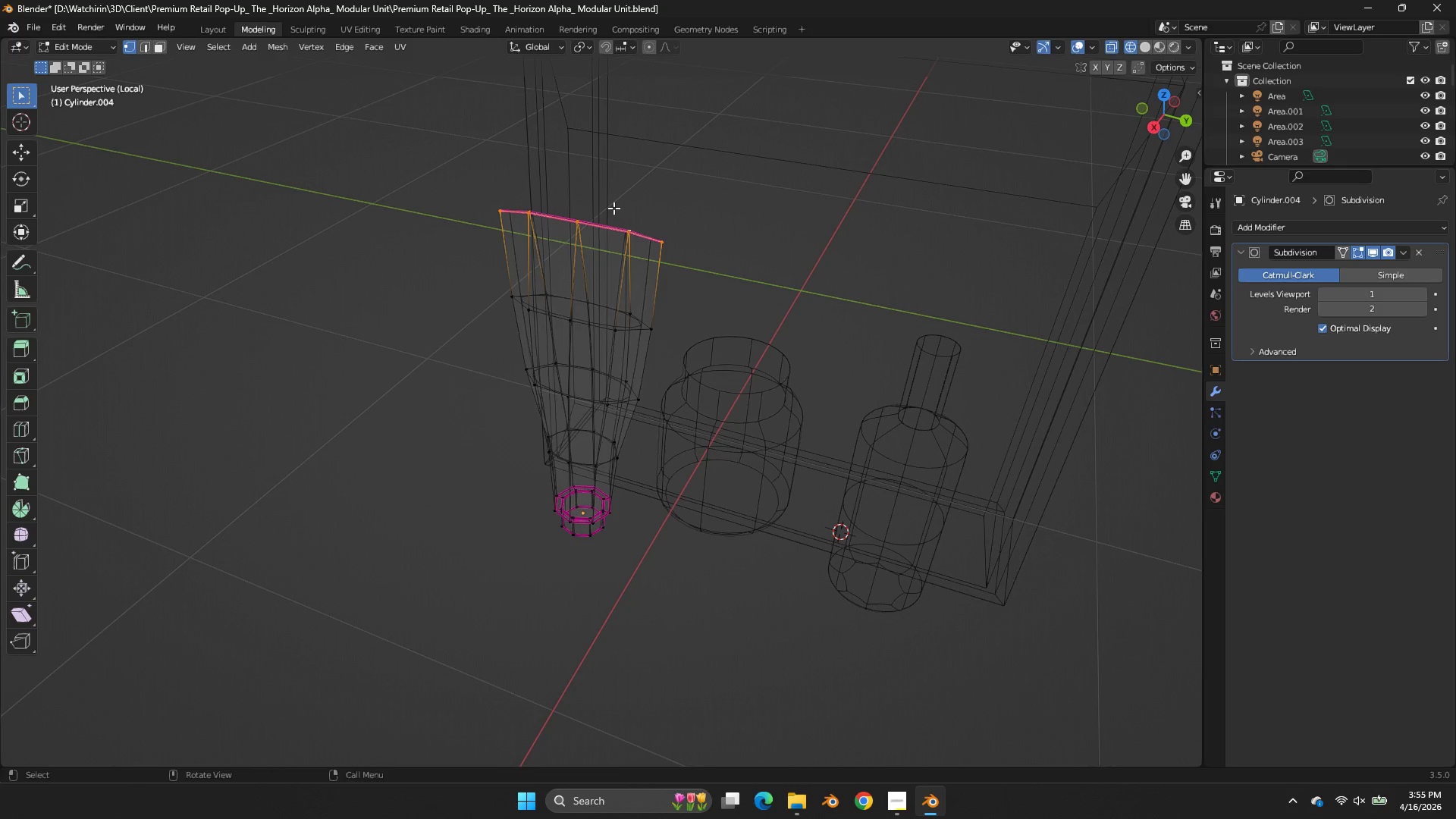 
type(ez)
 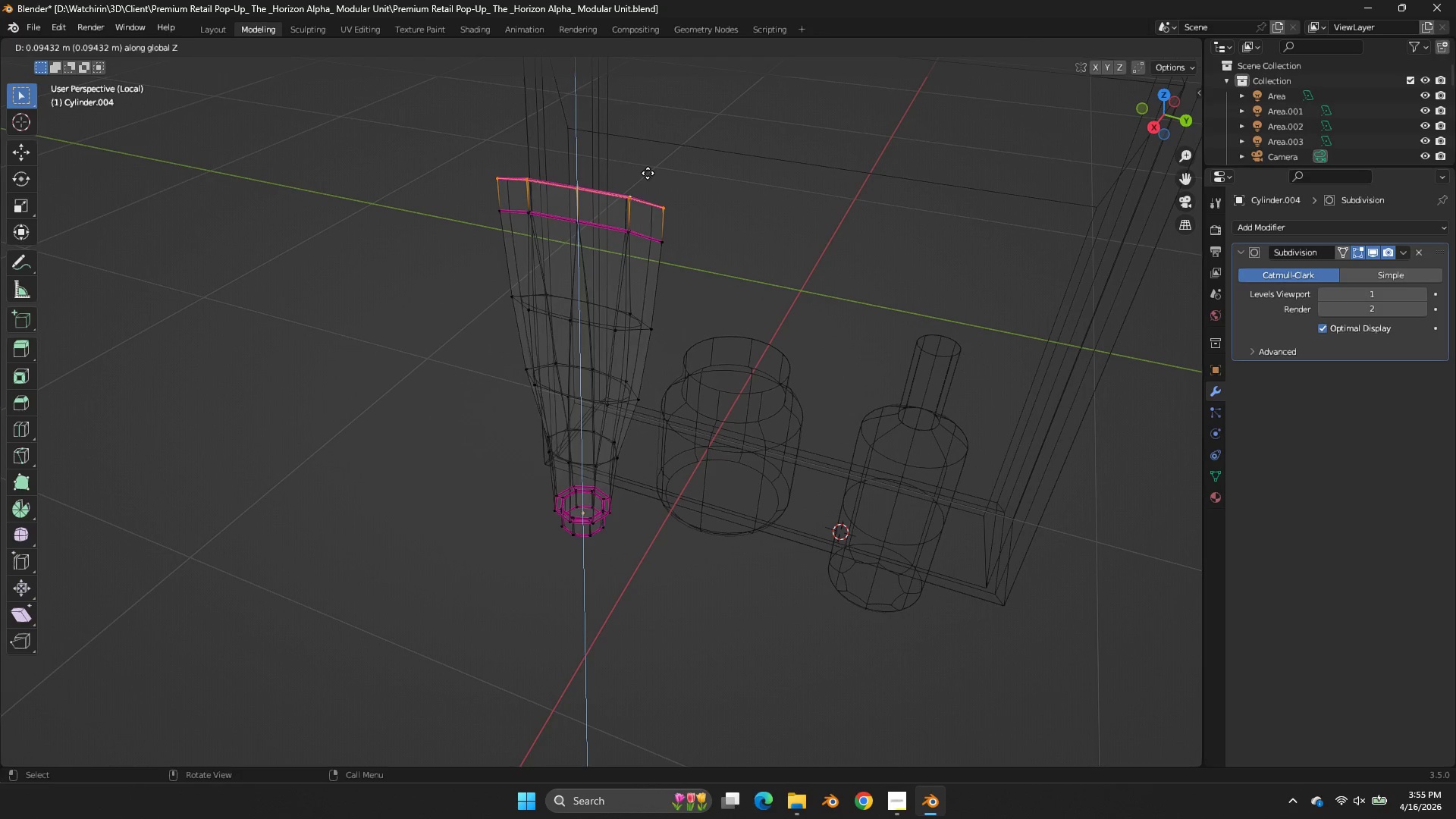 
left_click([648, 173])
 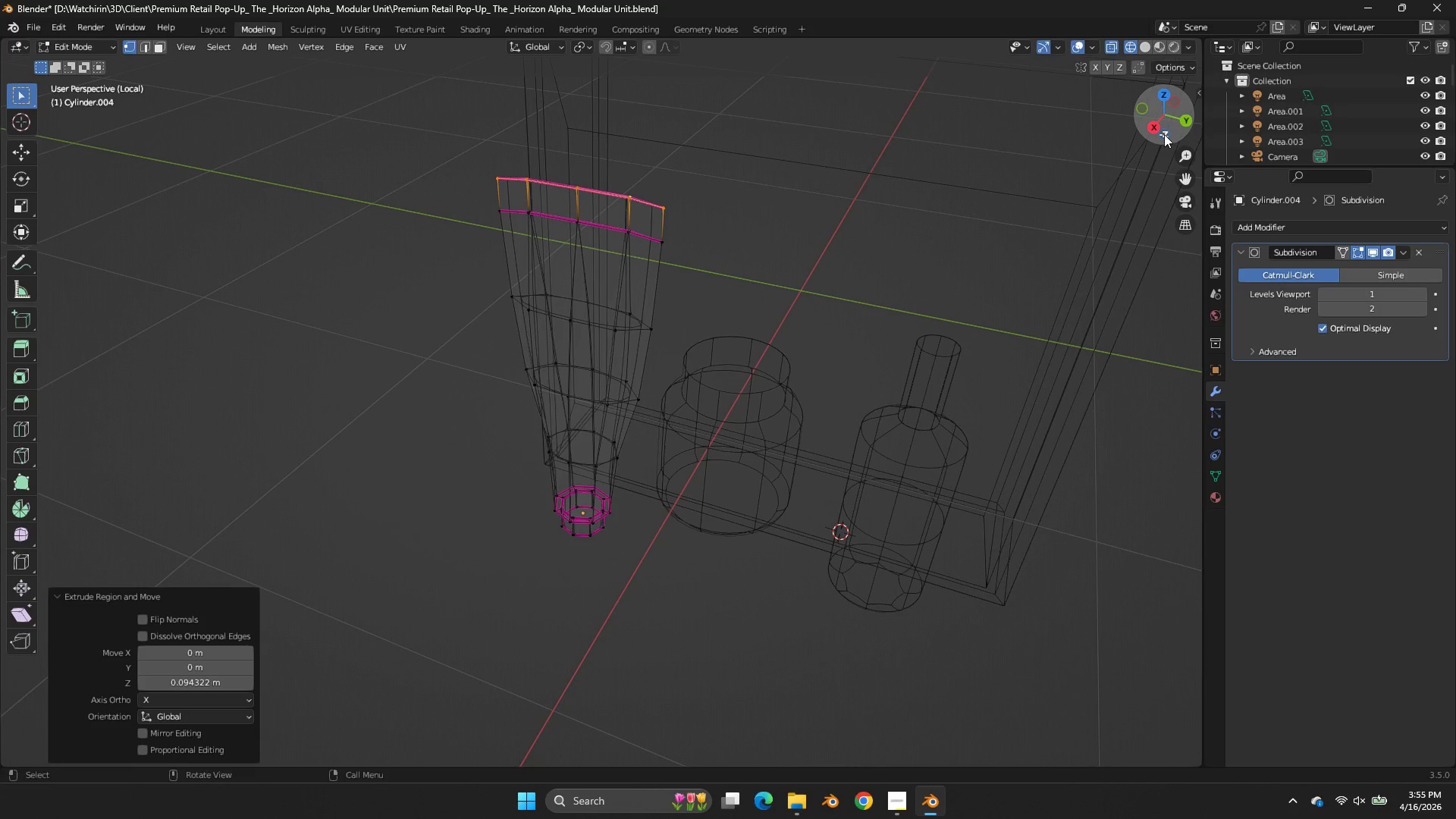 
left_click([1161, 130])
 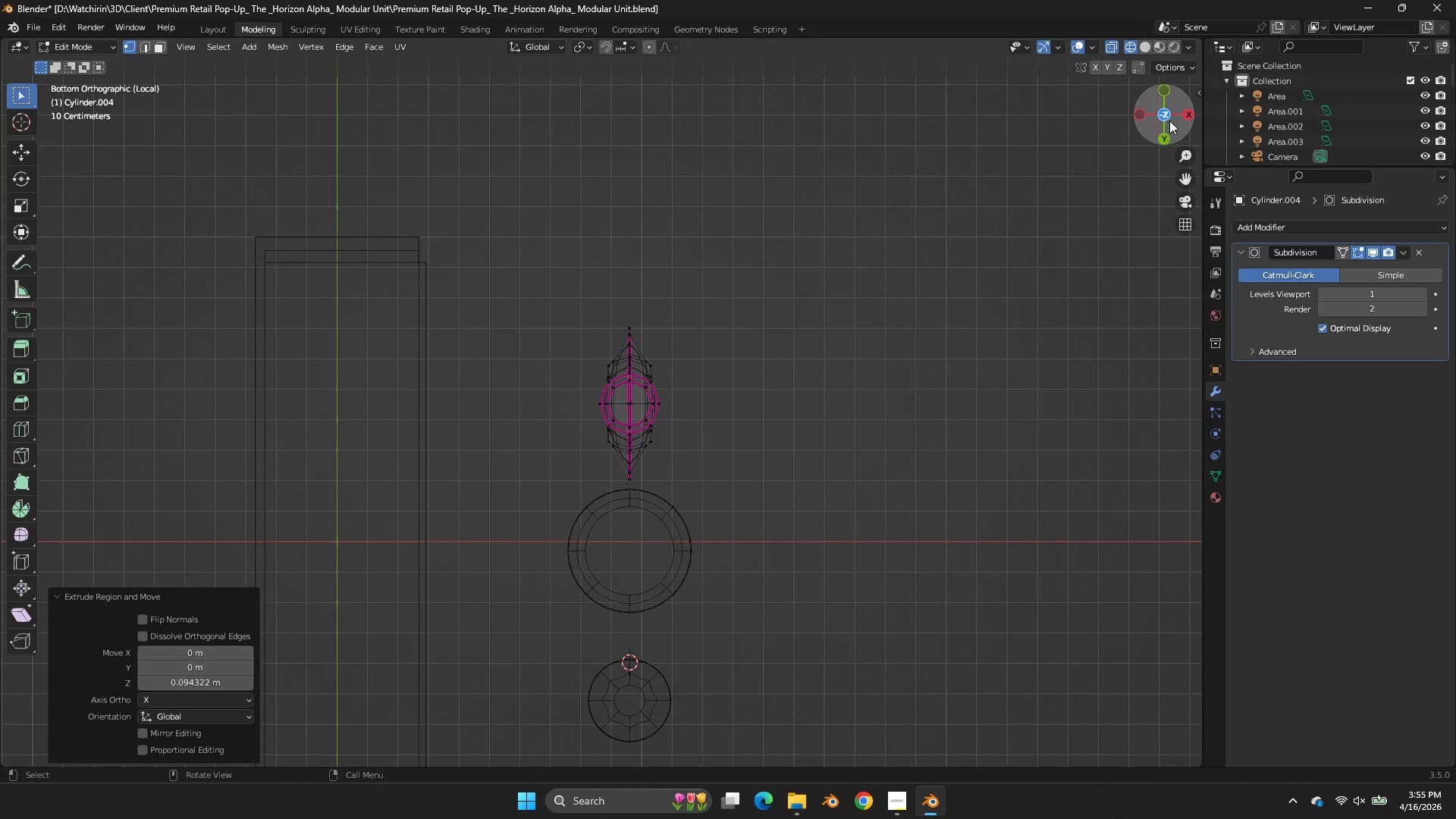 
left_click([1188, 118])
 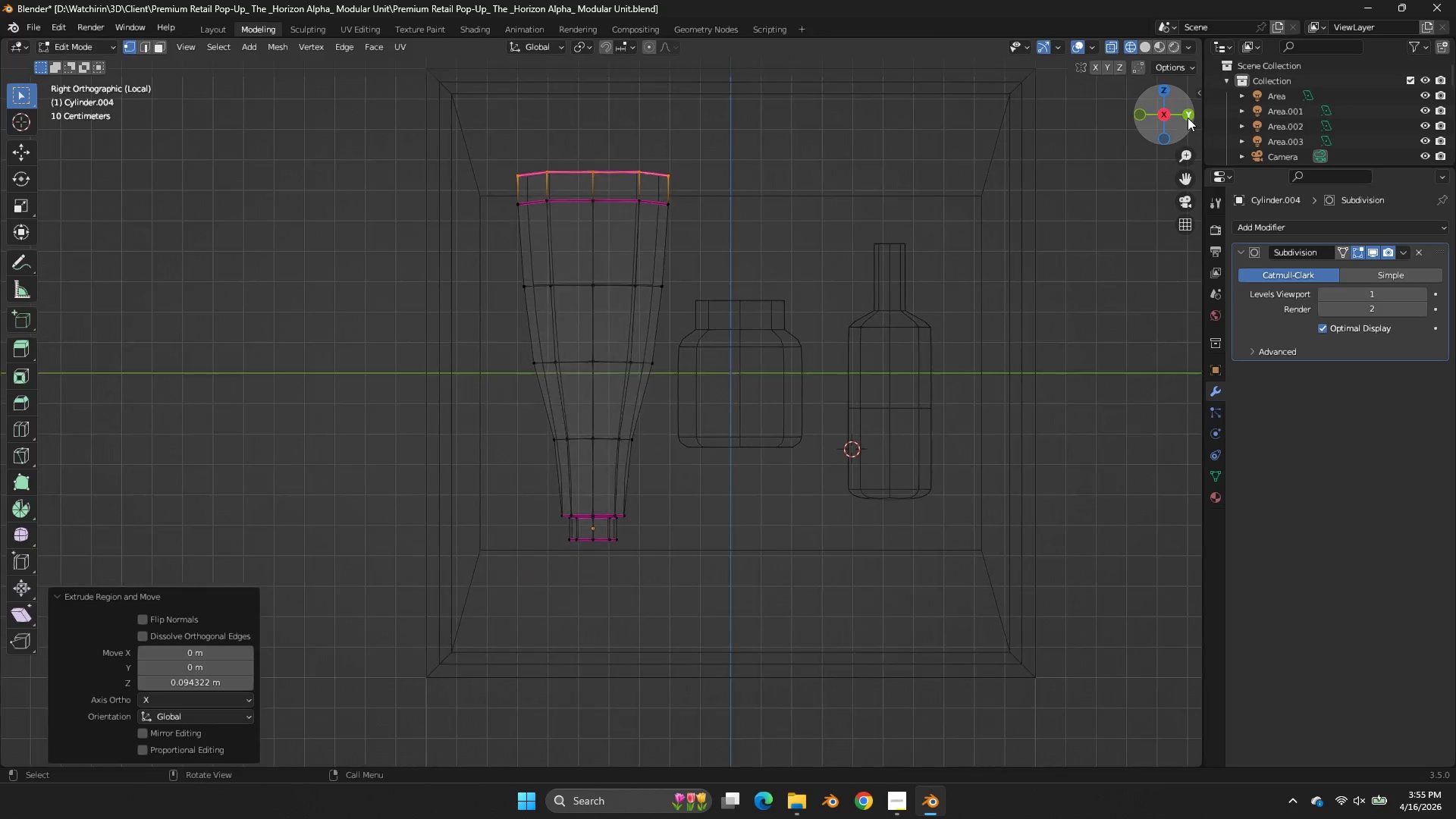 
key(Tab)
 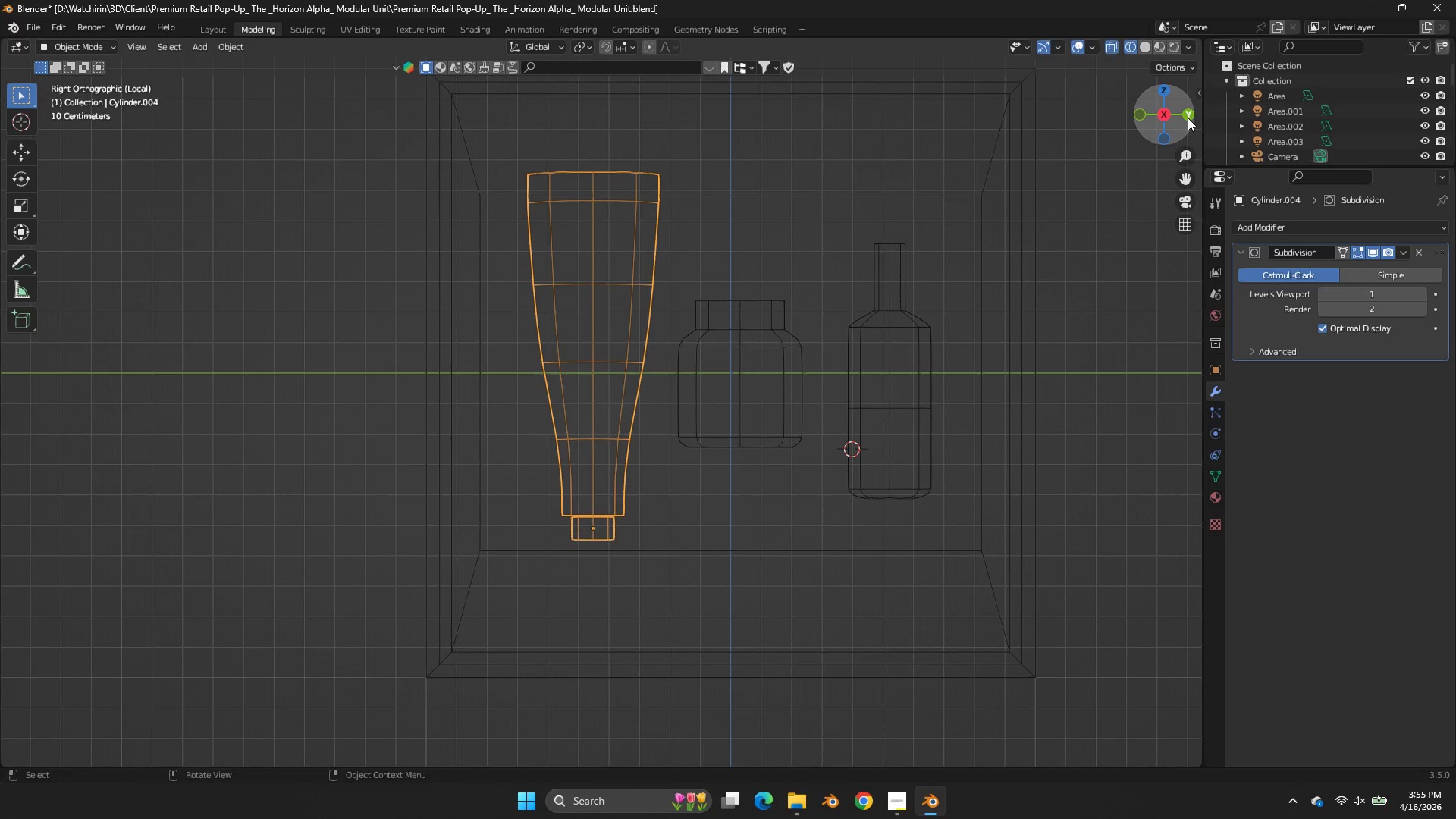 
left_click_drag(start_coordinate=[1188, 118], to_coordinate=[167, 161])
 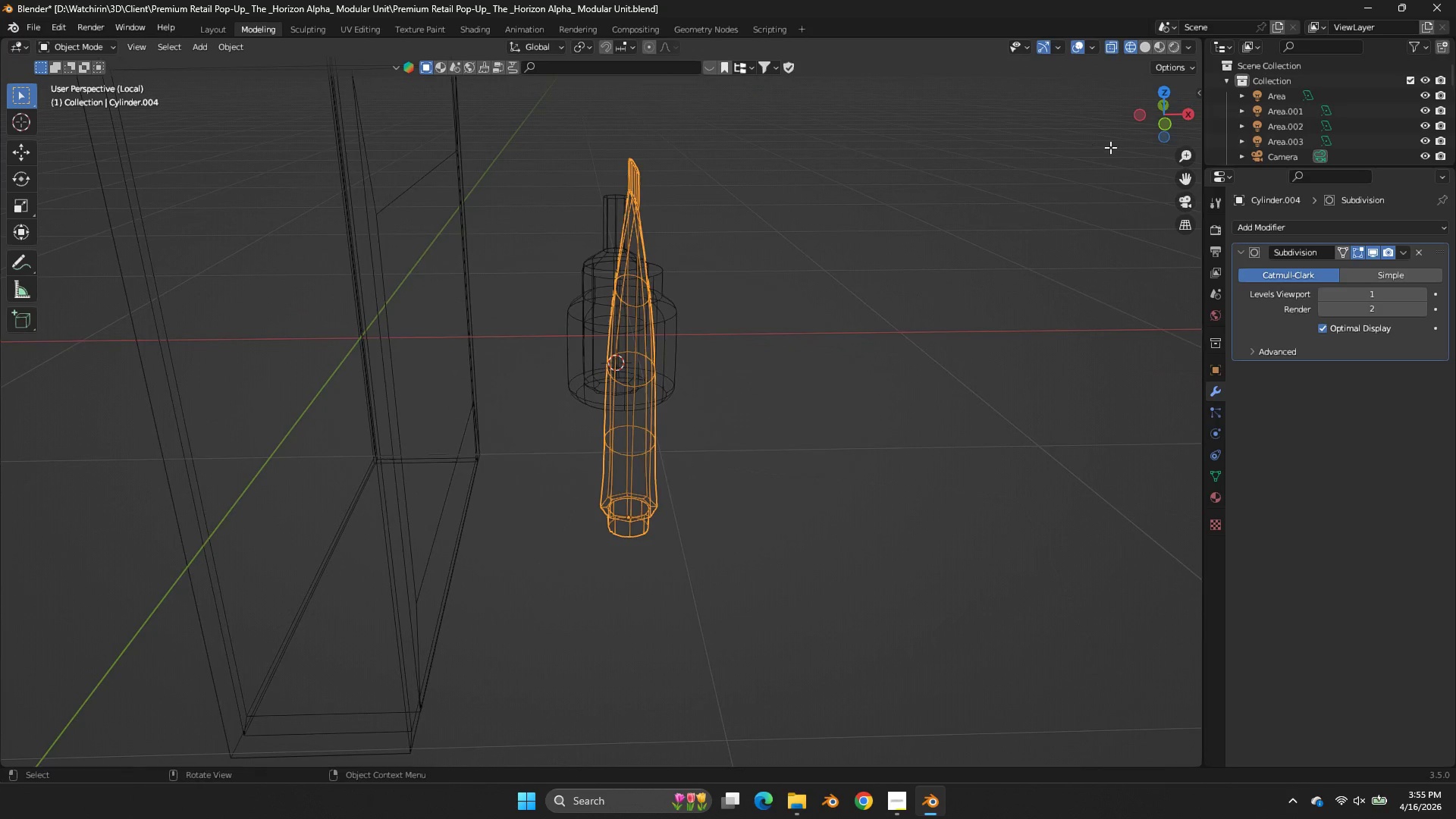 
key(Z)
 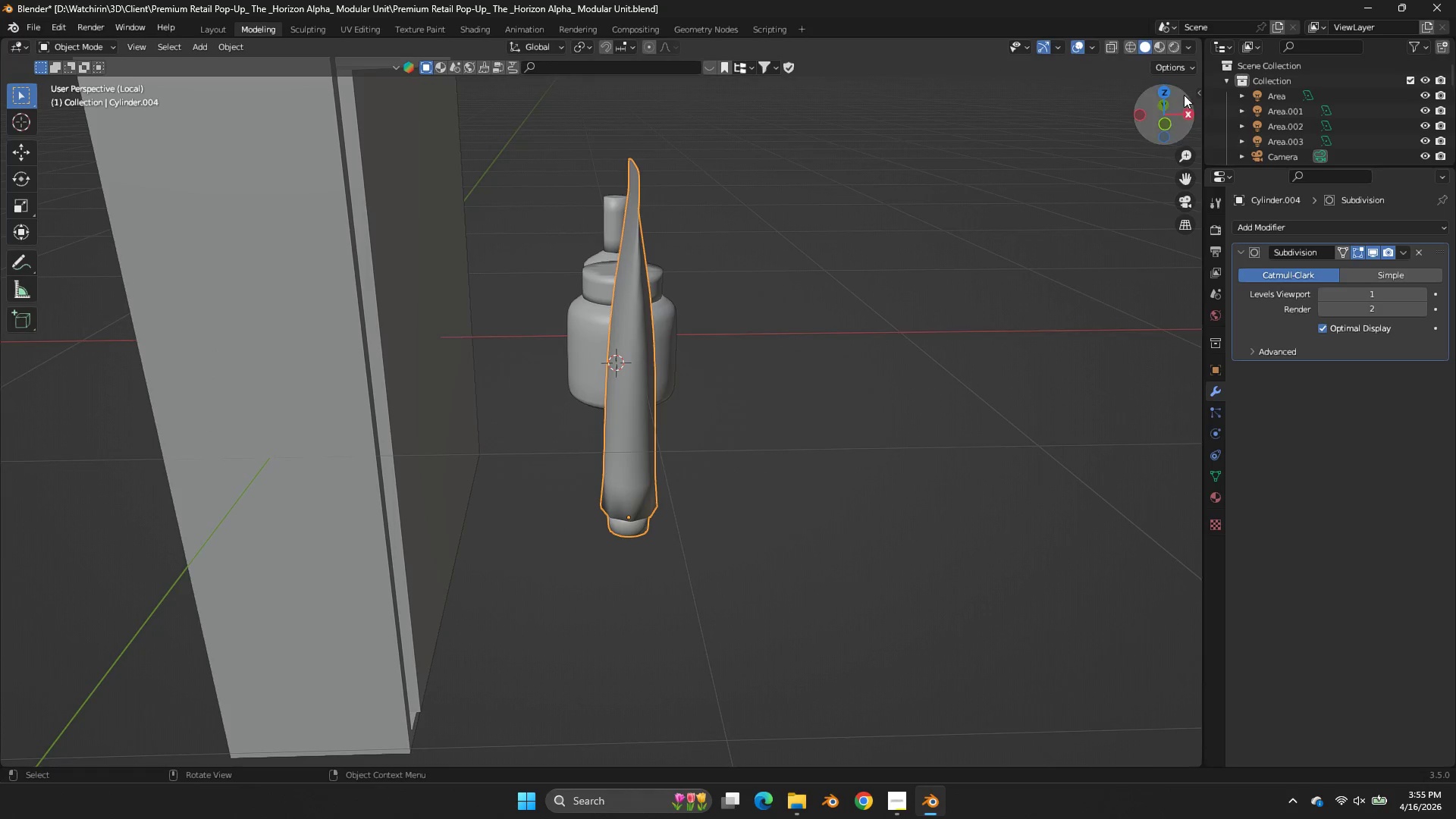 
left_click_drag(start_coordinate=[1174, 103], to_coordinate=[1035, 174])
 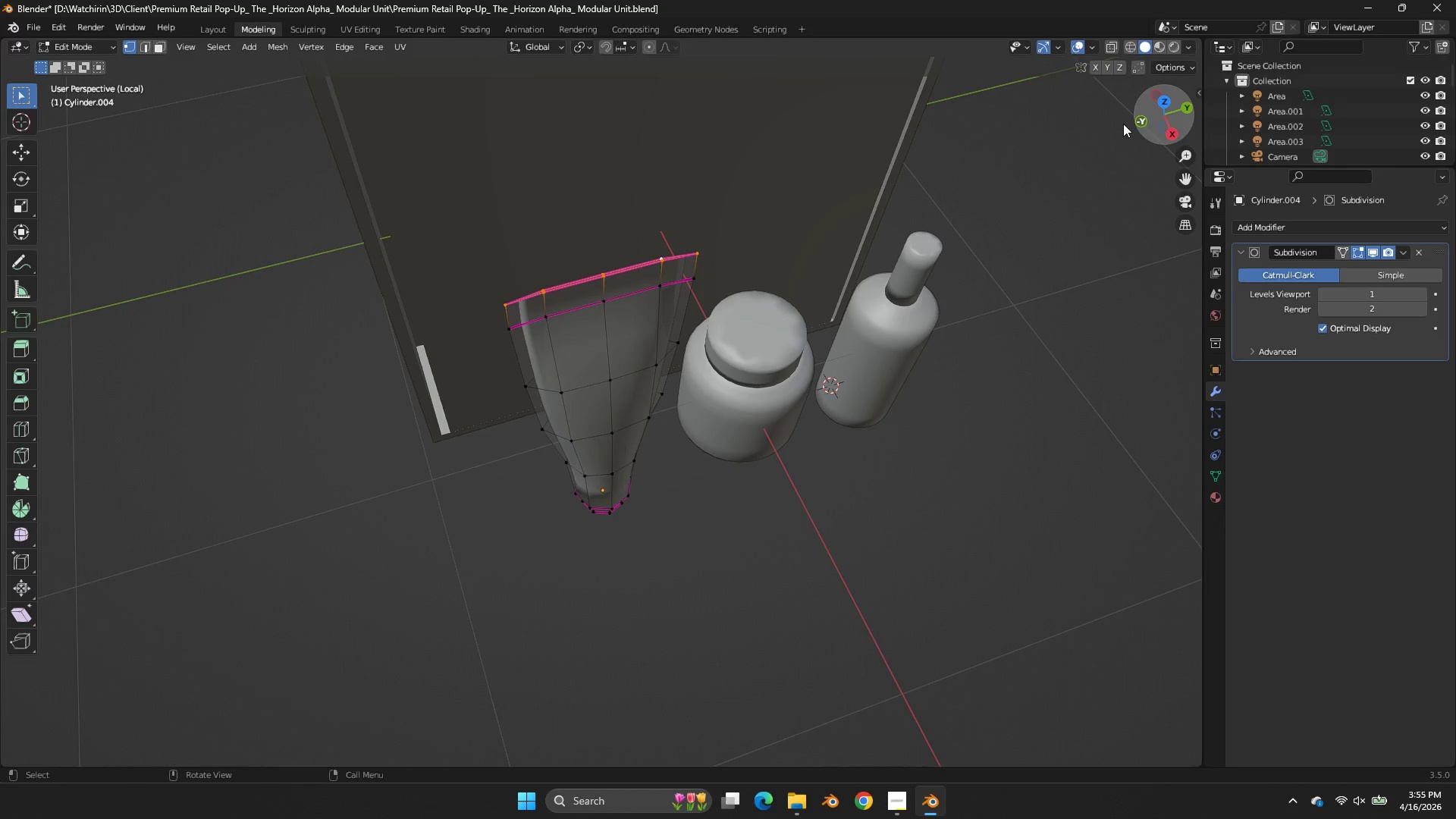 
key(Tab)
 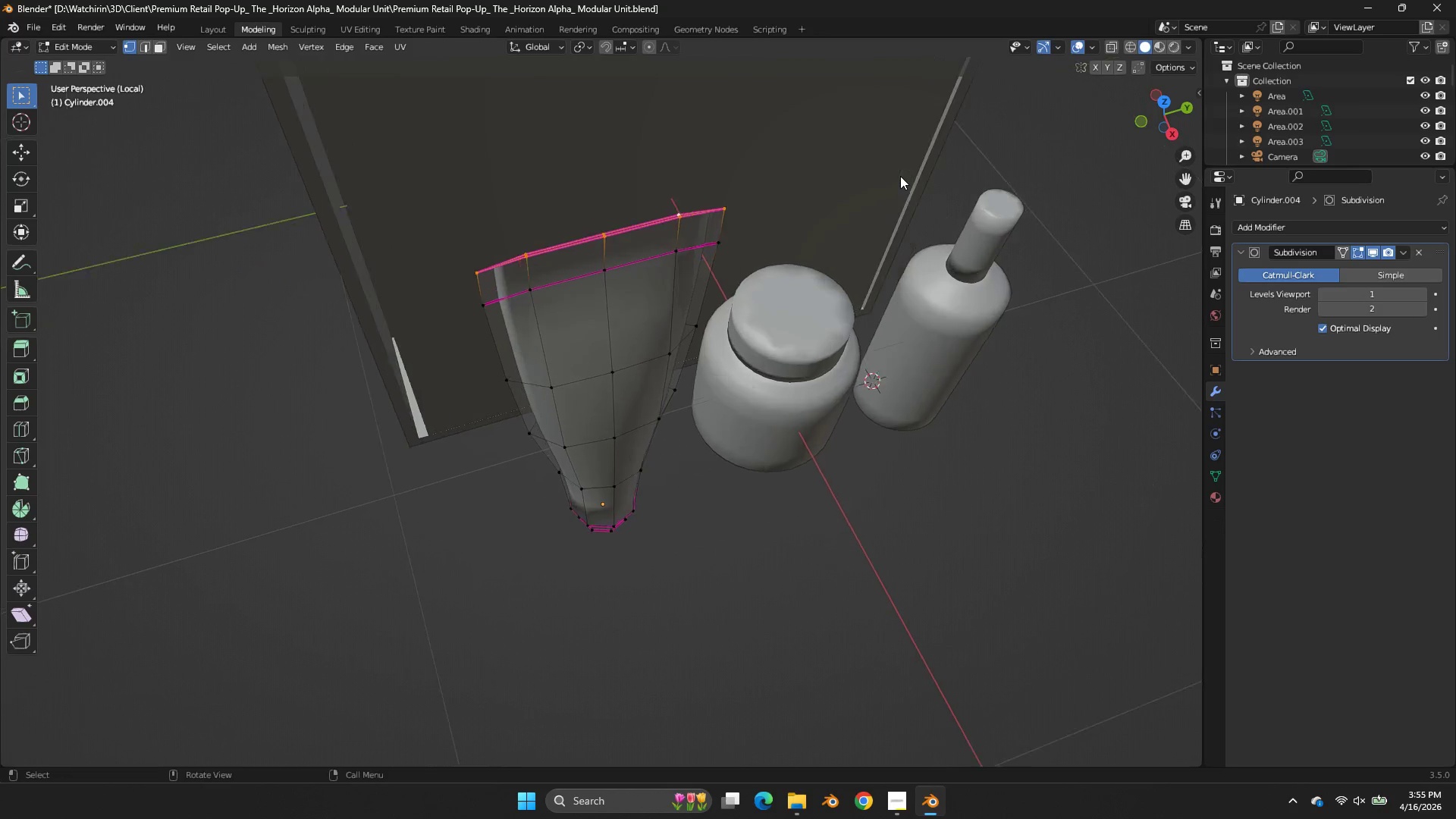 
scroll: coordinate [900, 176], scroll_direction: up, amount: 2.0
 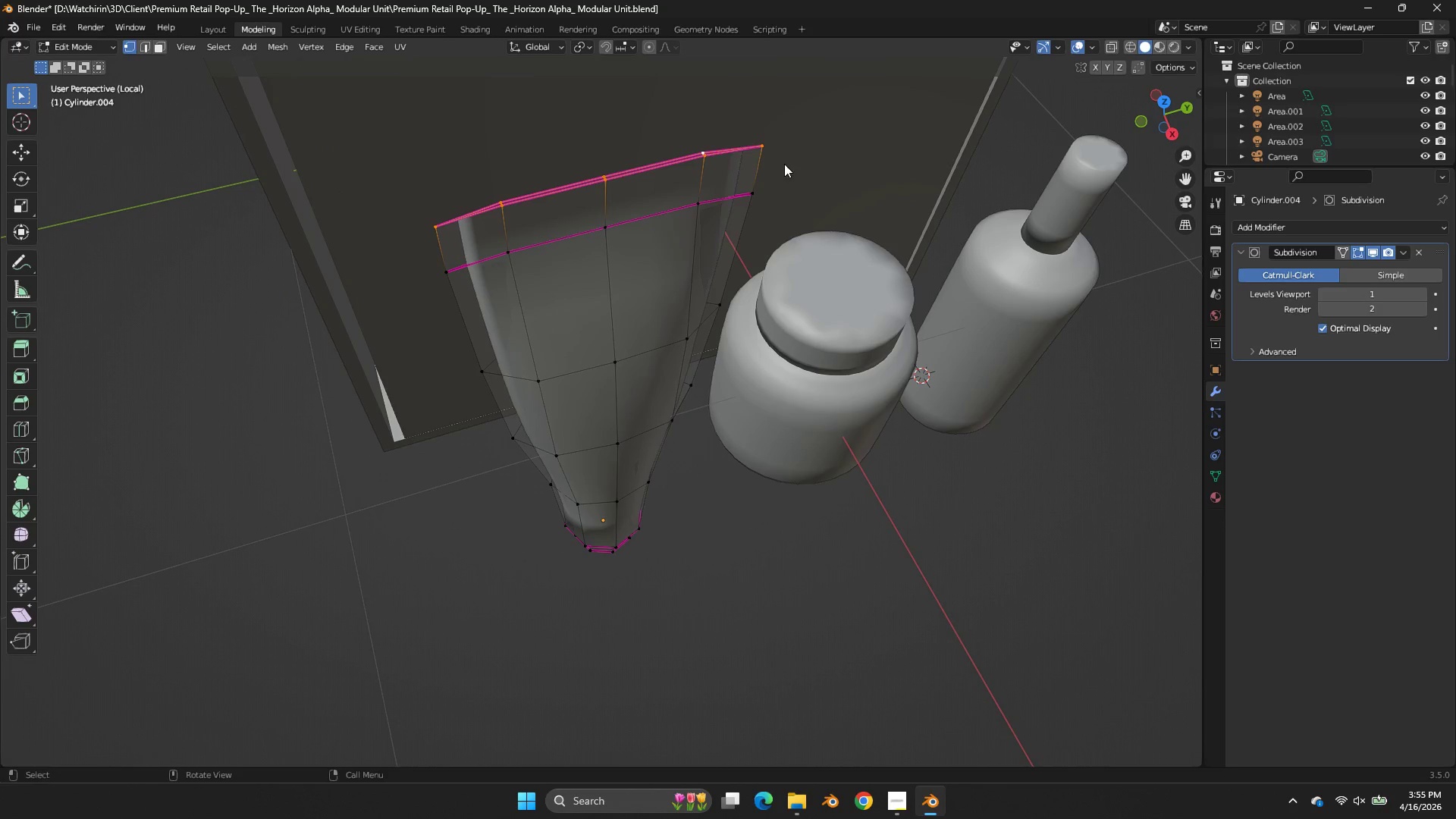 
key(Tab)
 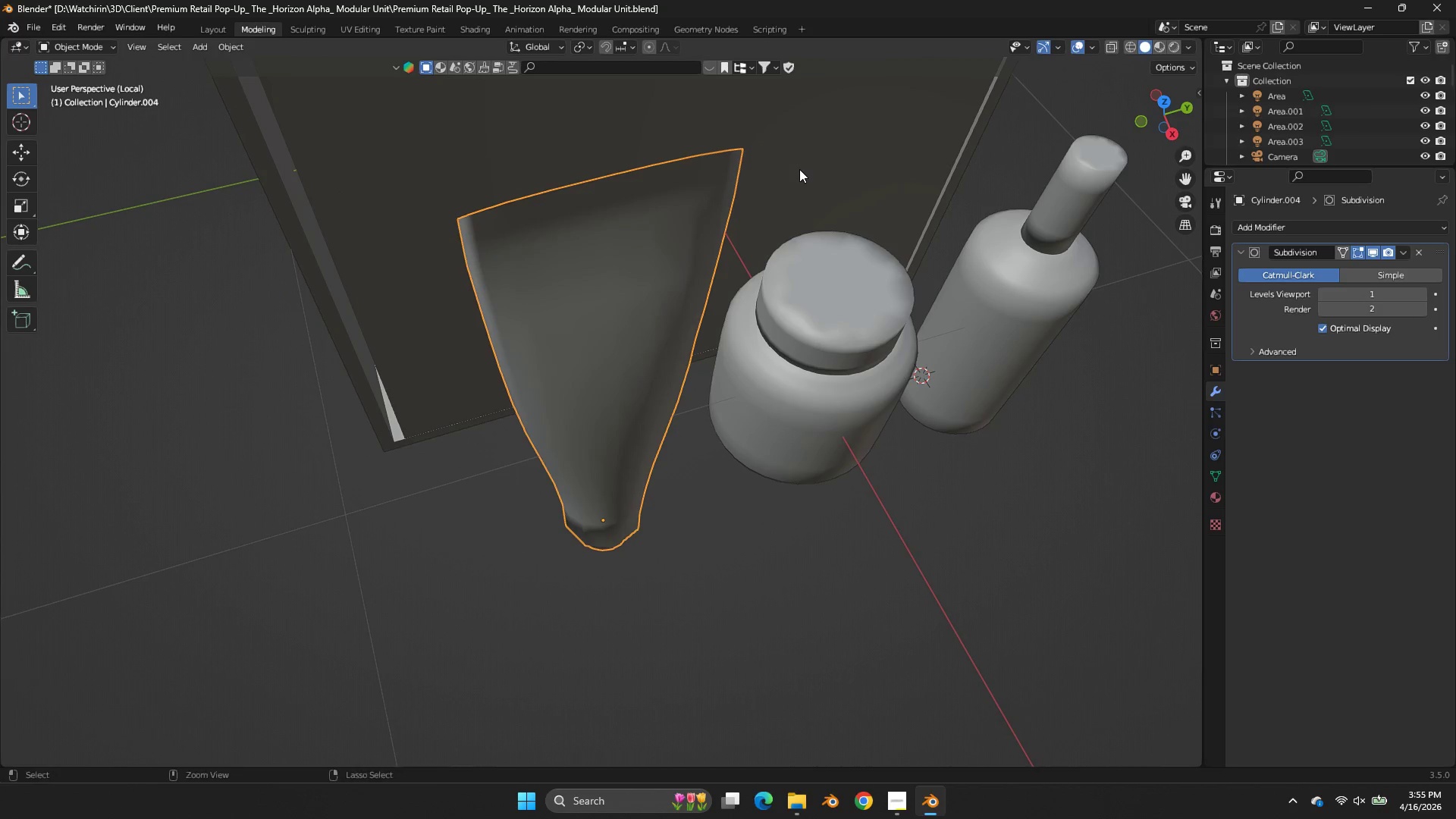 
key(Control+S)
 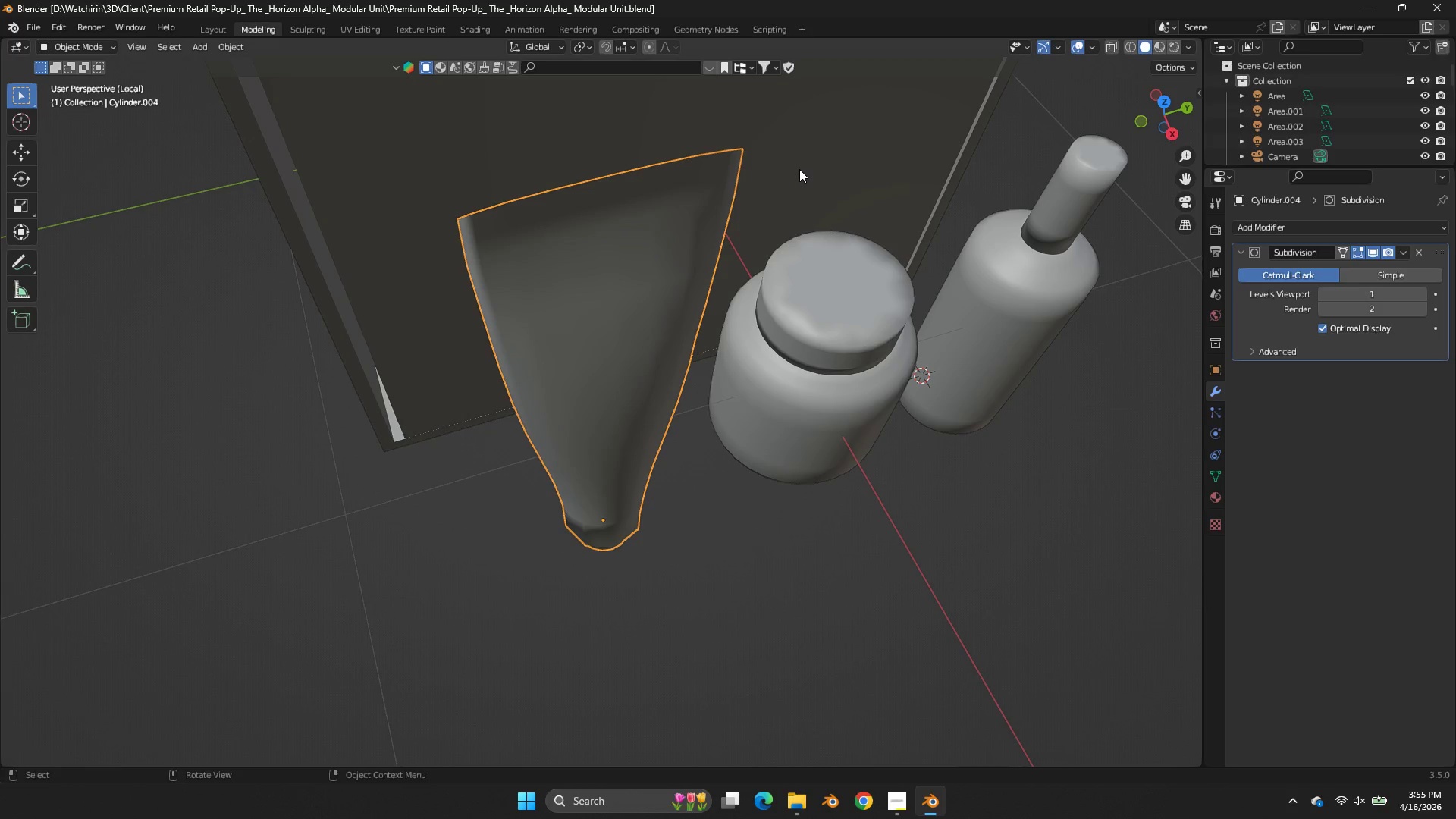 
wait(29.55)
 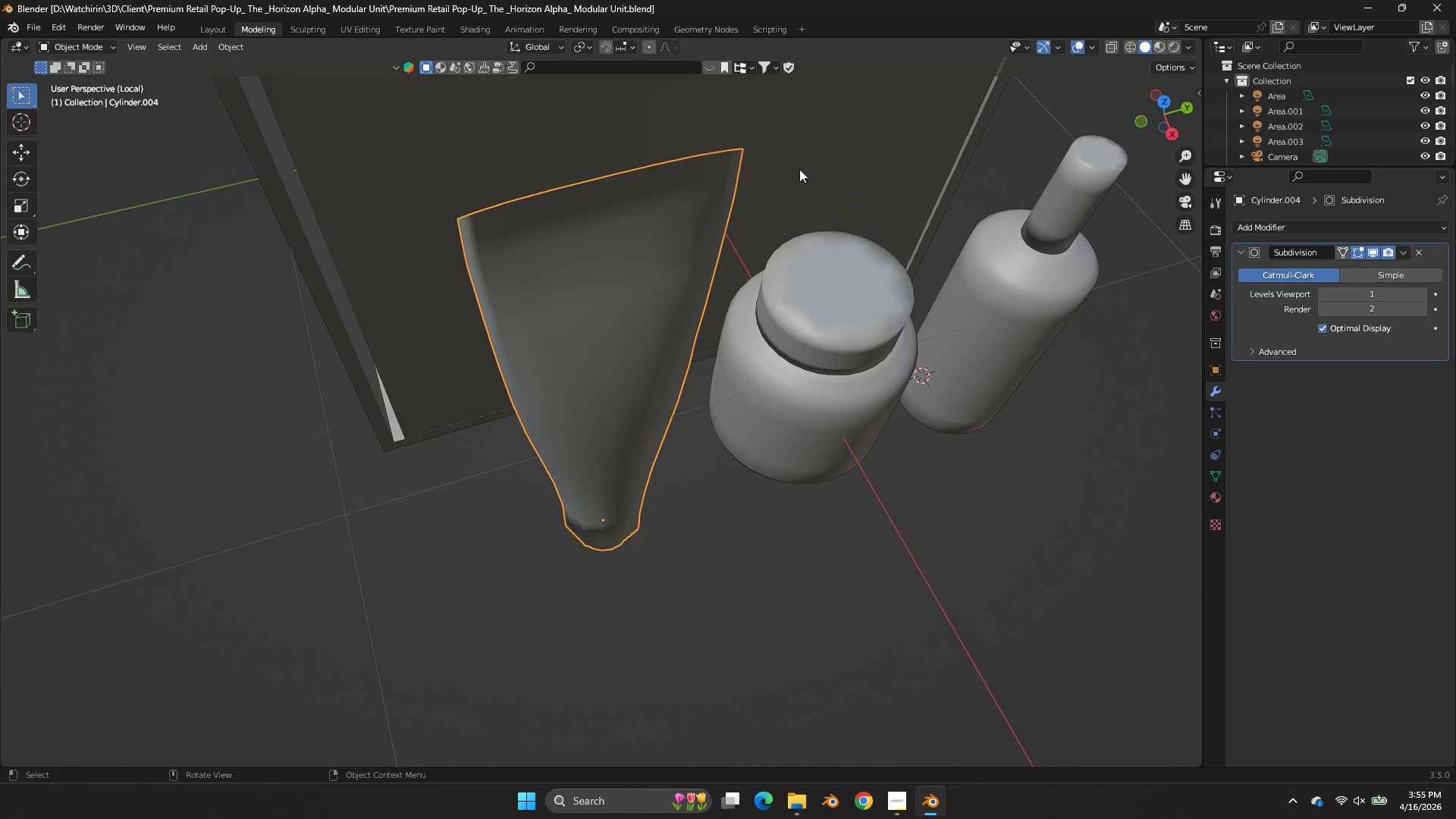 
left_click([1216, 495])
 